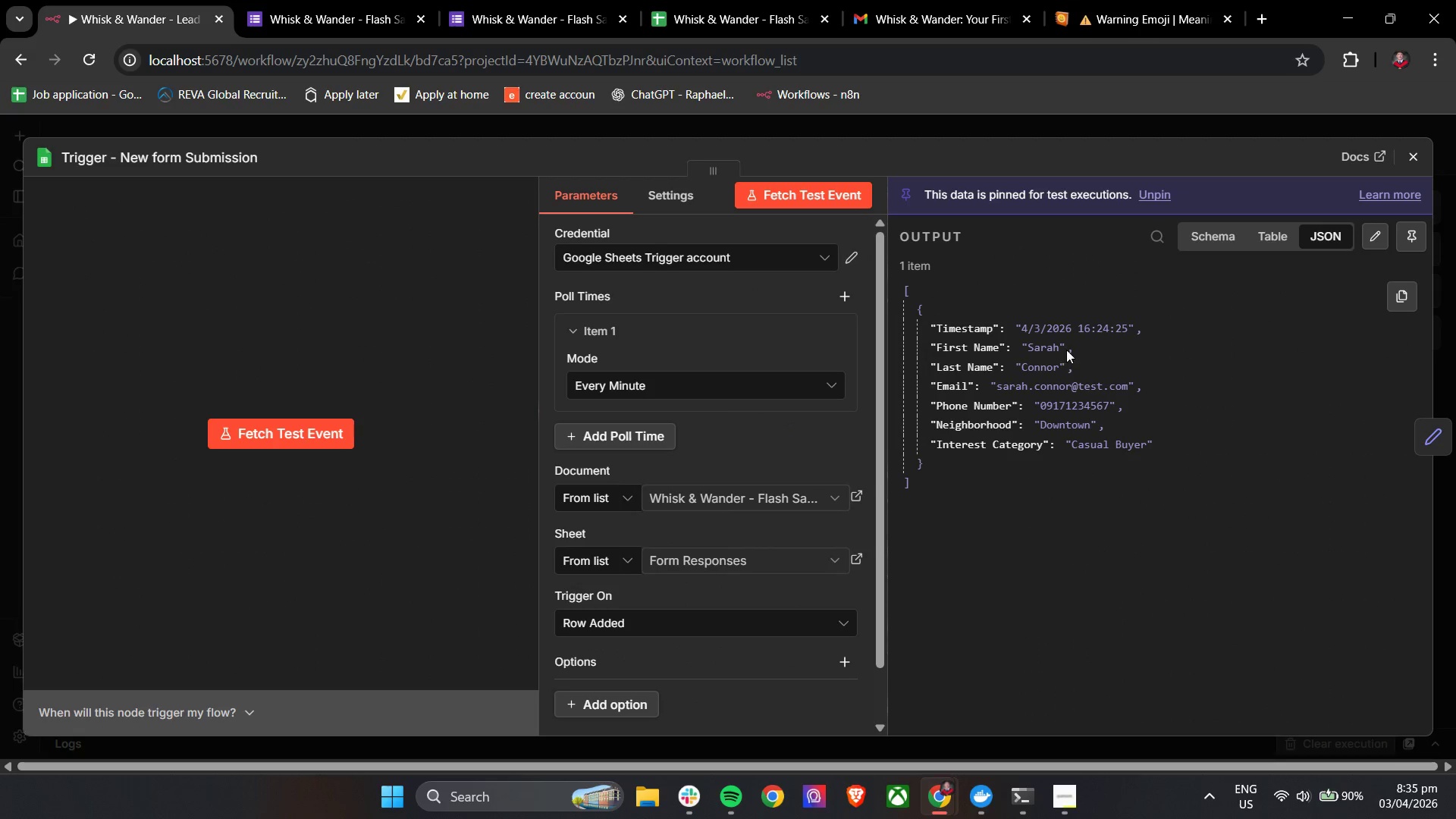 
left_click([1377, 235])
 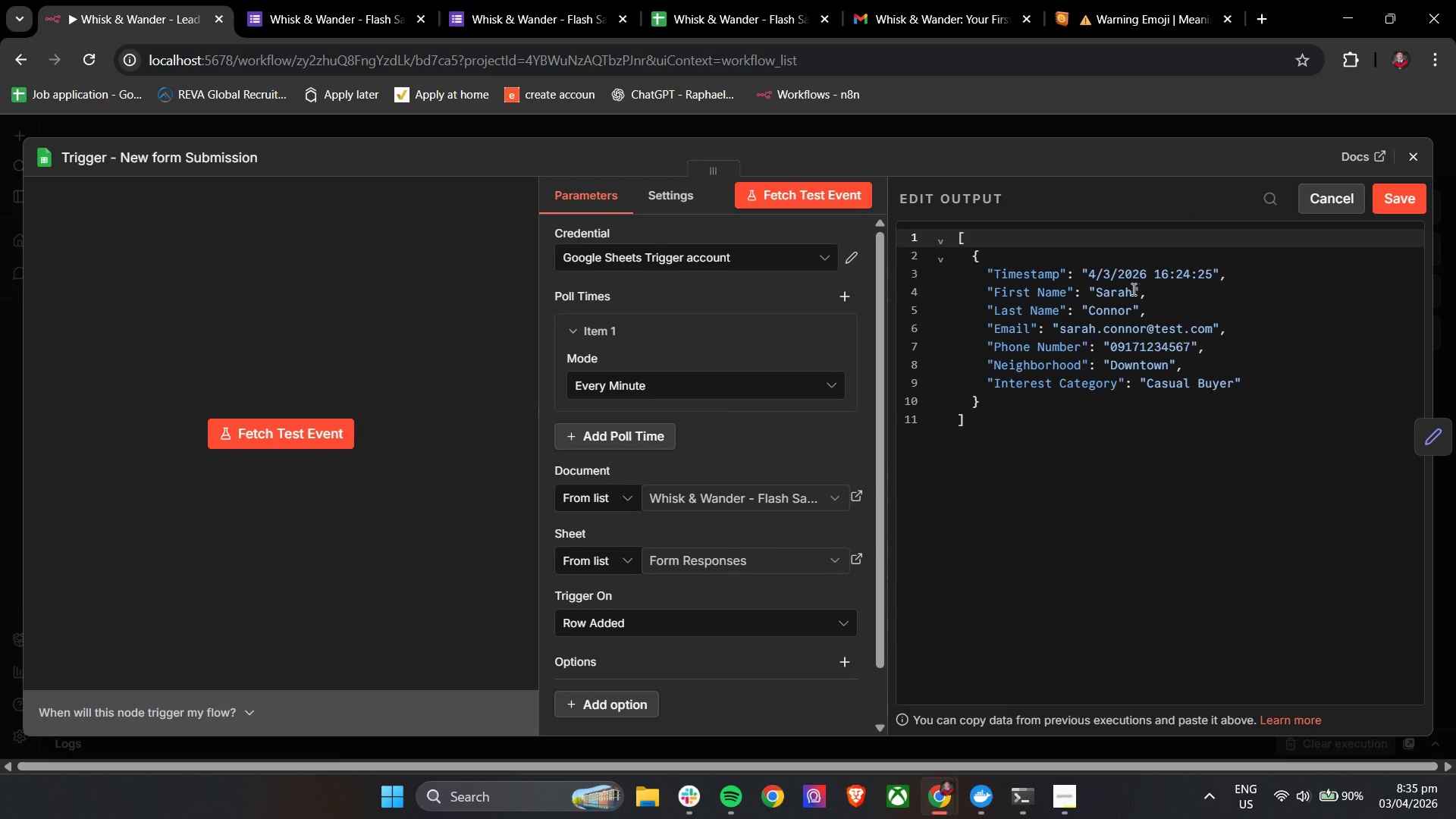 
left_click_drag(start_coordinate=[1131, 290], to_coordinate=[1098, 296])
 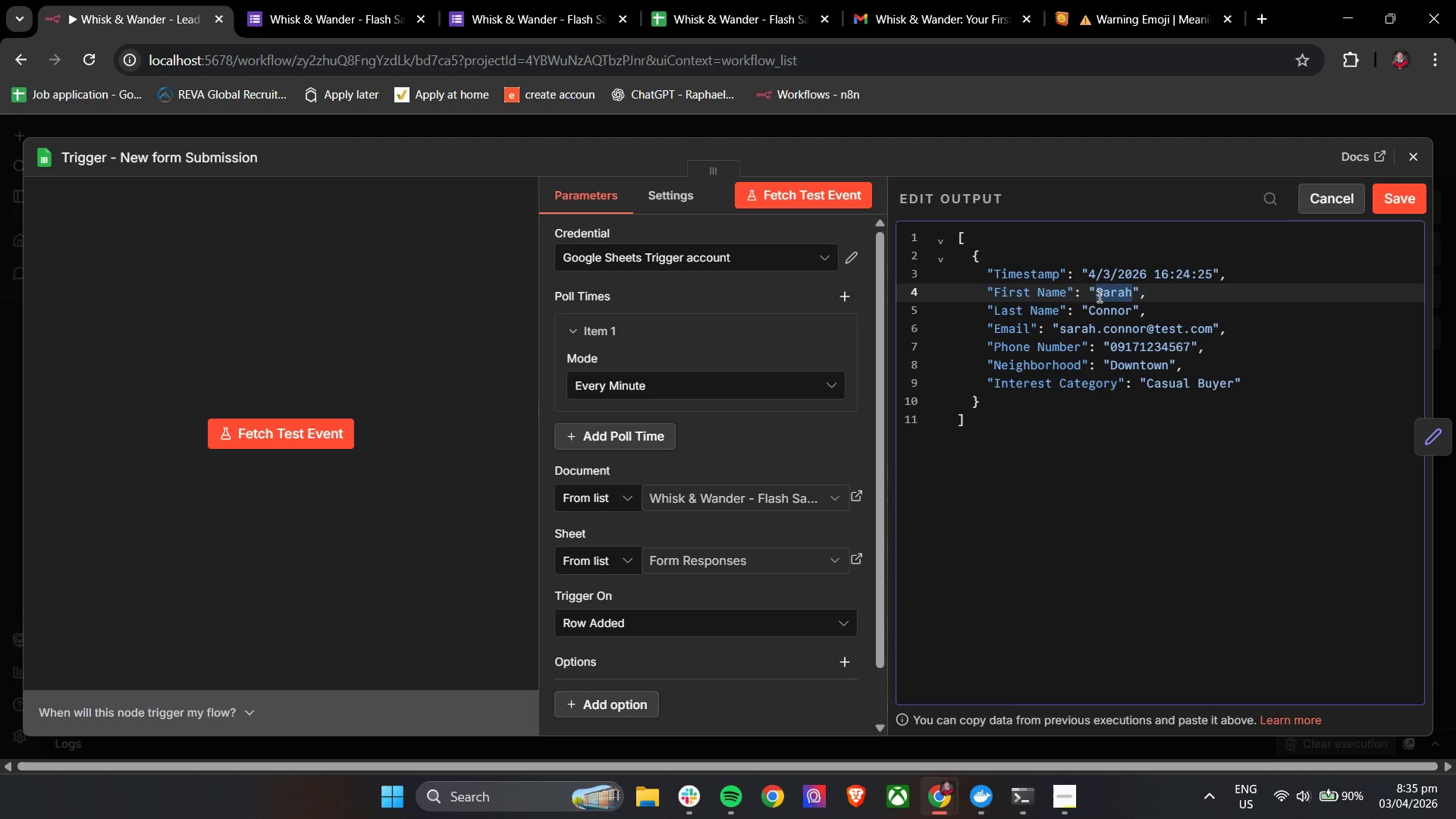 
type(Tony)
 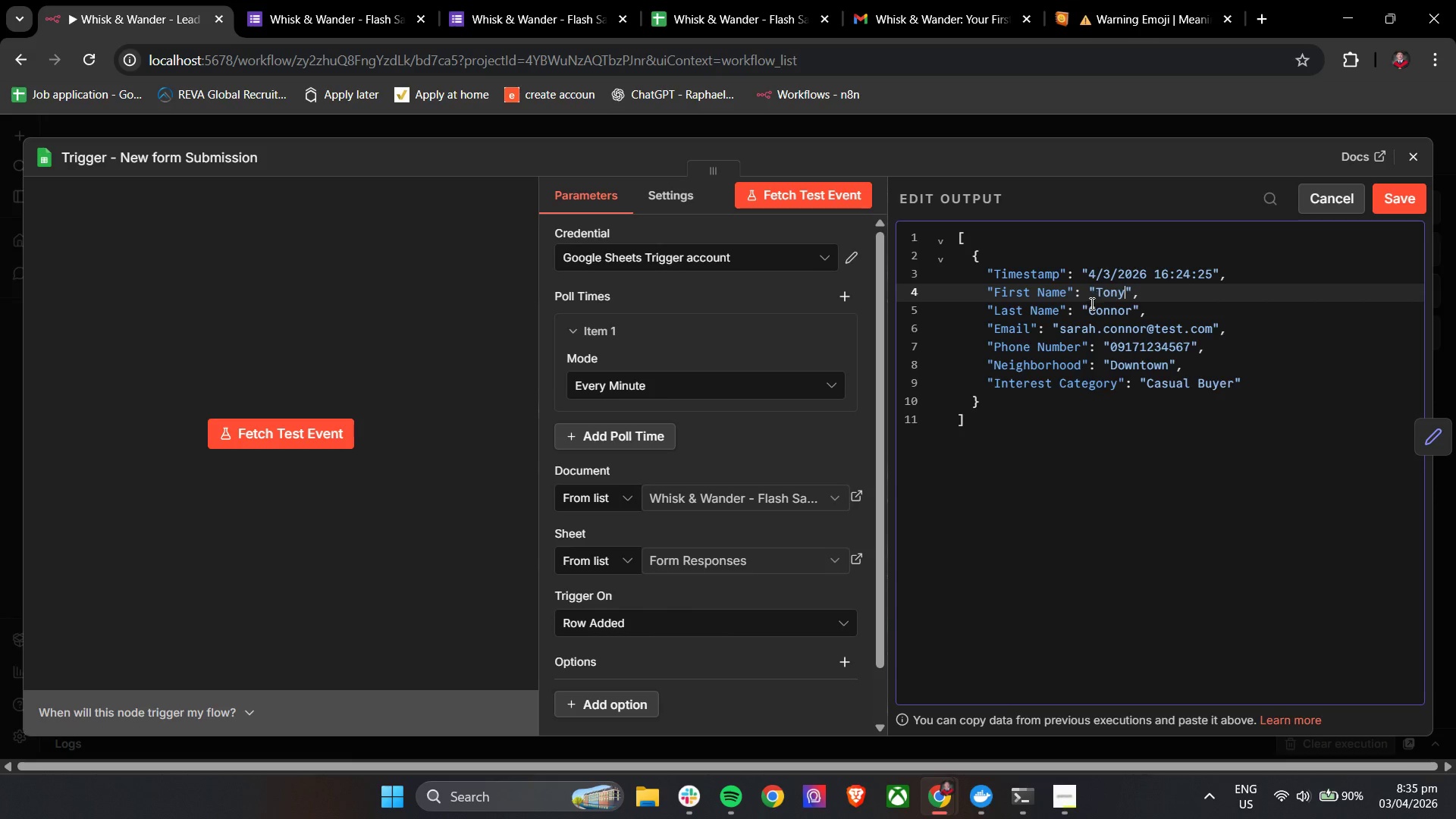 
left_click_drag(start_coordinate=[1090, 310], to_coordinate=[1130, 318])
 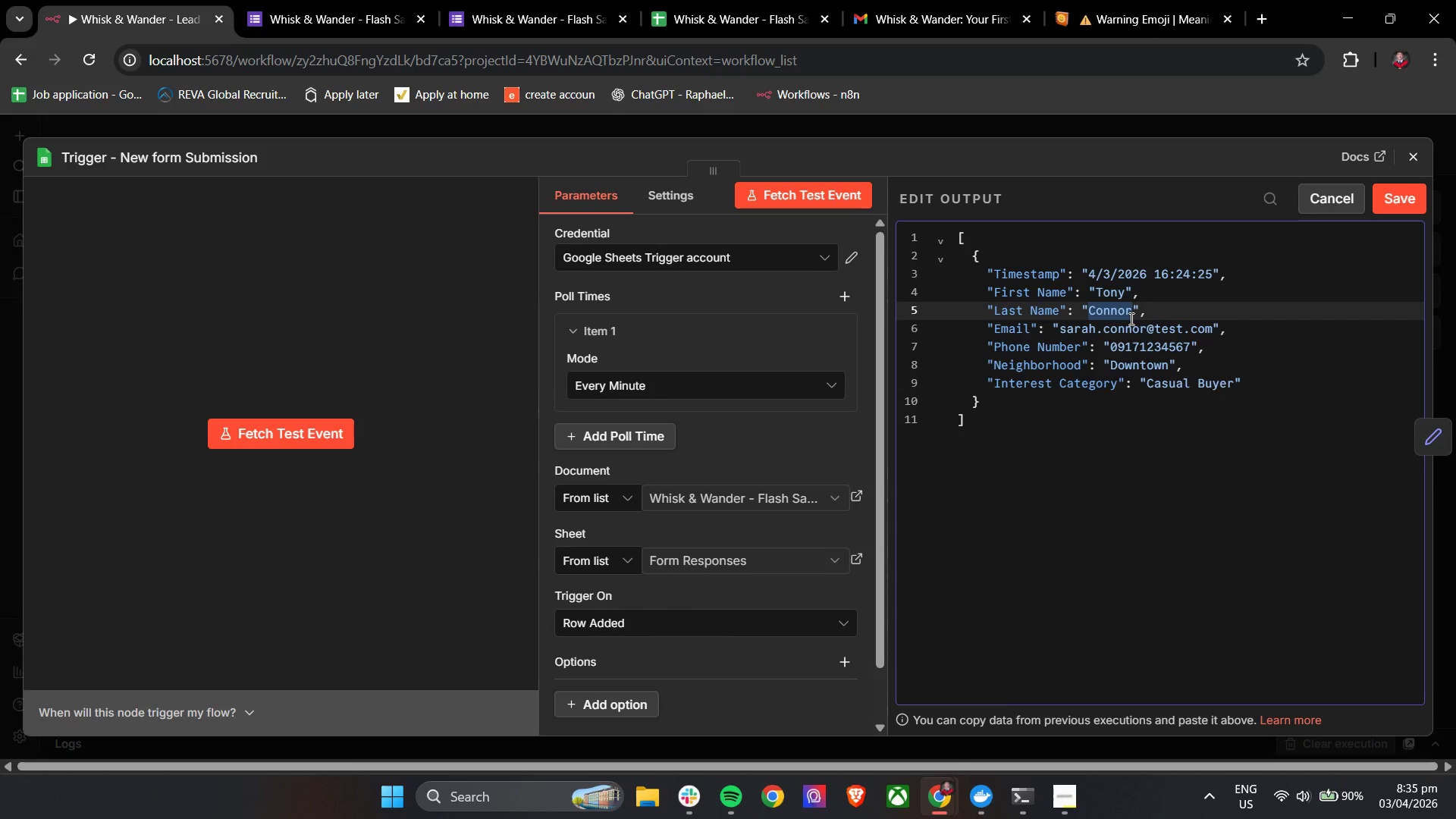 
type(Stark)
 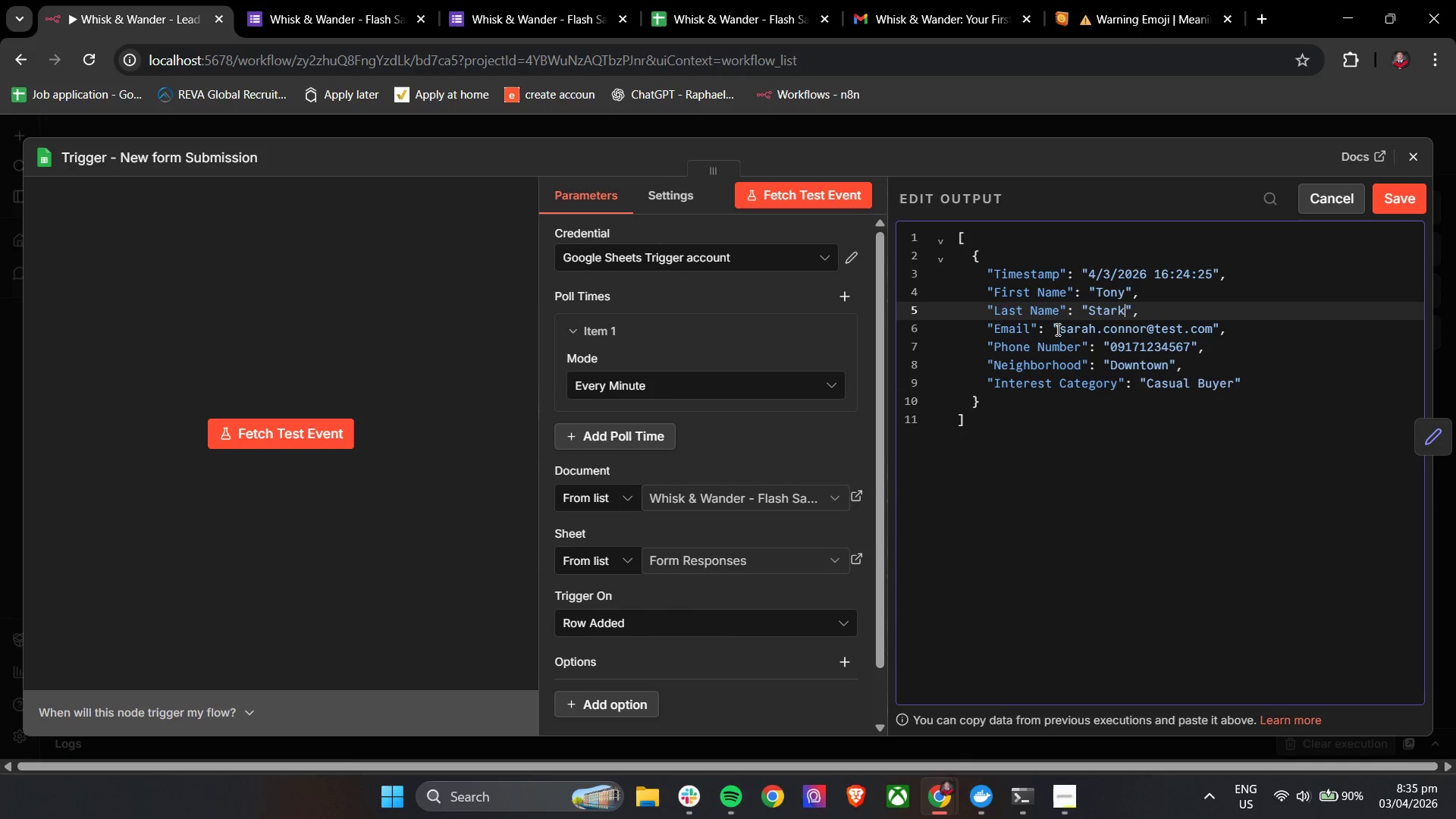 
left_click_drag(start_coordinate=[1060, 327], to_coordinate=[1215, 331])
 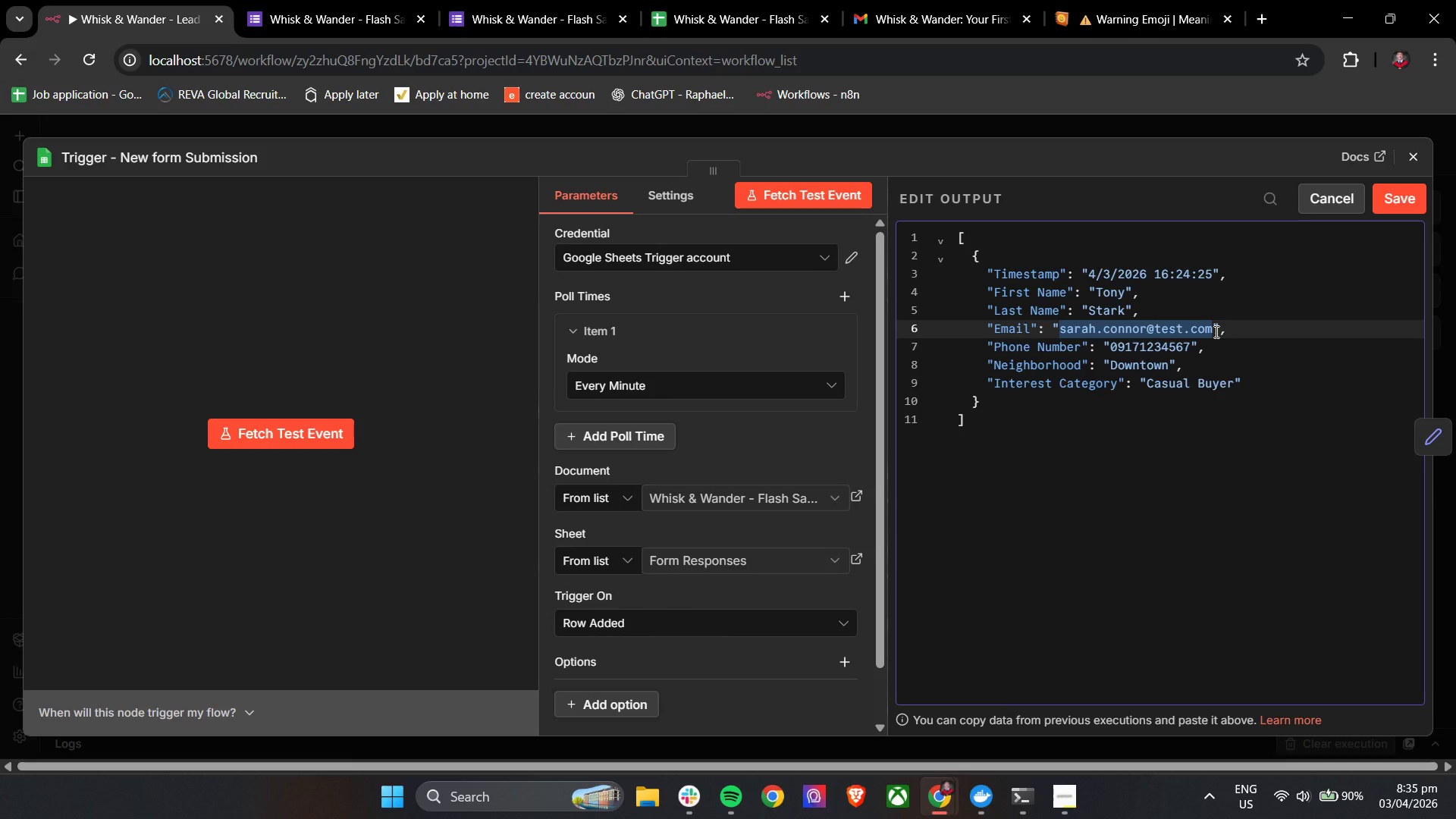 
type(tony.stark@test.com)
 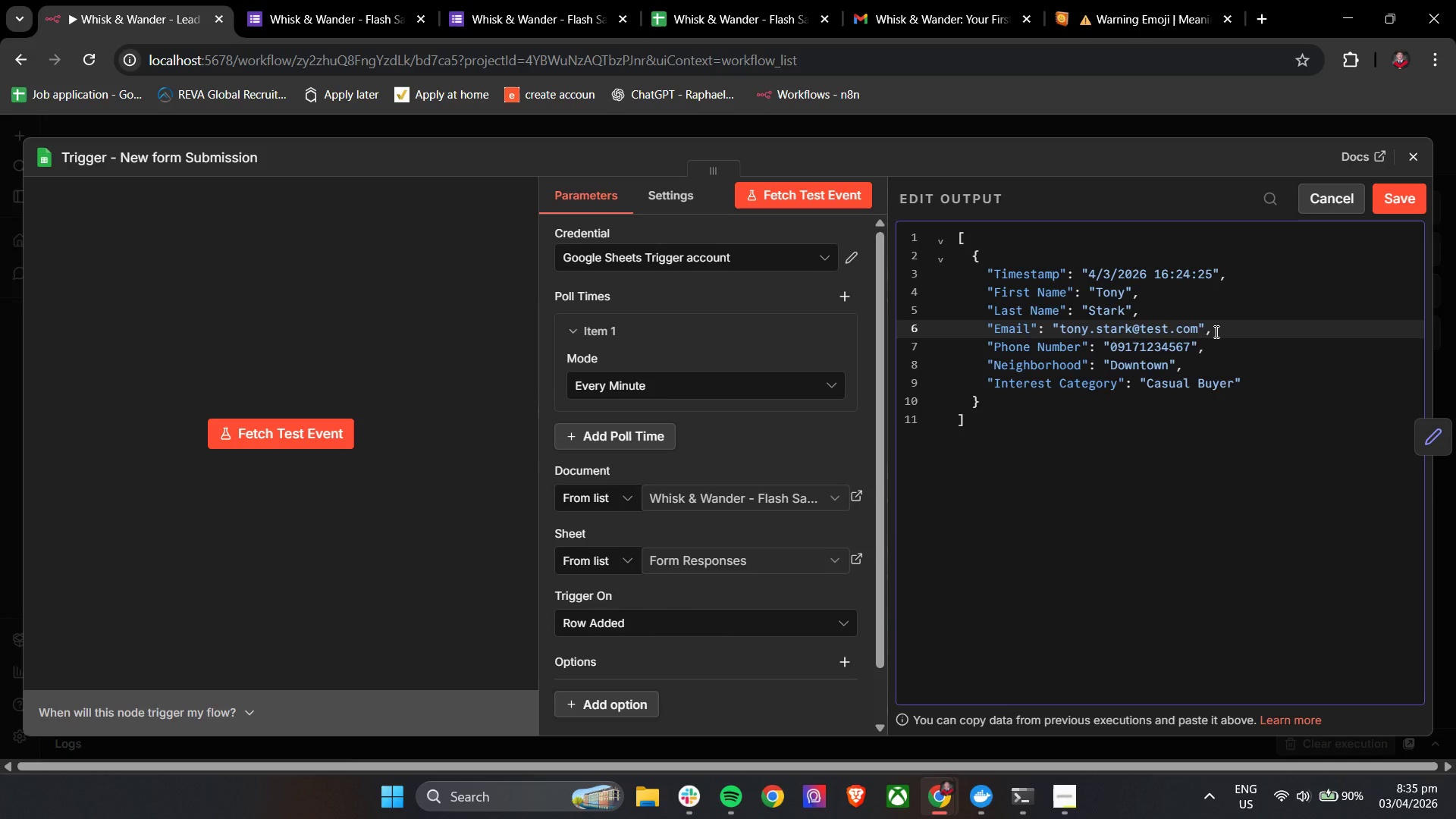 
left_click_drag(start_coordinate=[1110, 365], to_coordinate=[1169, 366])
 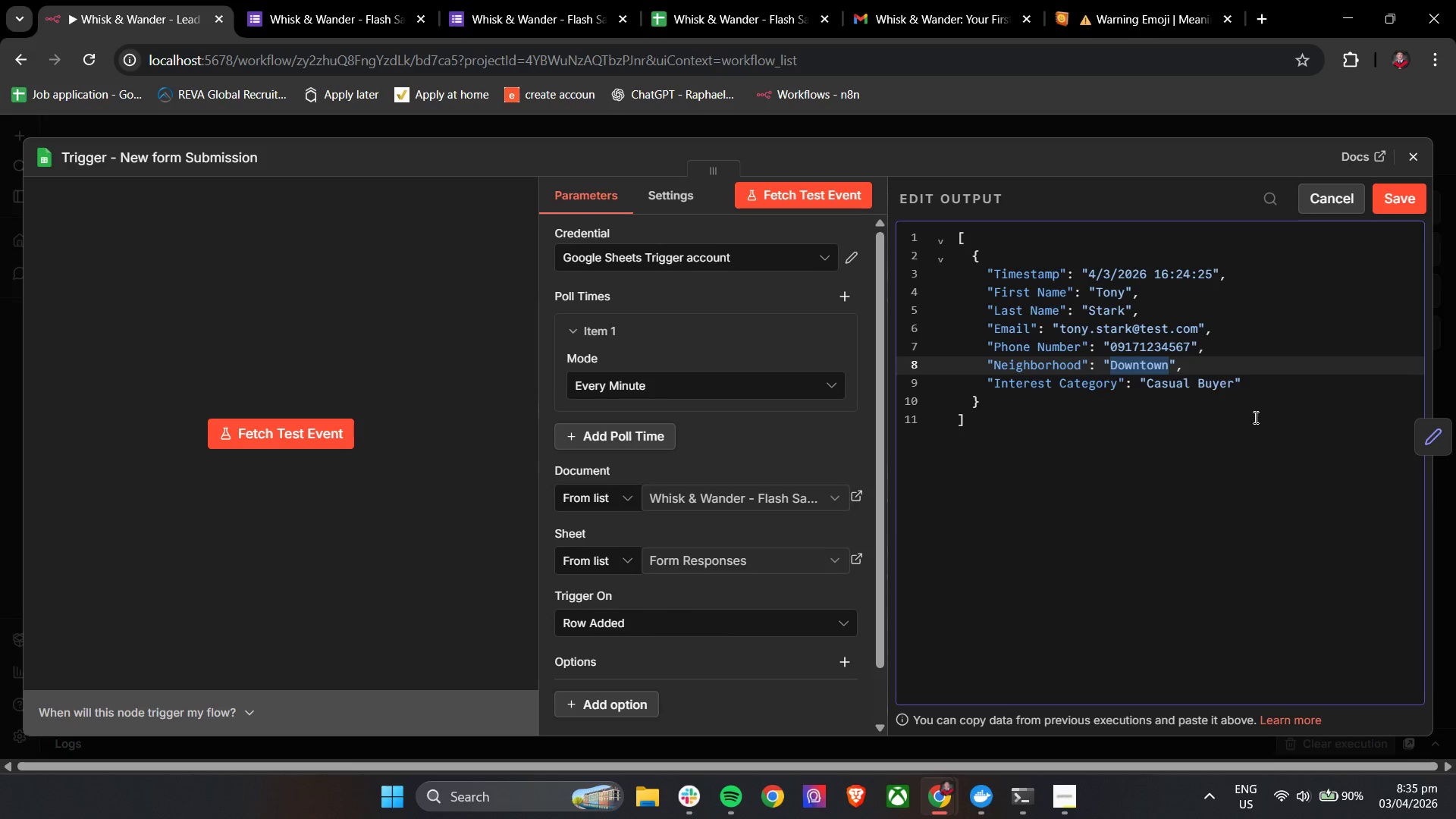 
type(RiverSid)
key(Backspace)
key(Backspace)
key(Backspace)
type(side)
 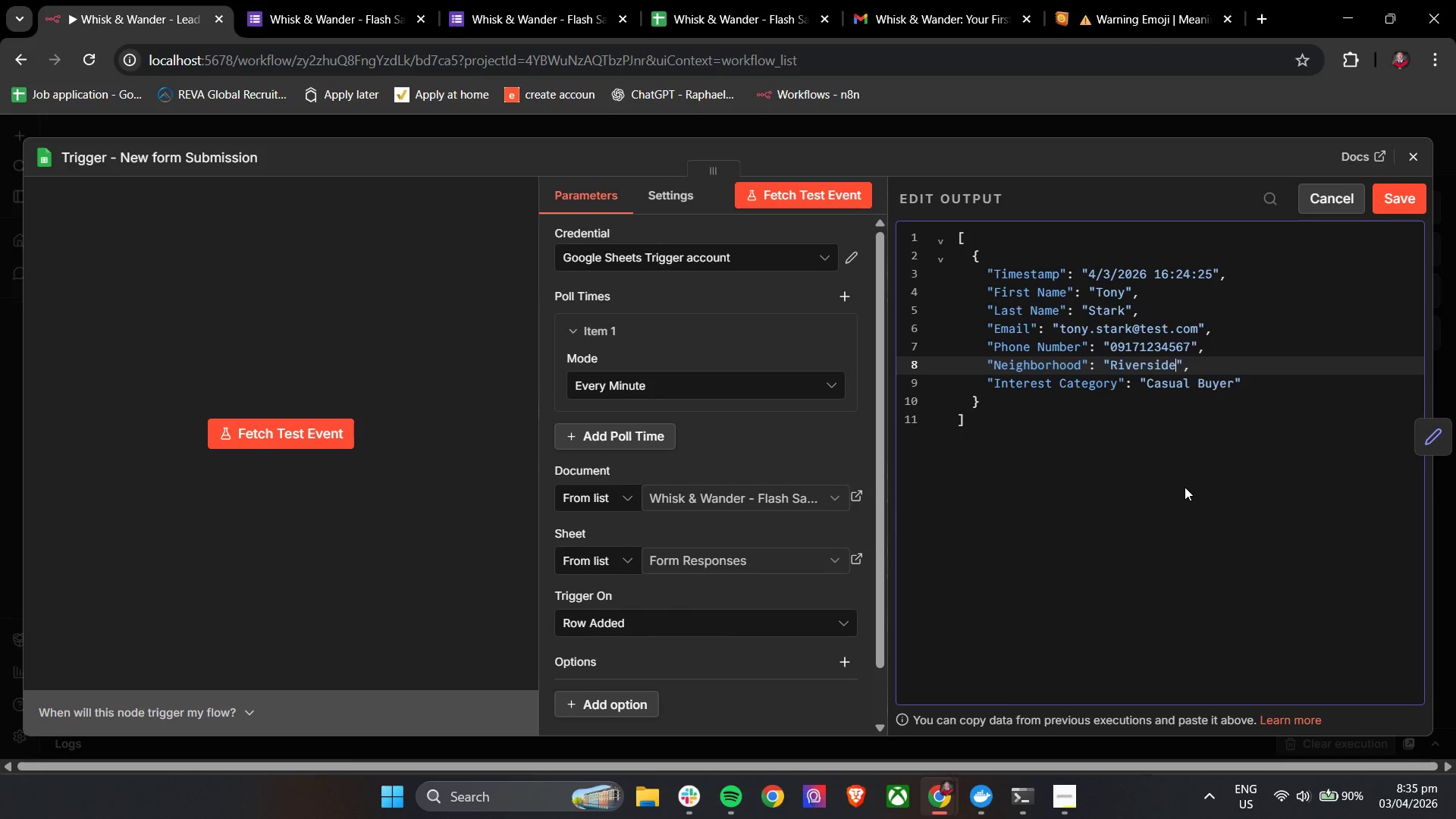 
wait(8.23)
 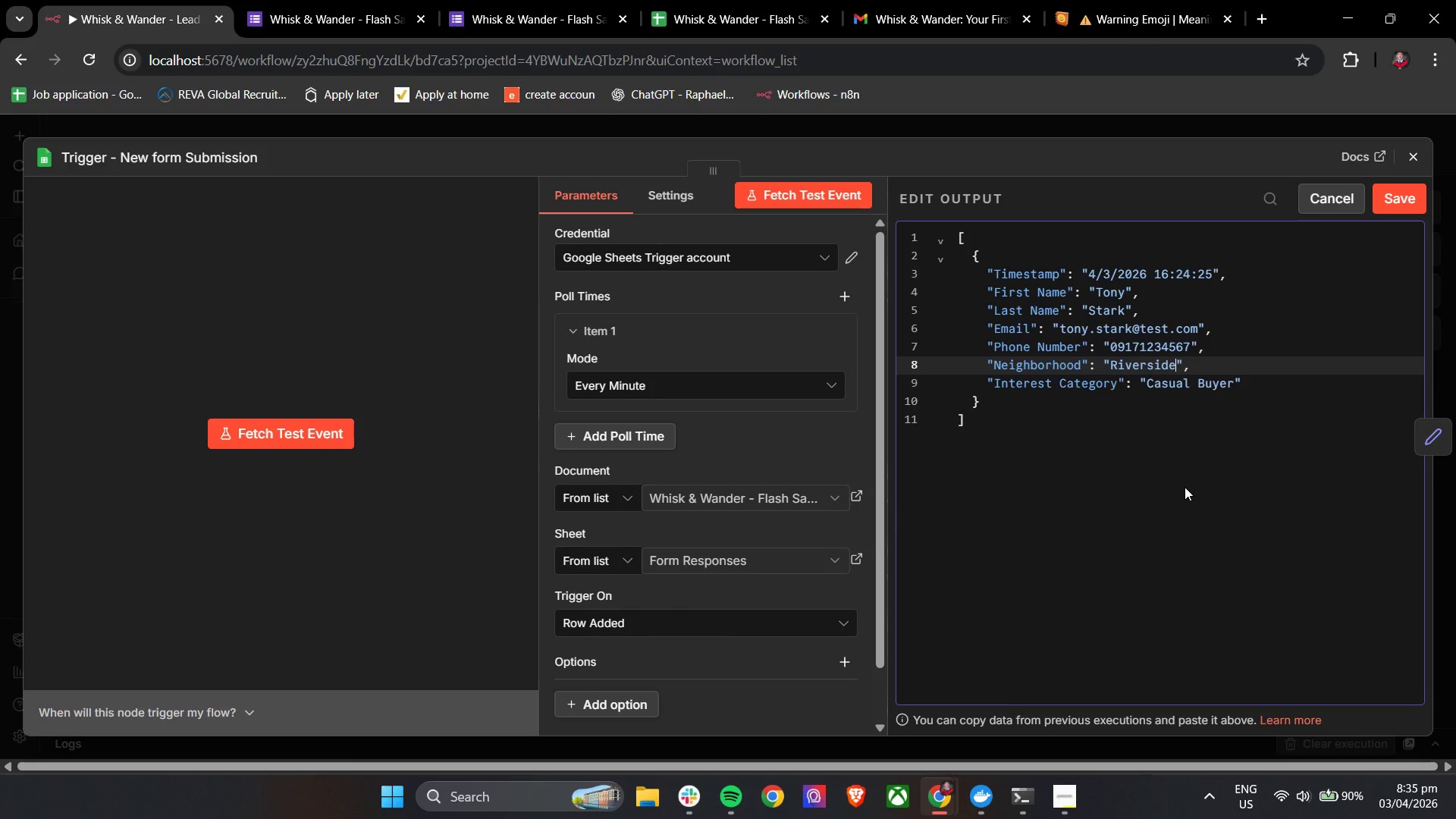 
left_click([1185, 487])
 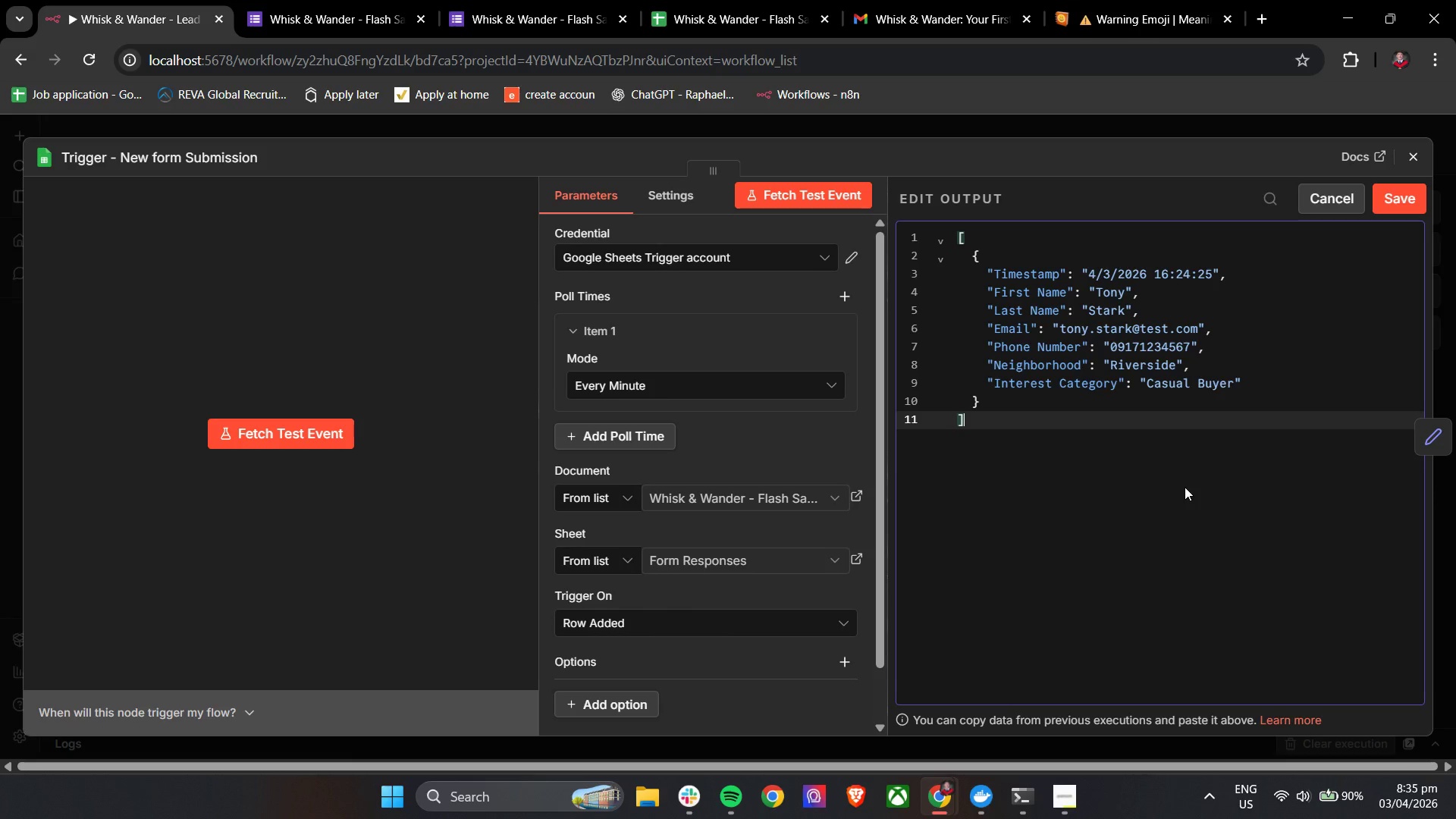 
left_click([1395, 212])
 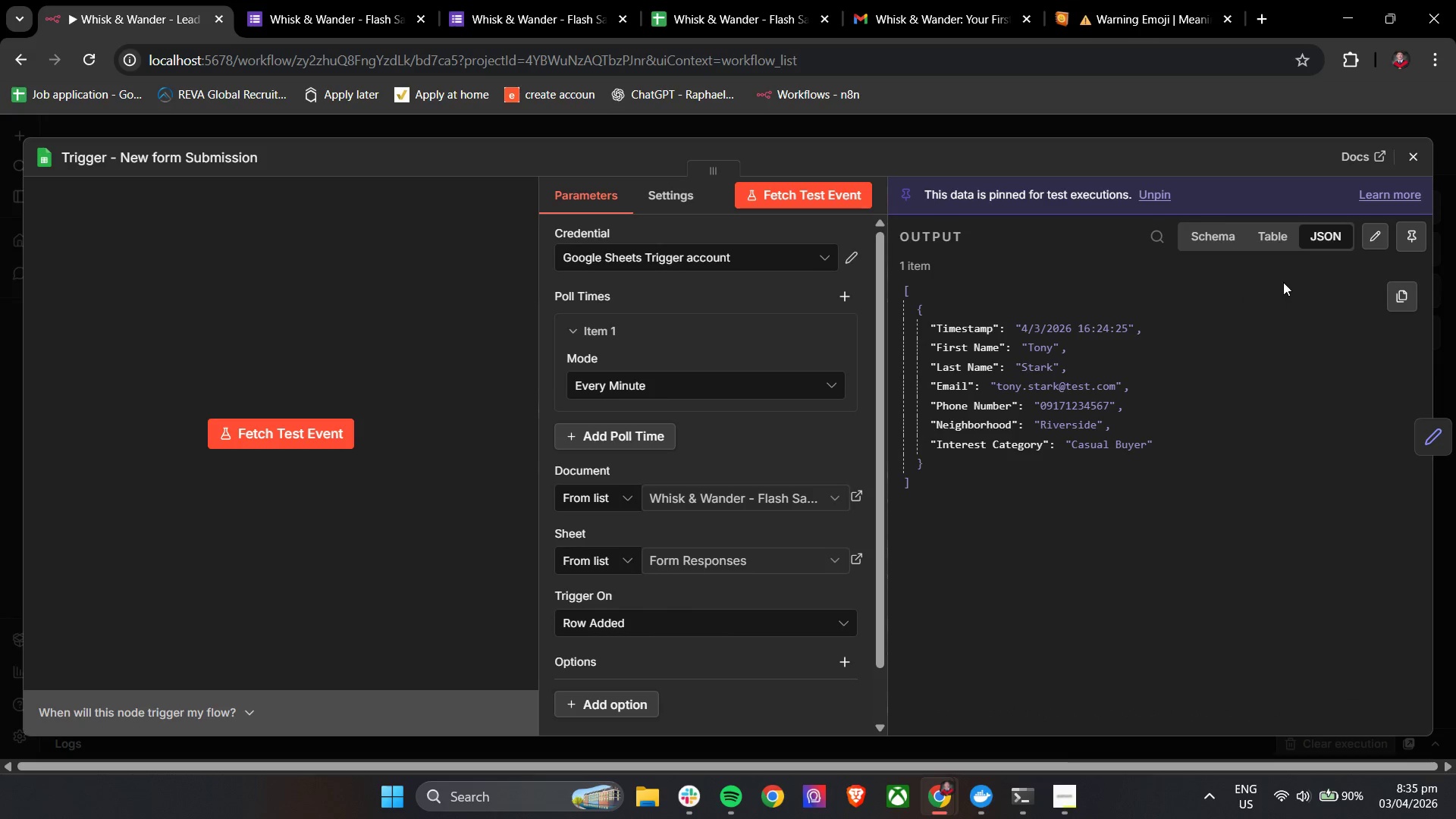 
left_click([1369, 236])
 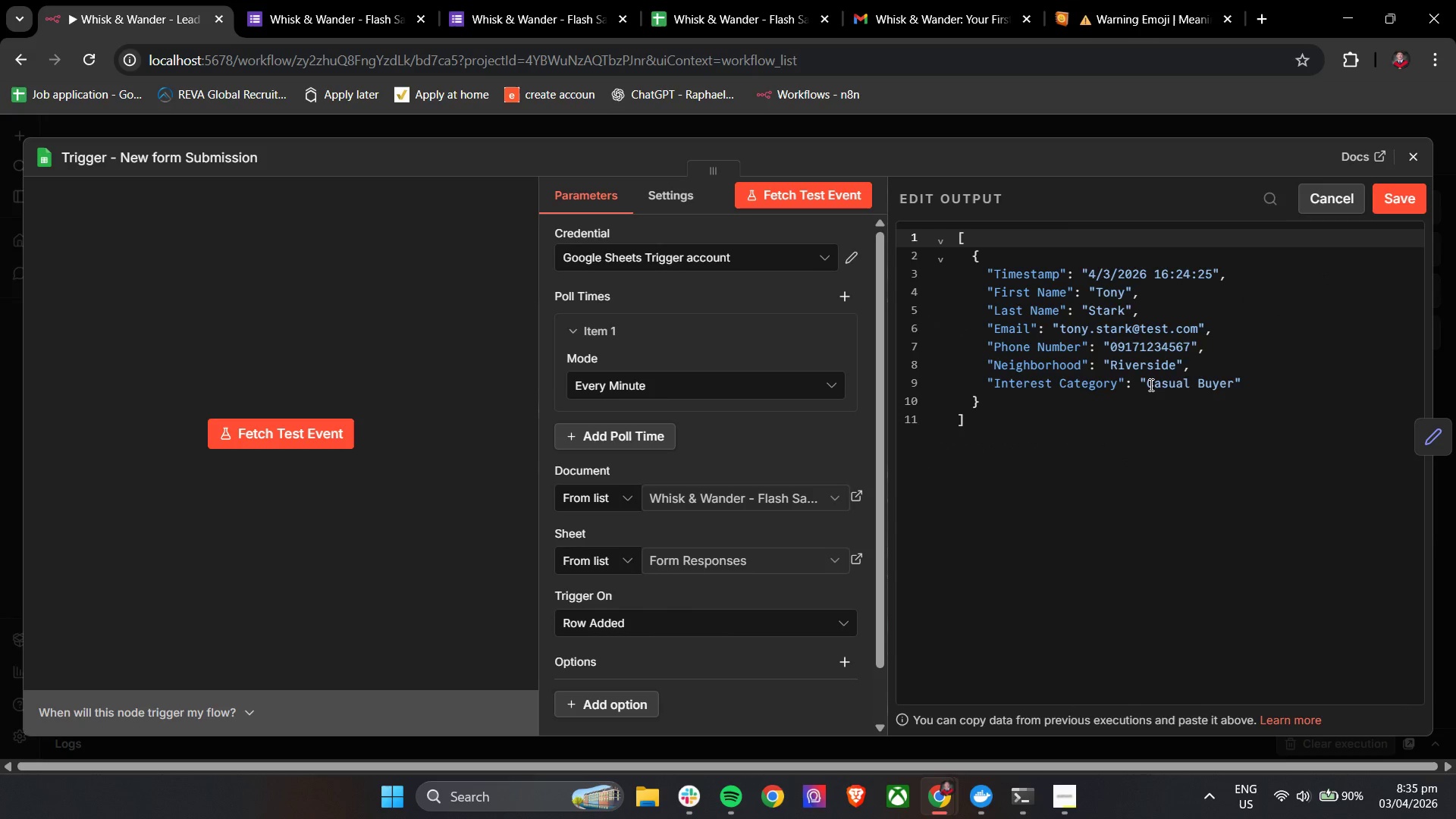 
left_click_drag(start_coordinate=[1148, 384], to_coordinate=[1235, 387])
 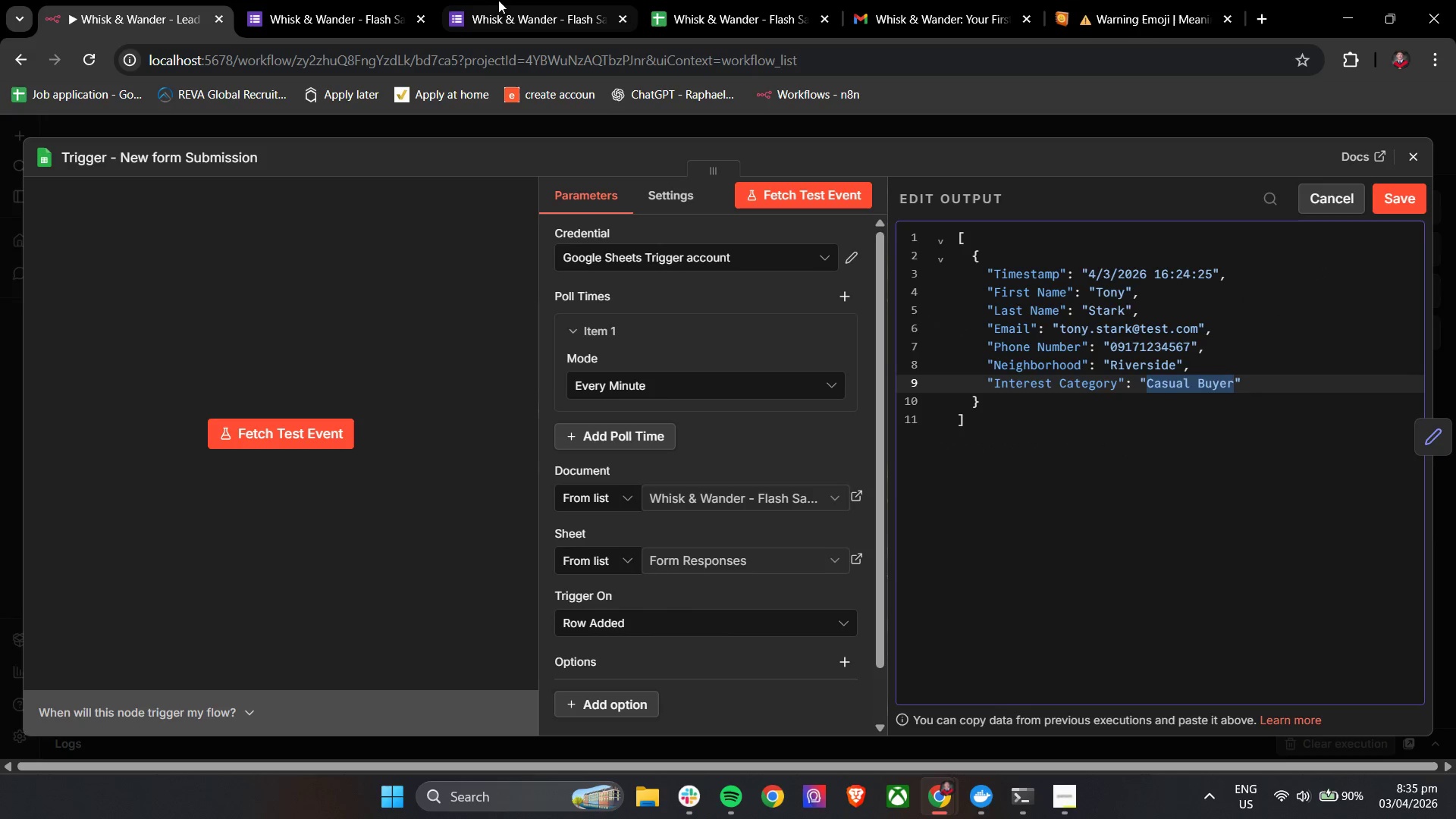 
left_click([504, 0])
 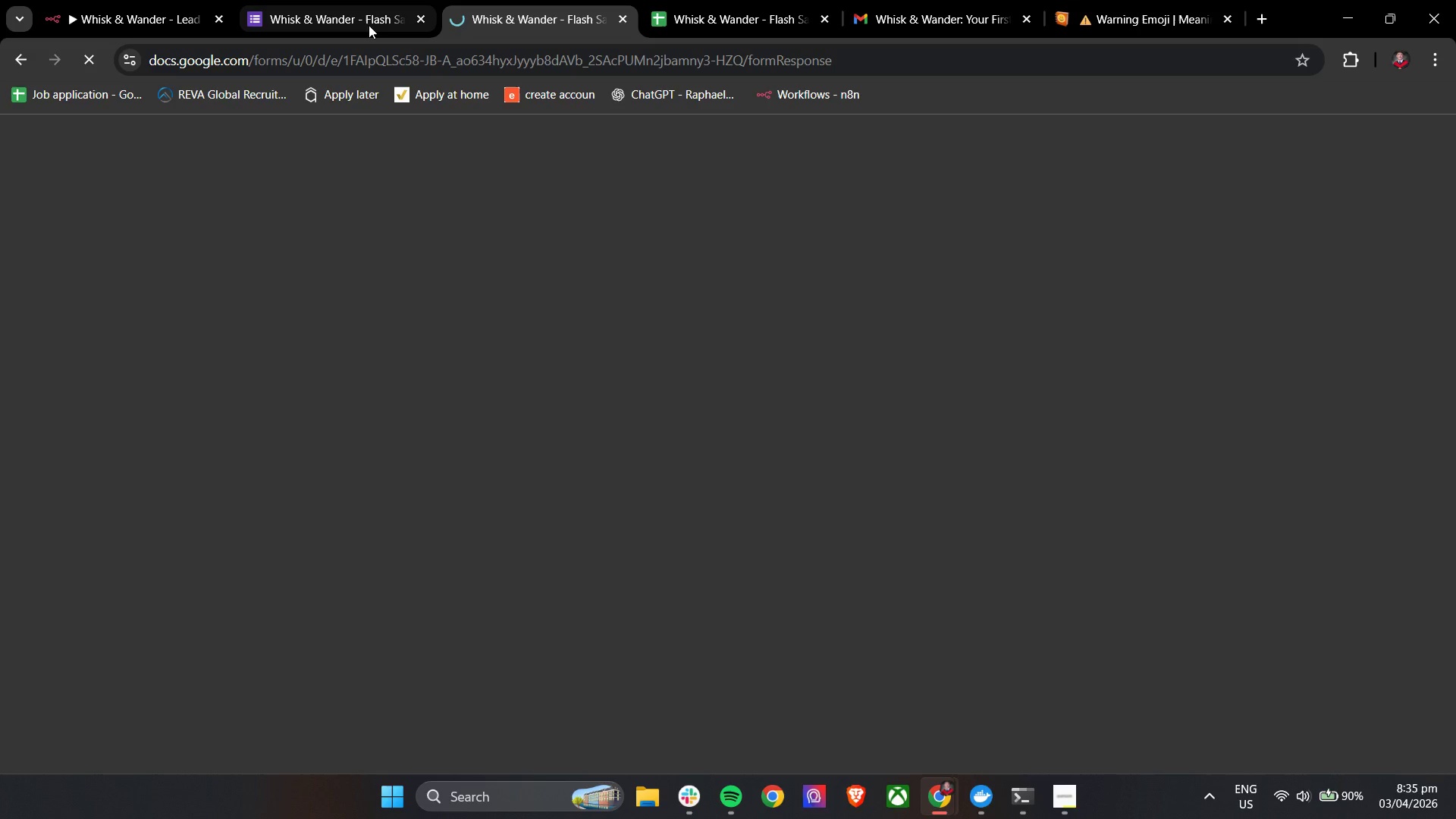 
left_click([335, 13])
 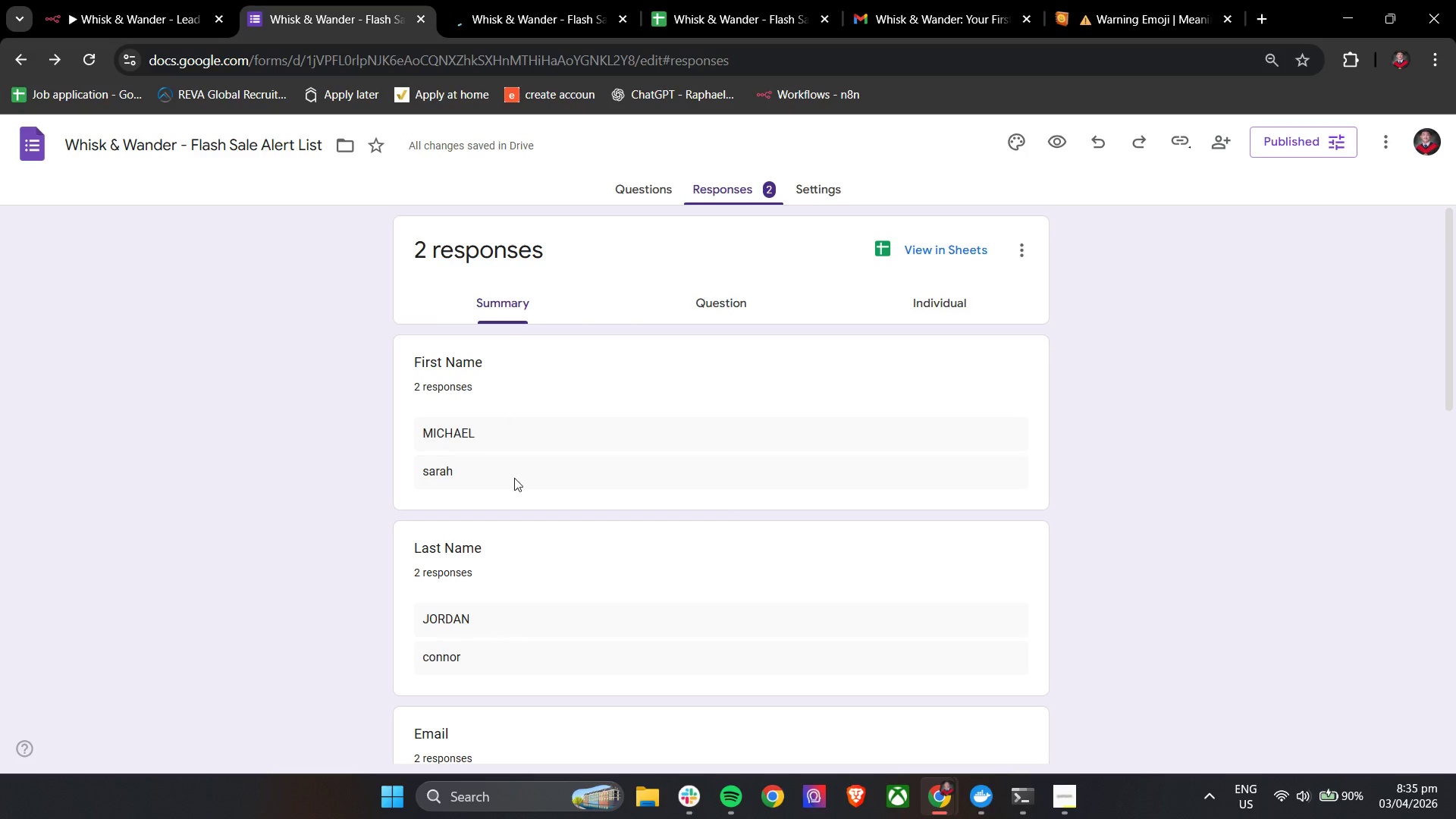 
scroll: coordinate [530, 485], scroll_direction: down, amount: 1.0
 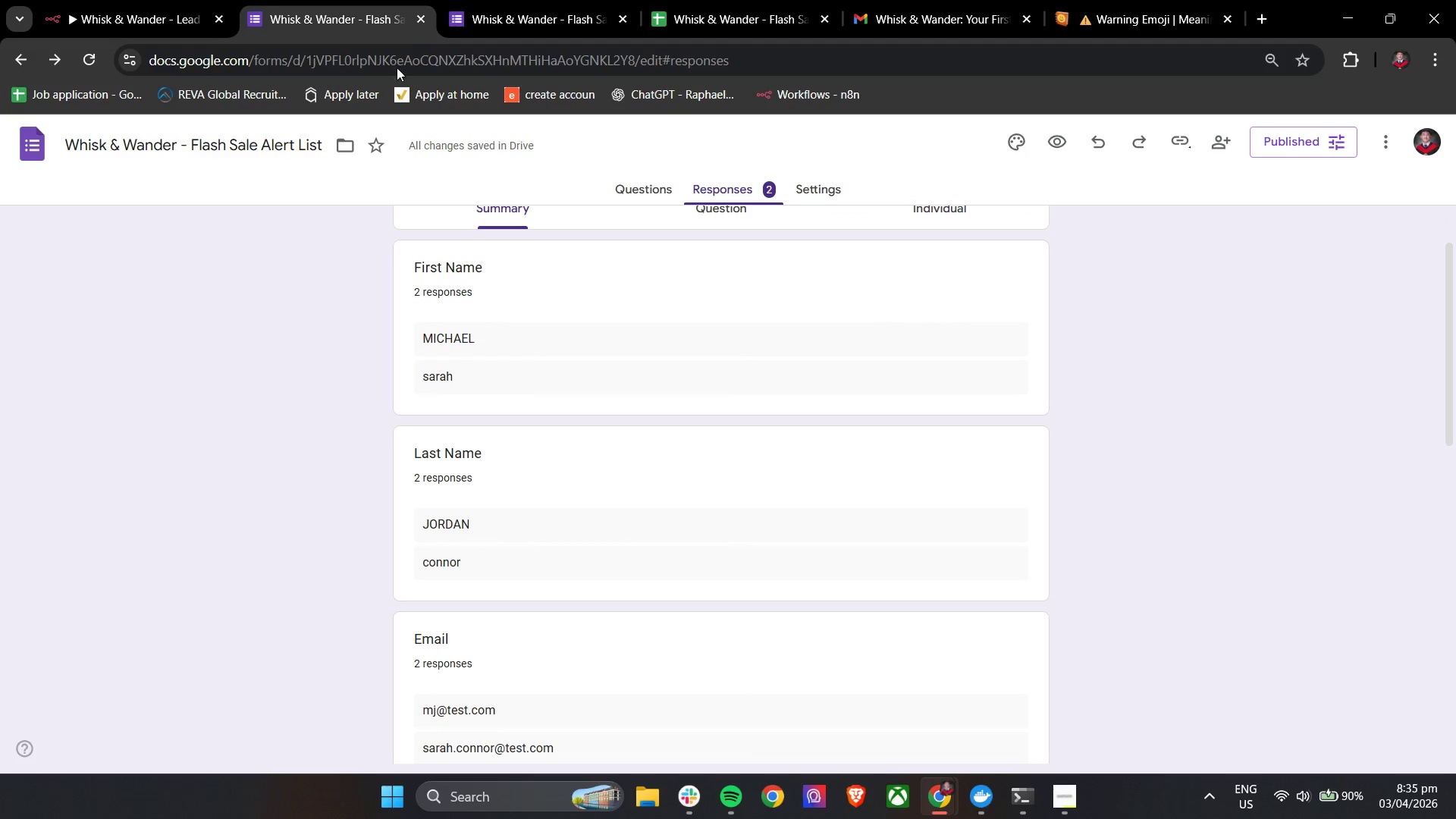 
left_click([466, 0])
 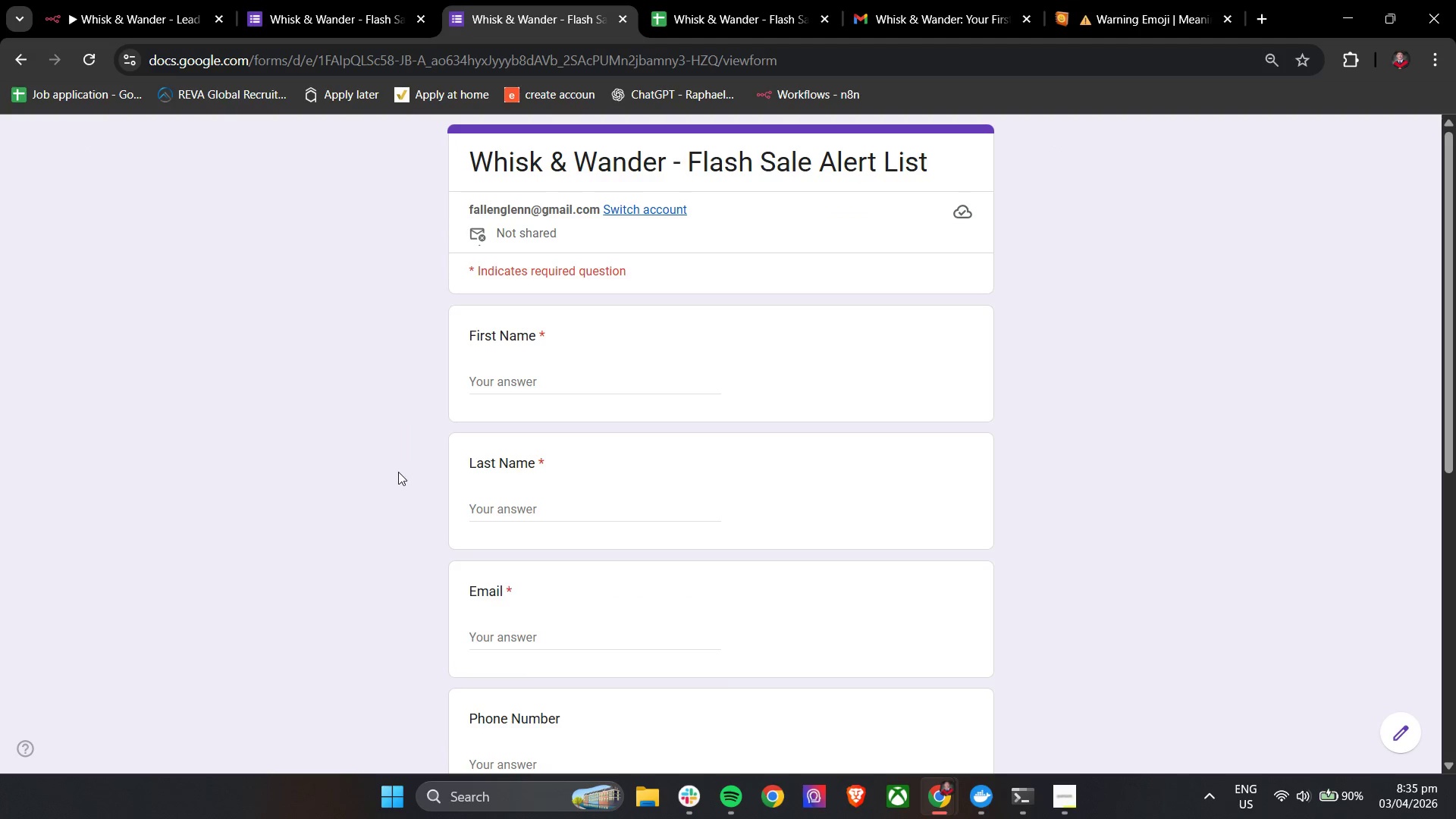 
scroll: coordinate [460, 522], scroll_direction: down, amount: 7.0
 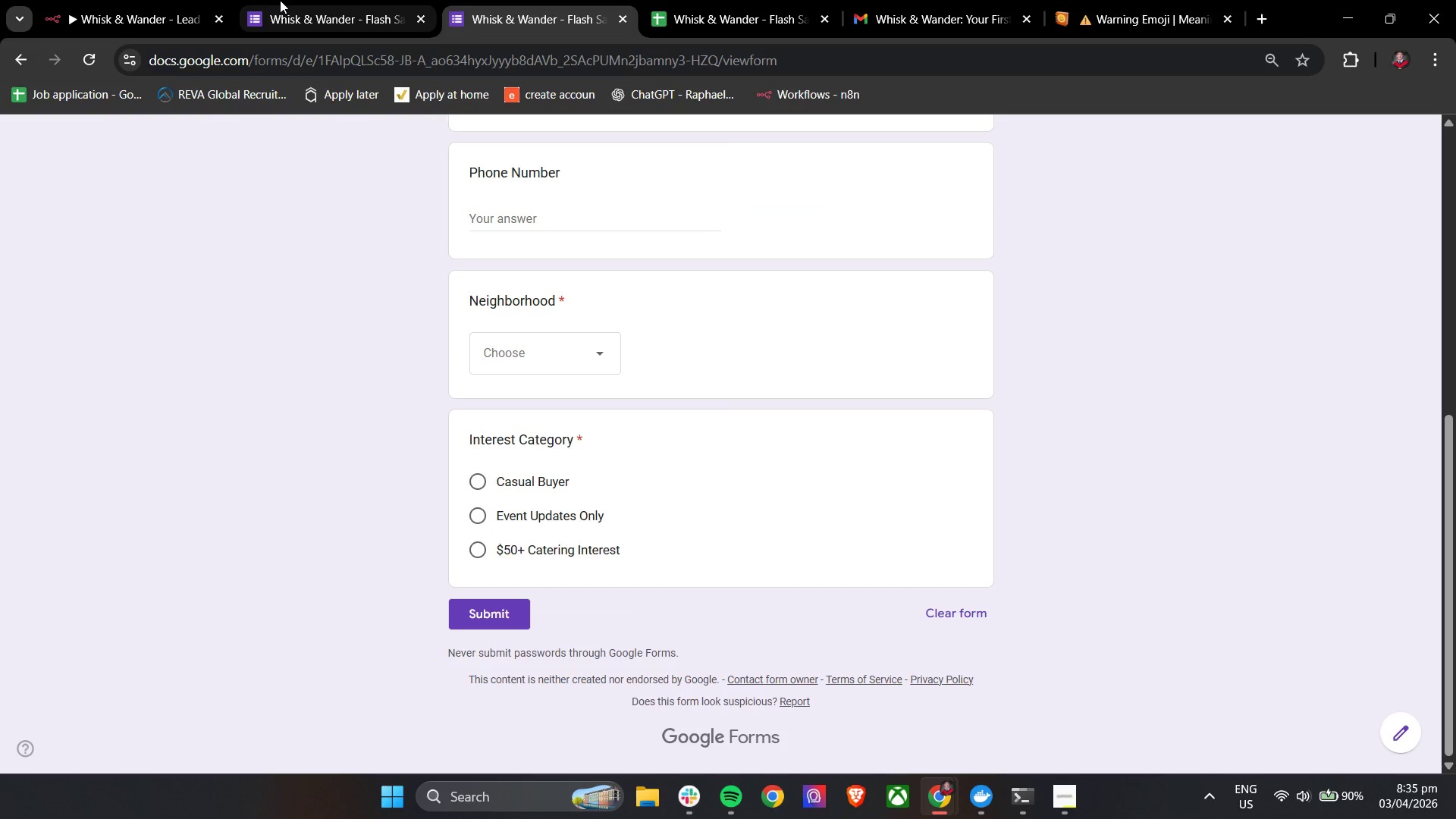 
left_click([136, 0])
 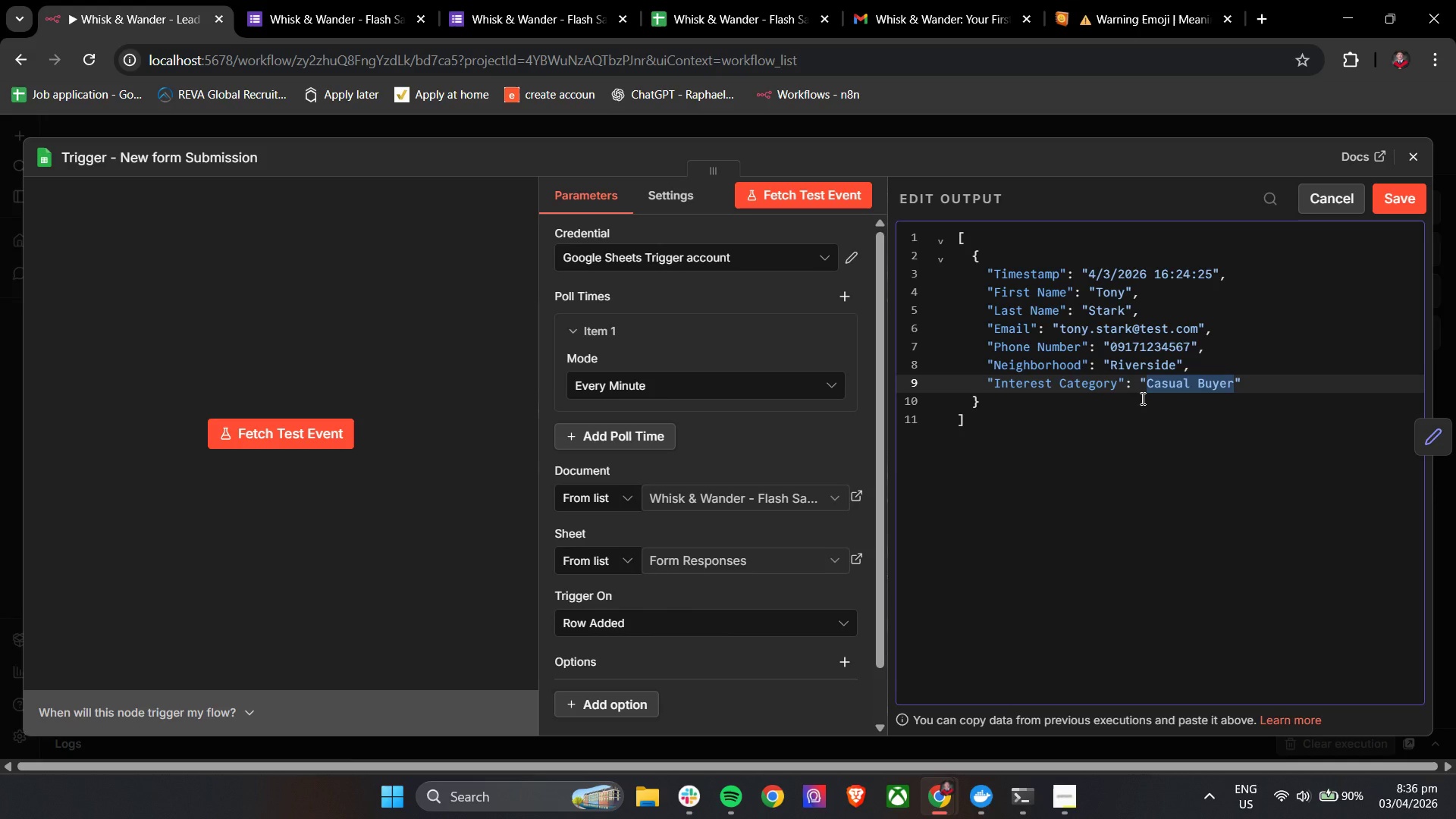 
type(Events )
 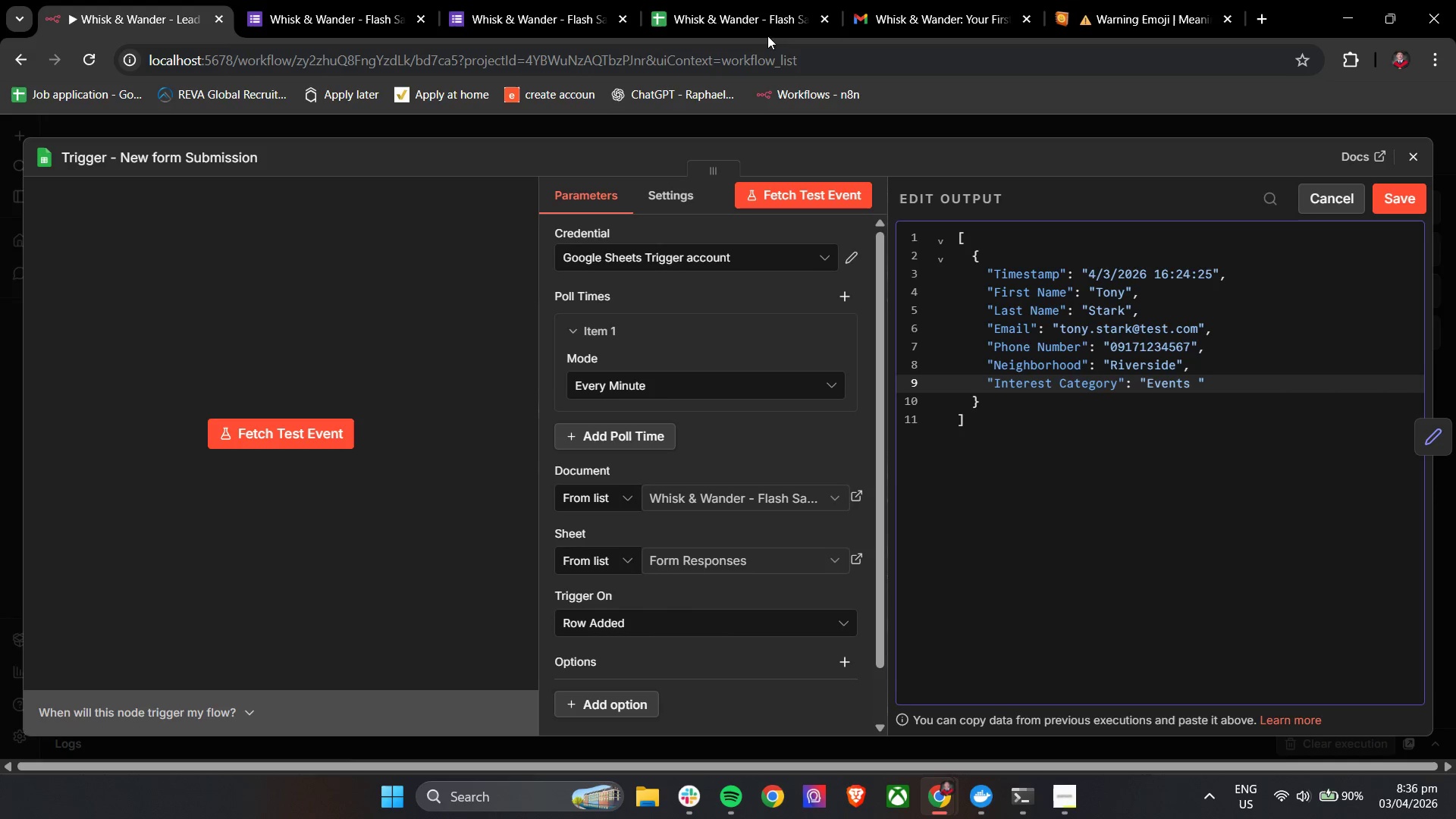 
left_click([537, 0])
 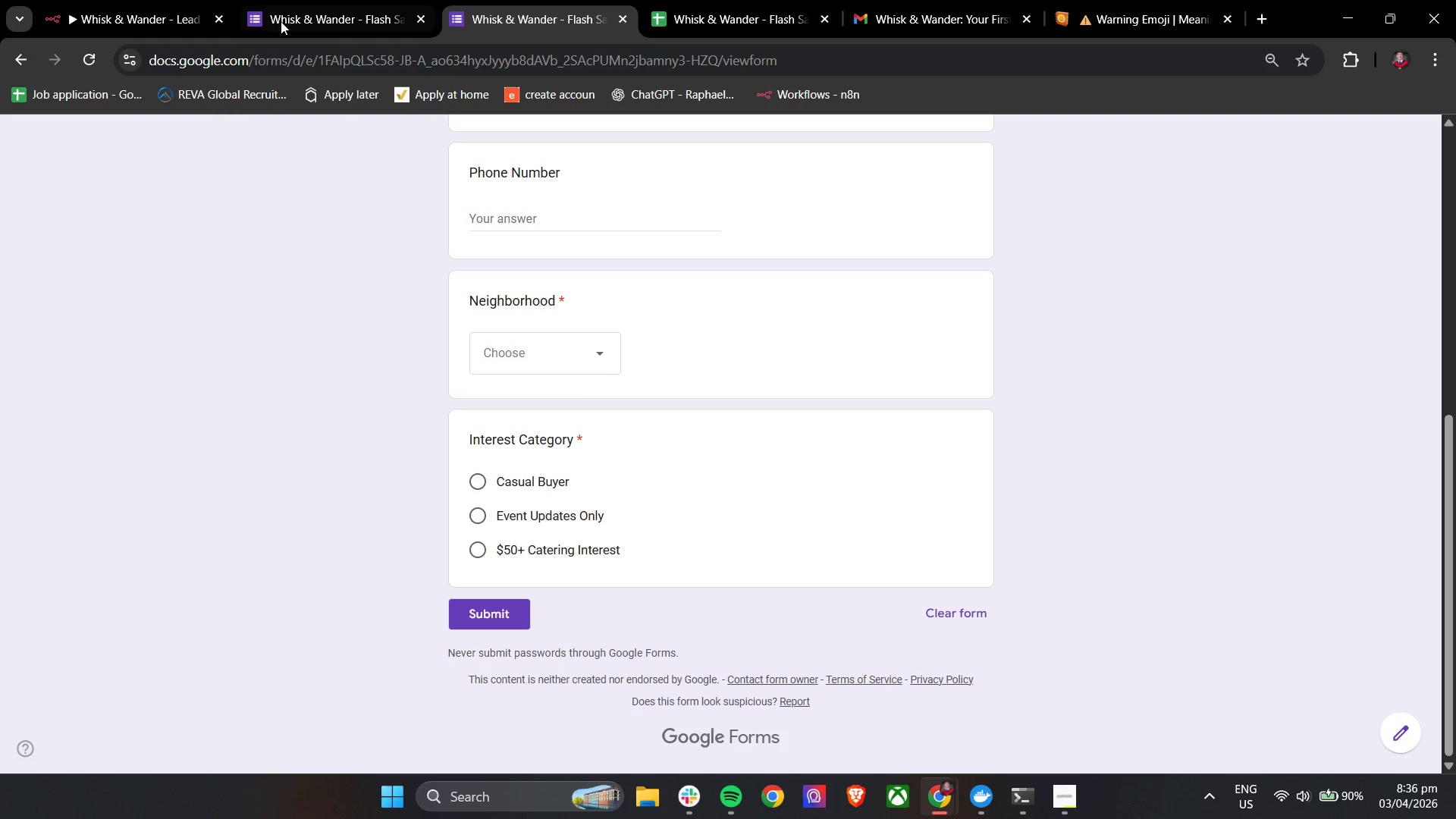 
left_click([154, 0])
 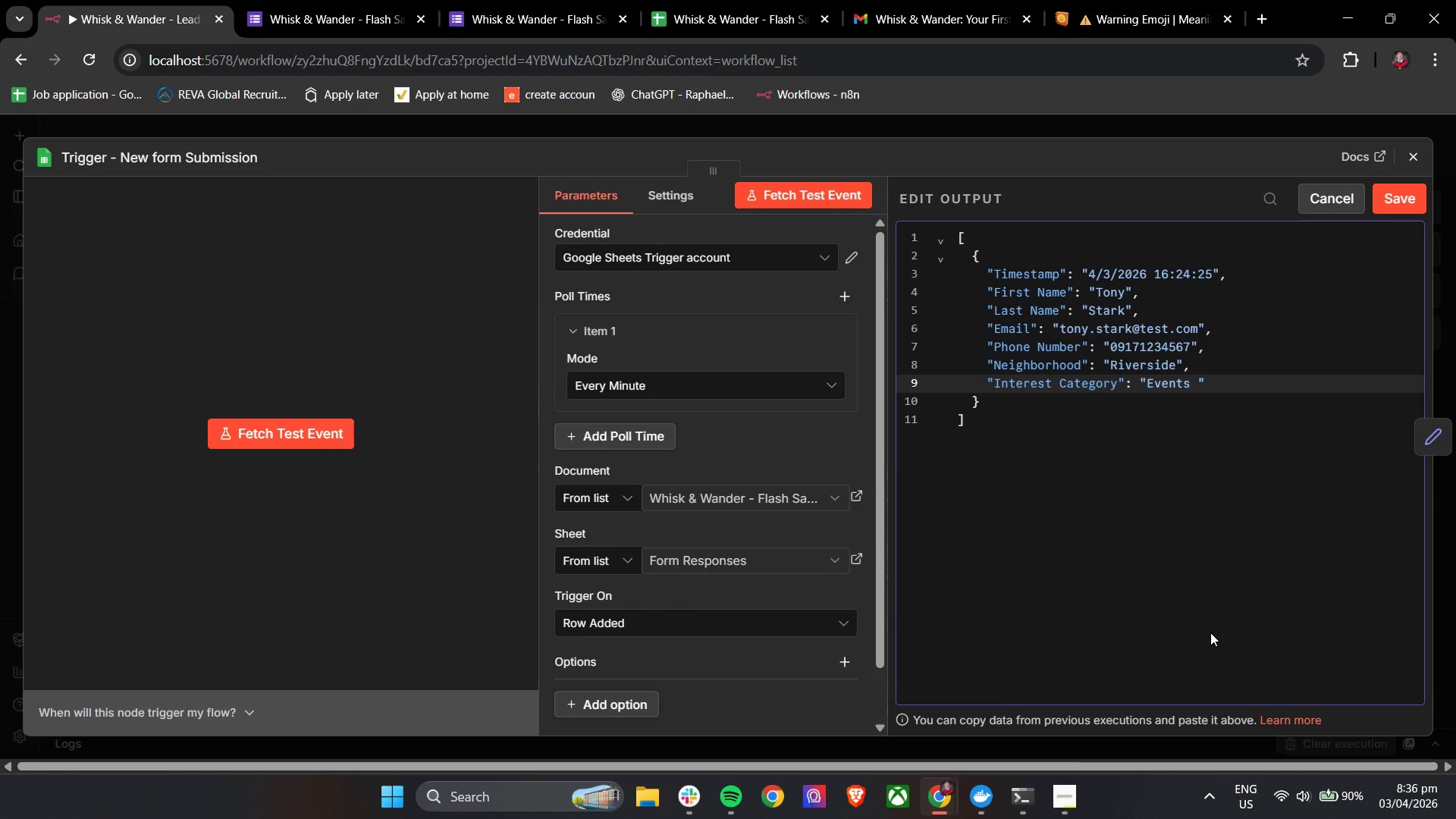 
type(Updates Only)
 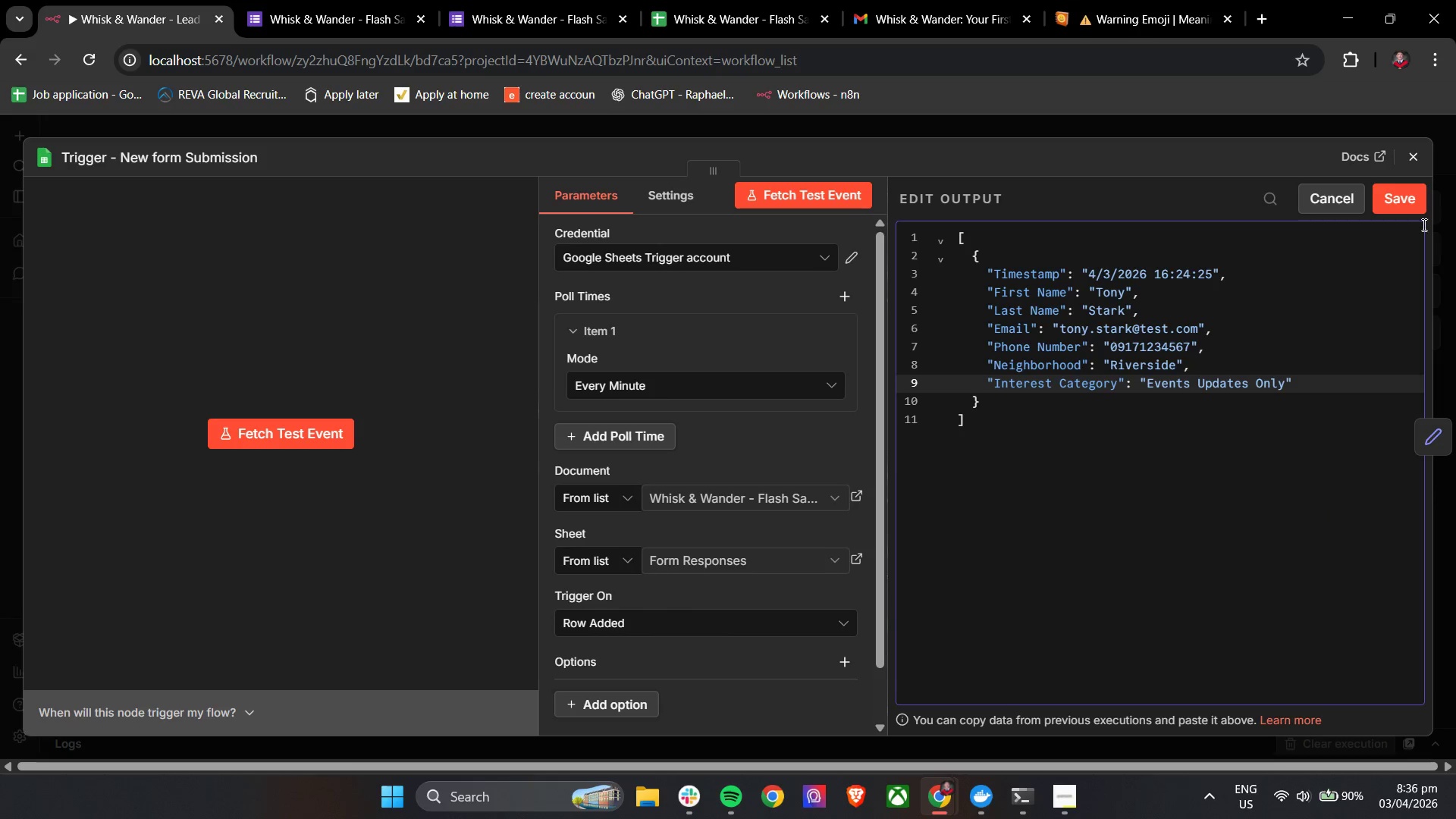 
left_click([1411, 190])
 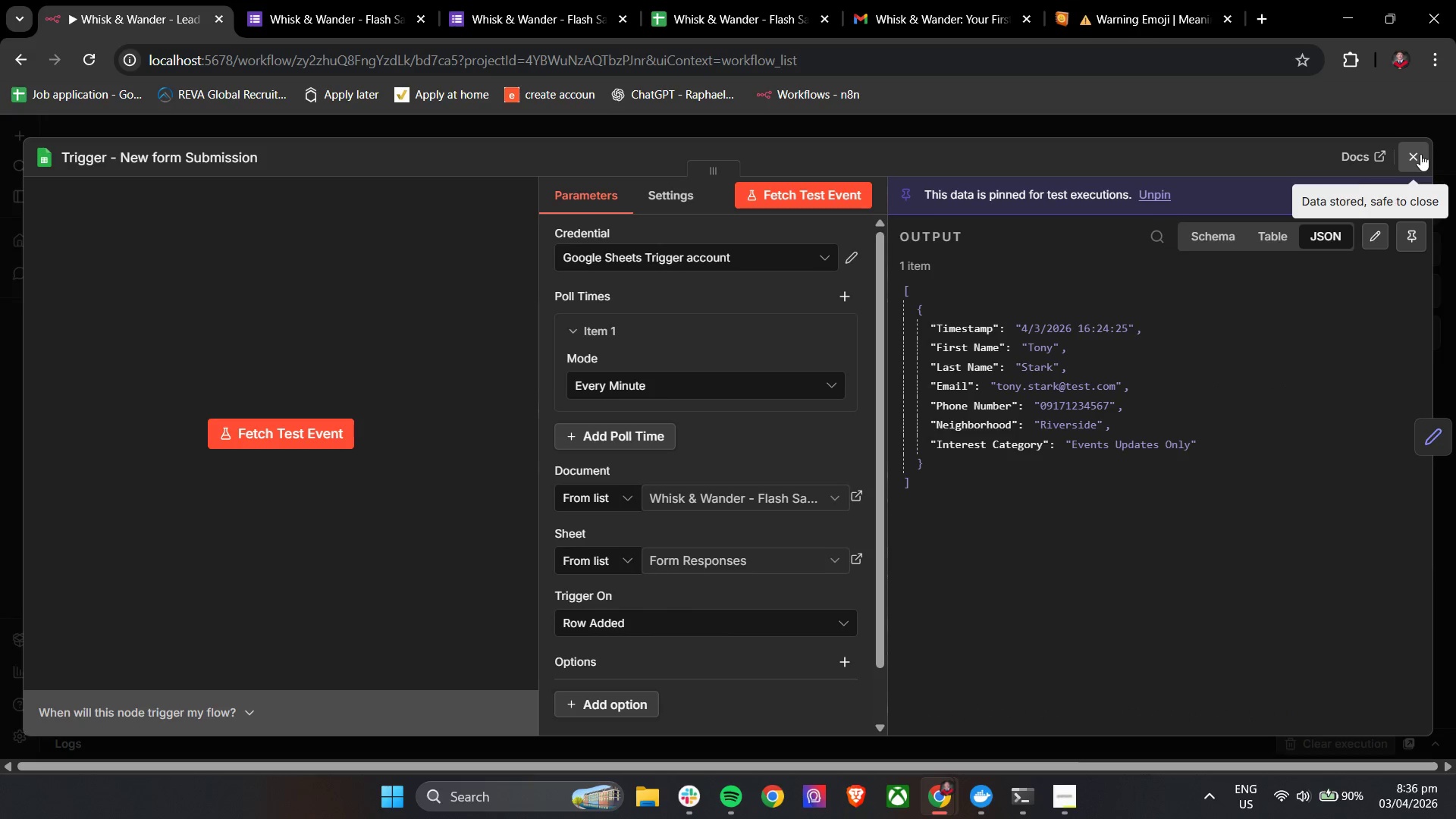 
left_click([1420, 154])
 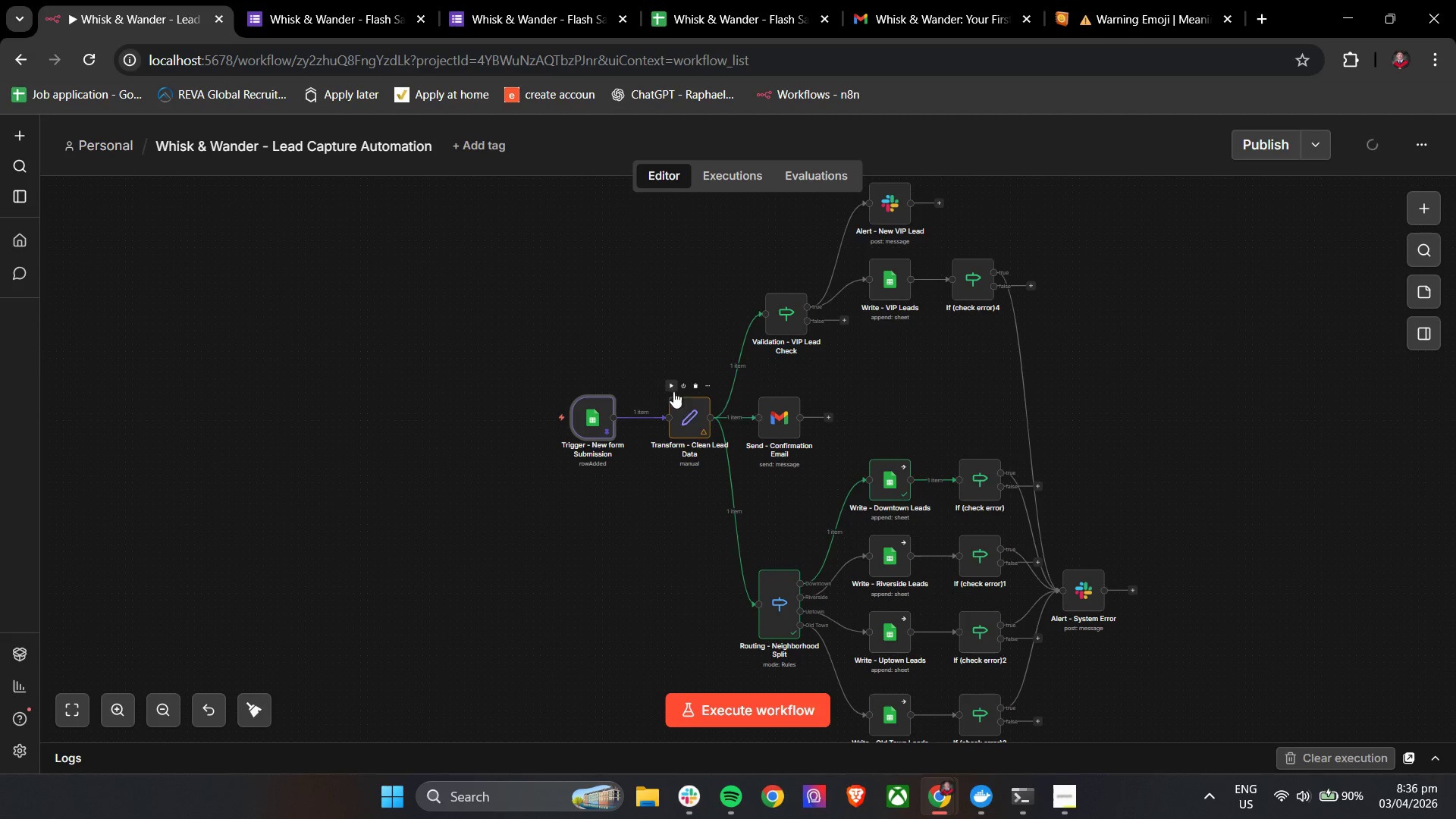 
left_click([673, 388])
 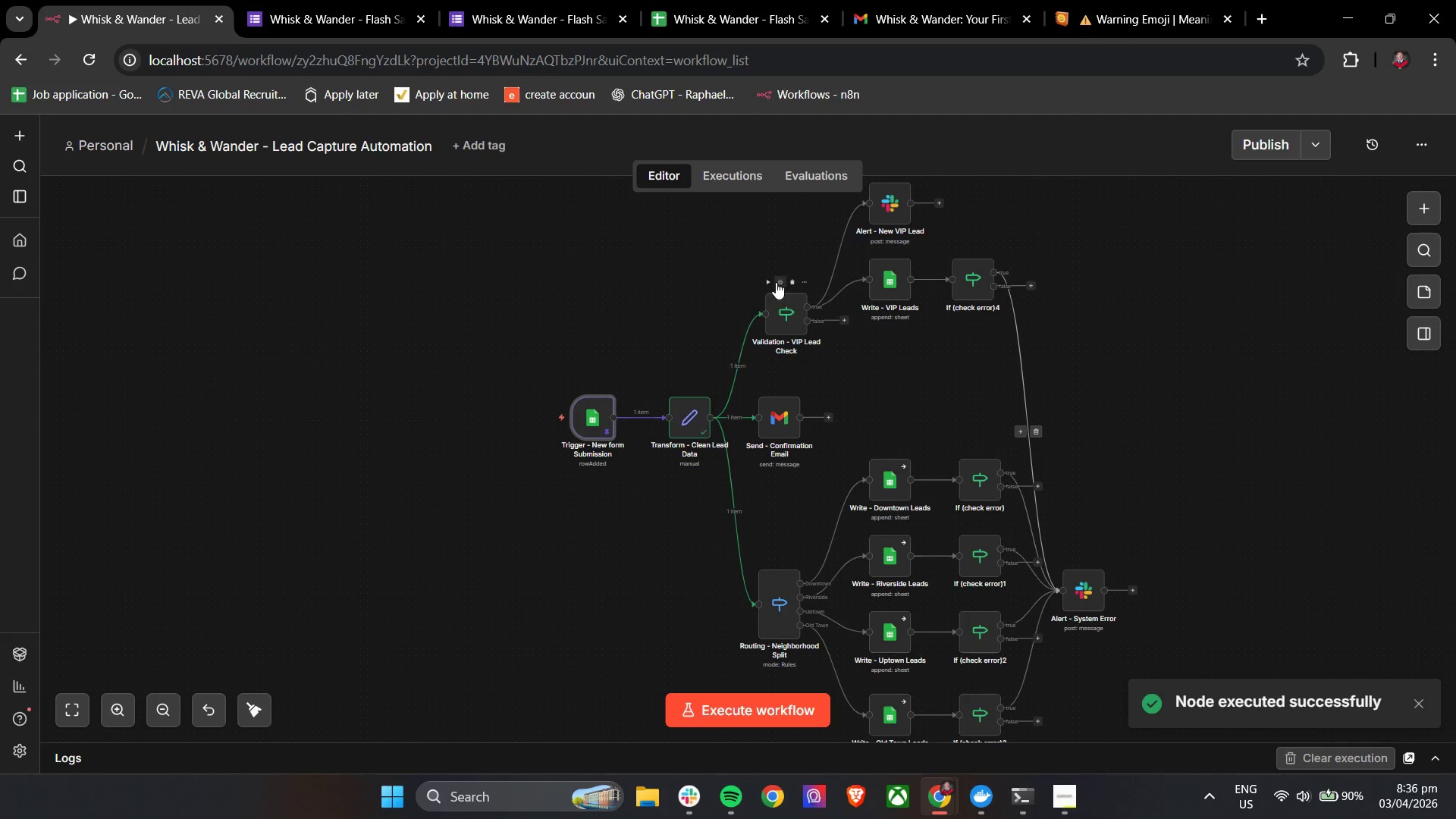 
left_click([768, 281])
 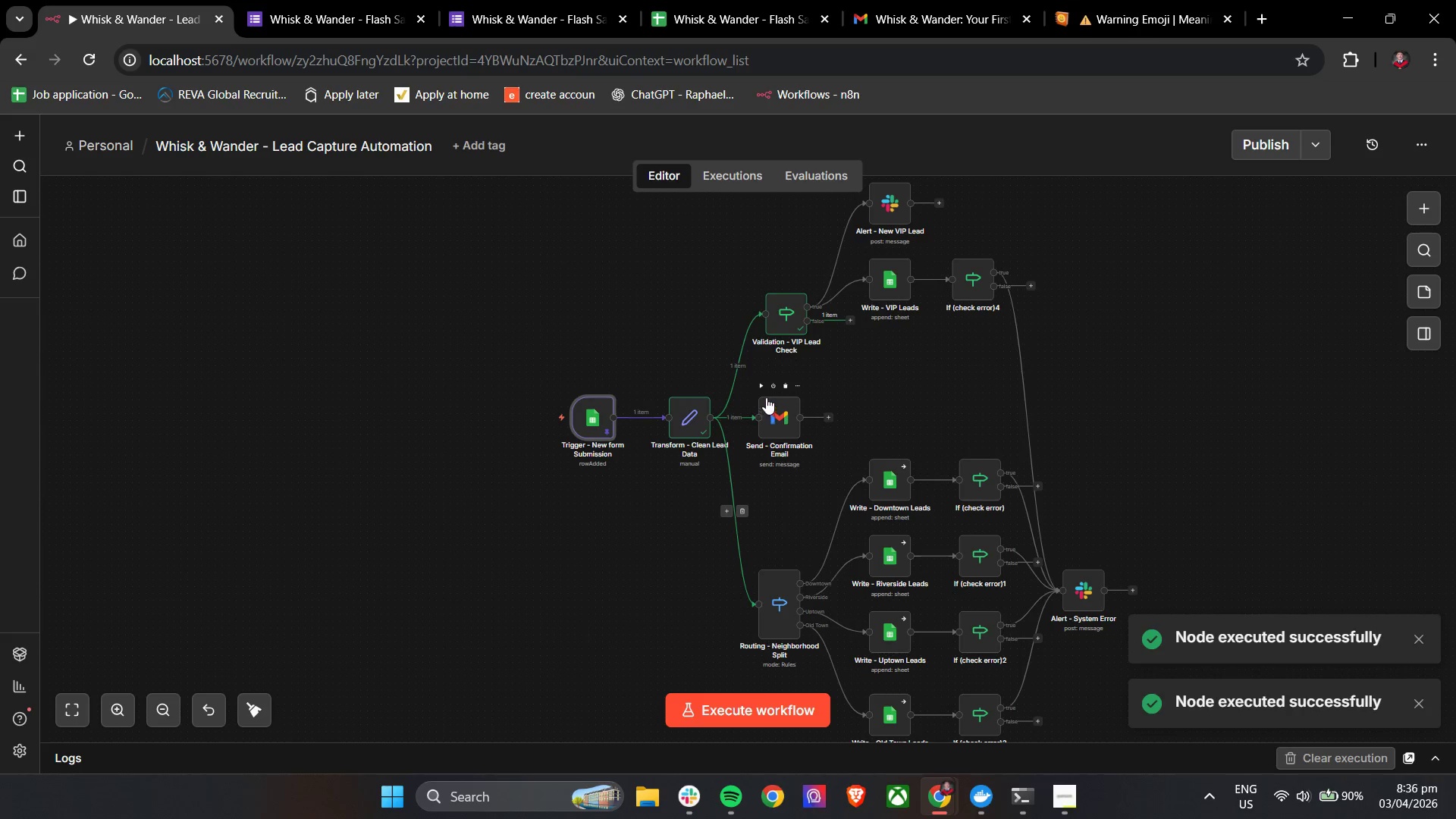 
left_click([760, 386])
 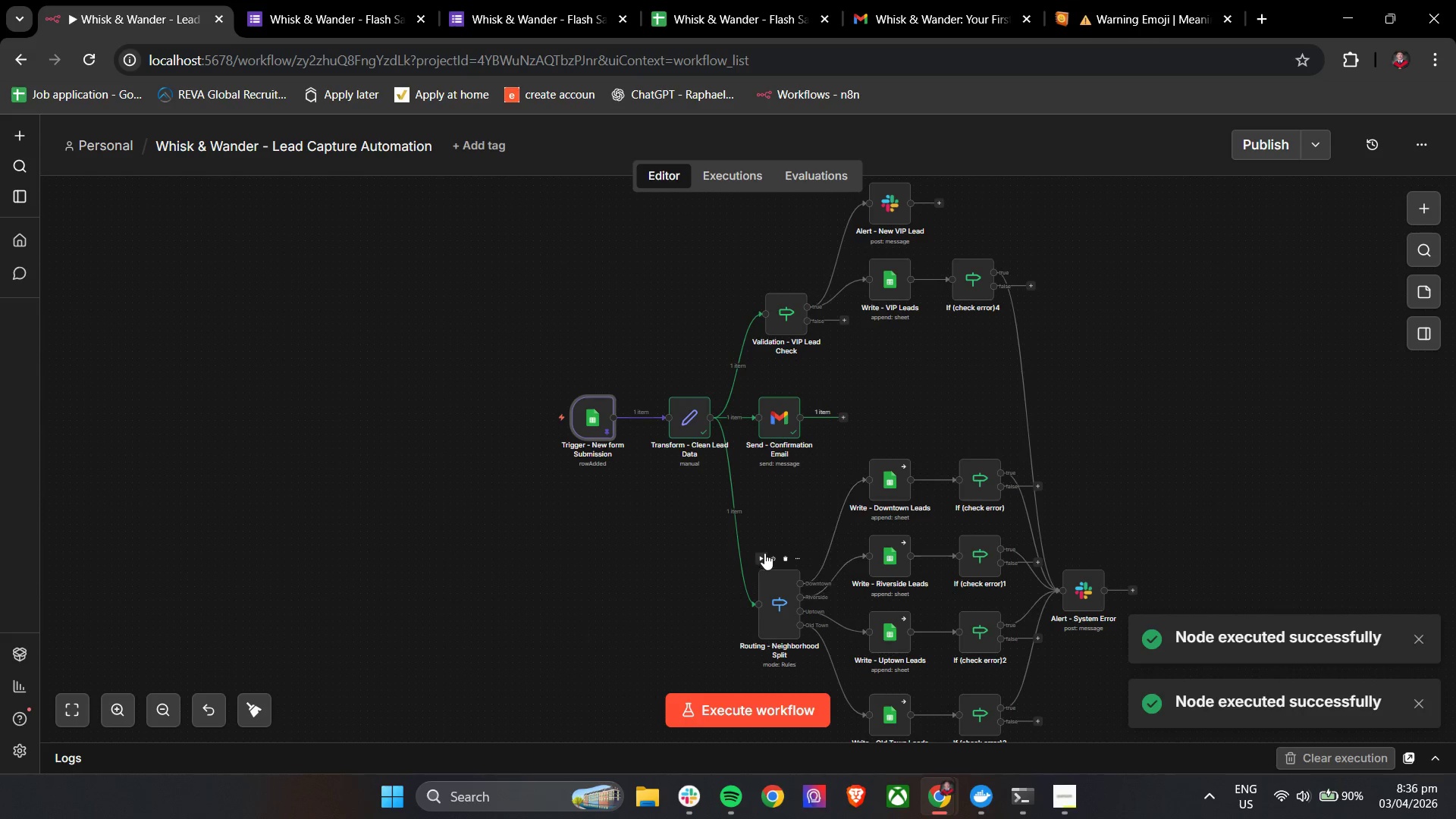 
left_click([763, 555])
 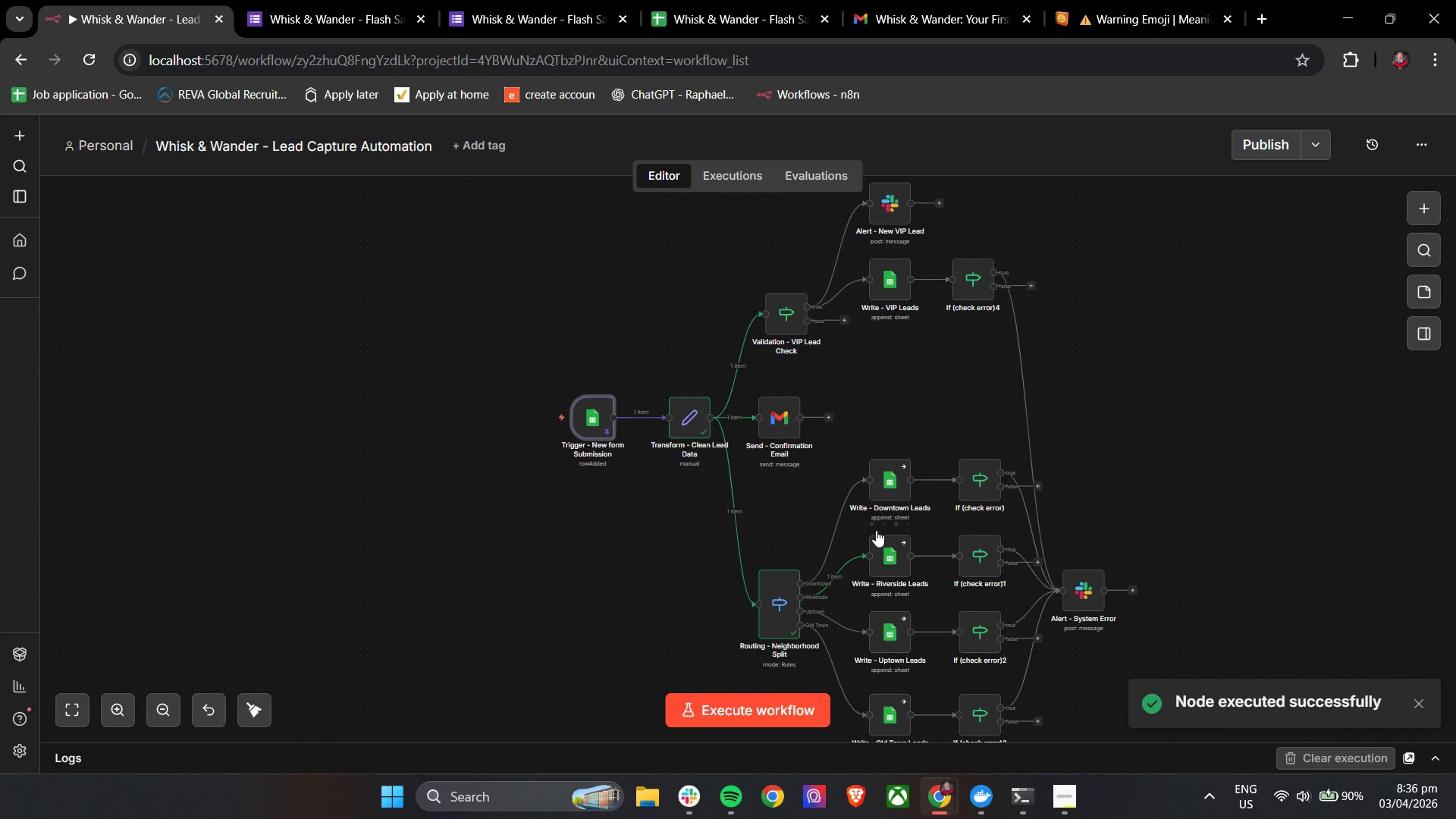 
left_click([874, 530])
 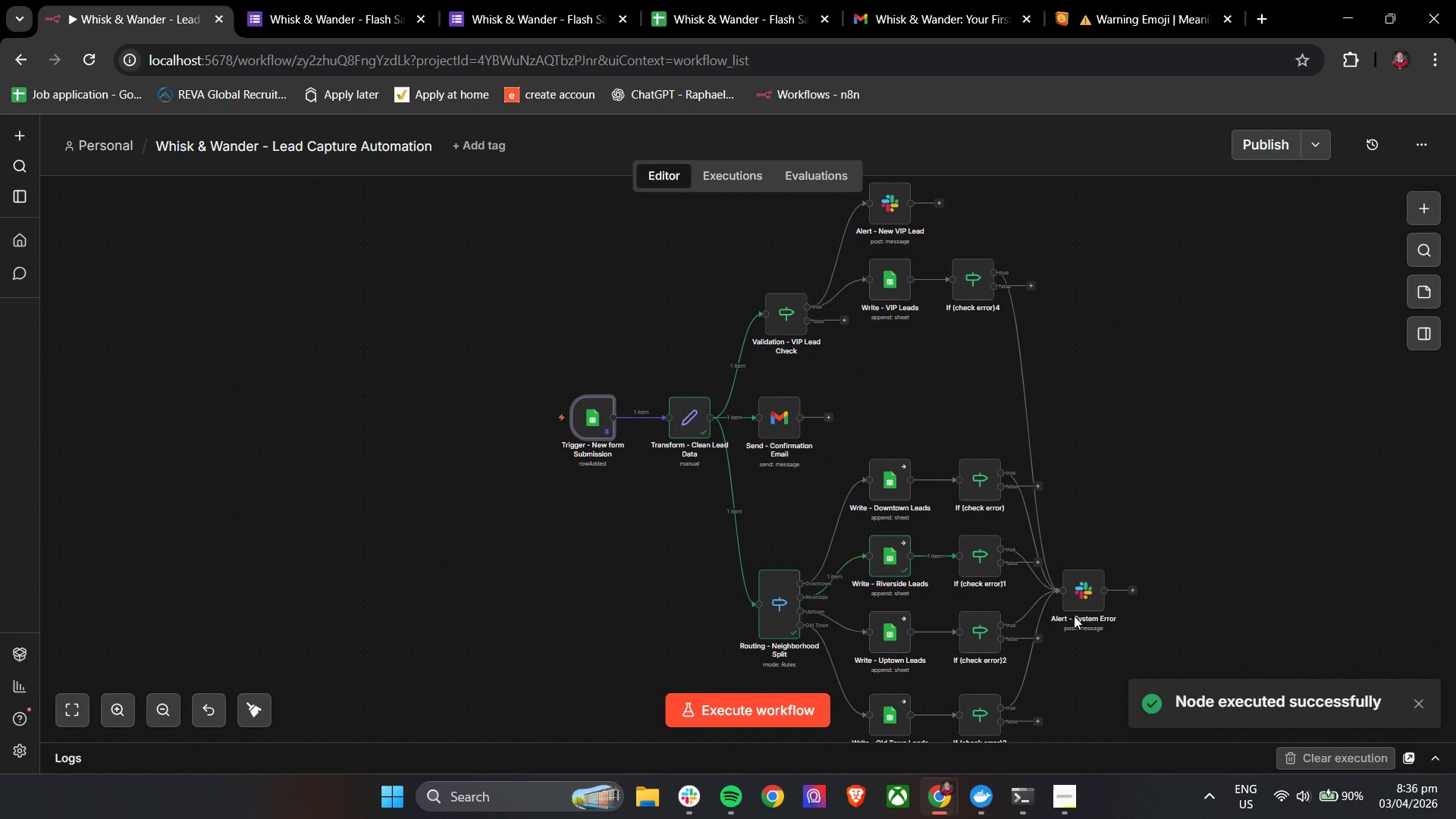 
wait(5.44)
 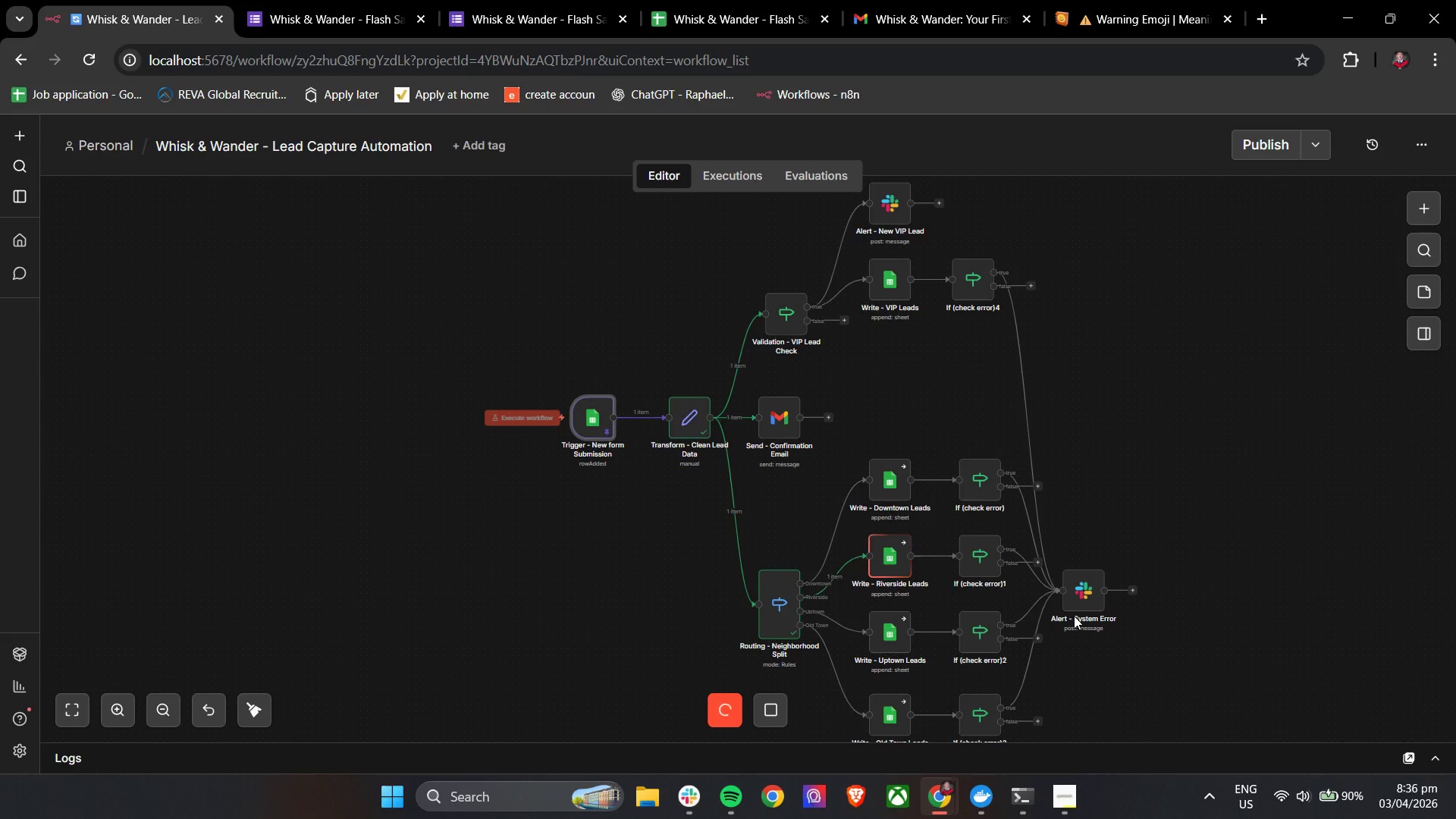 
left_click_drag(start_coordinate=[699, 0], to_coordinate=[704, 0])
 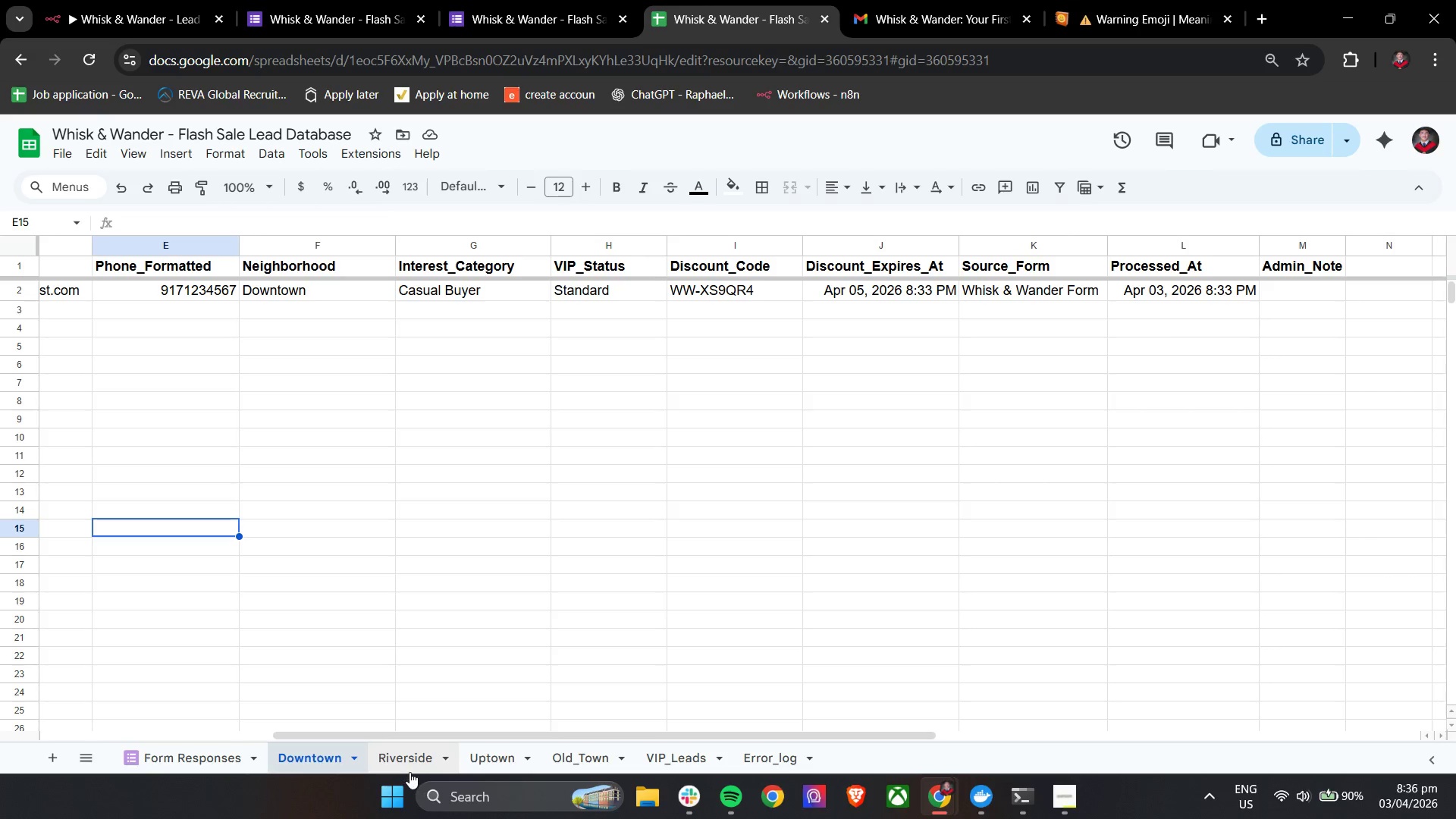 
left_click([409, 762])
 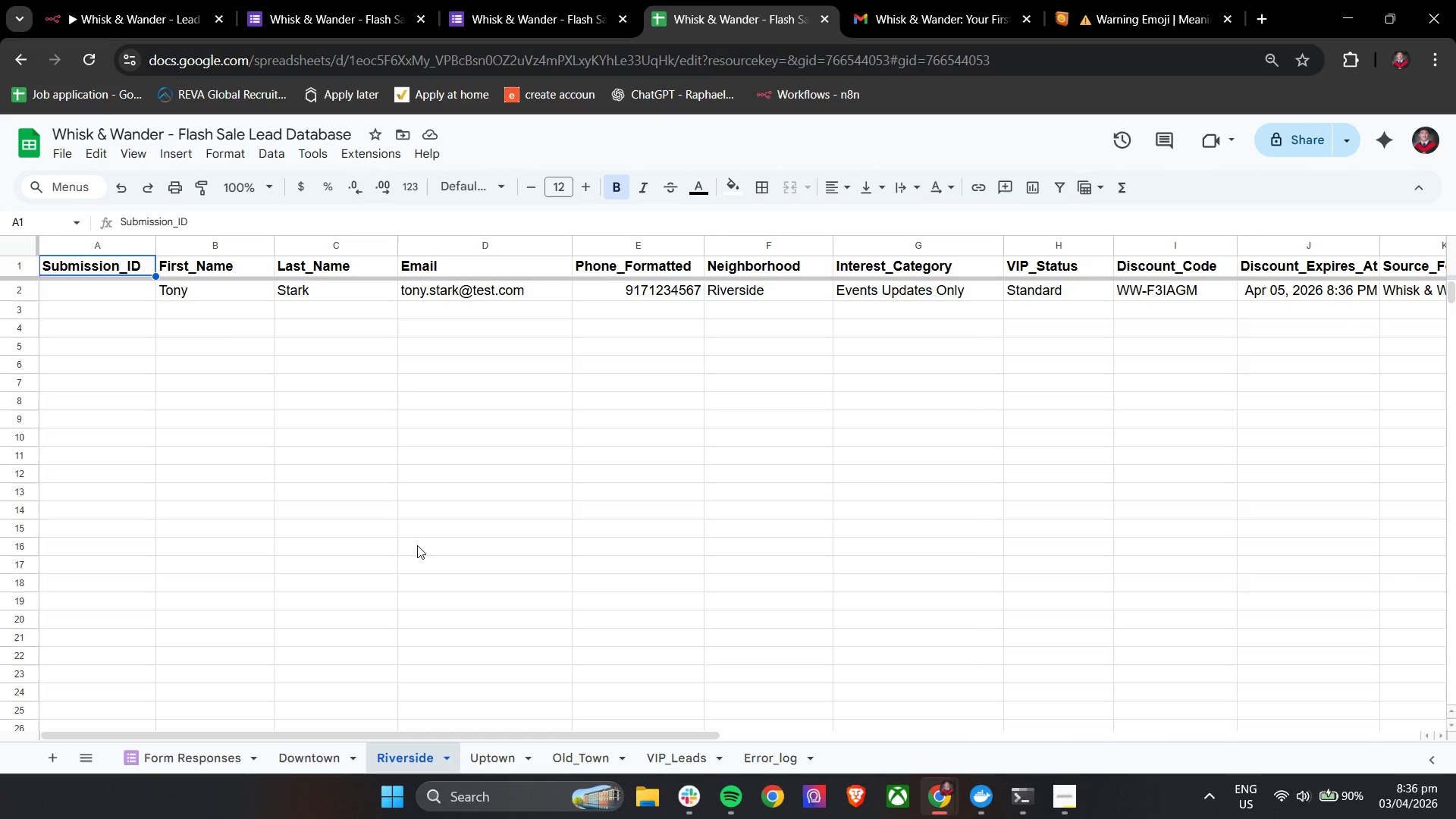 
hold_key(key=ShiftLeft, duration=1.51)
hold_key(key=ShiftLeft, duration=1.5)
scroll: coordinate [417, 544], scroll_direction: down, amount: 4.0
 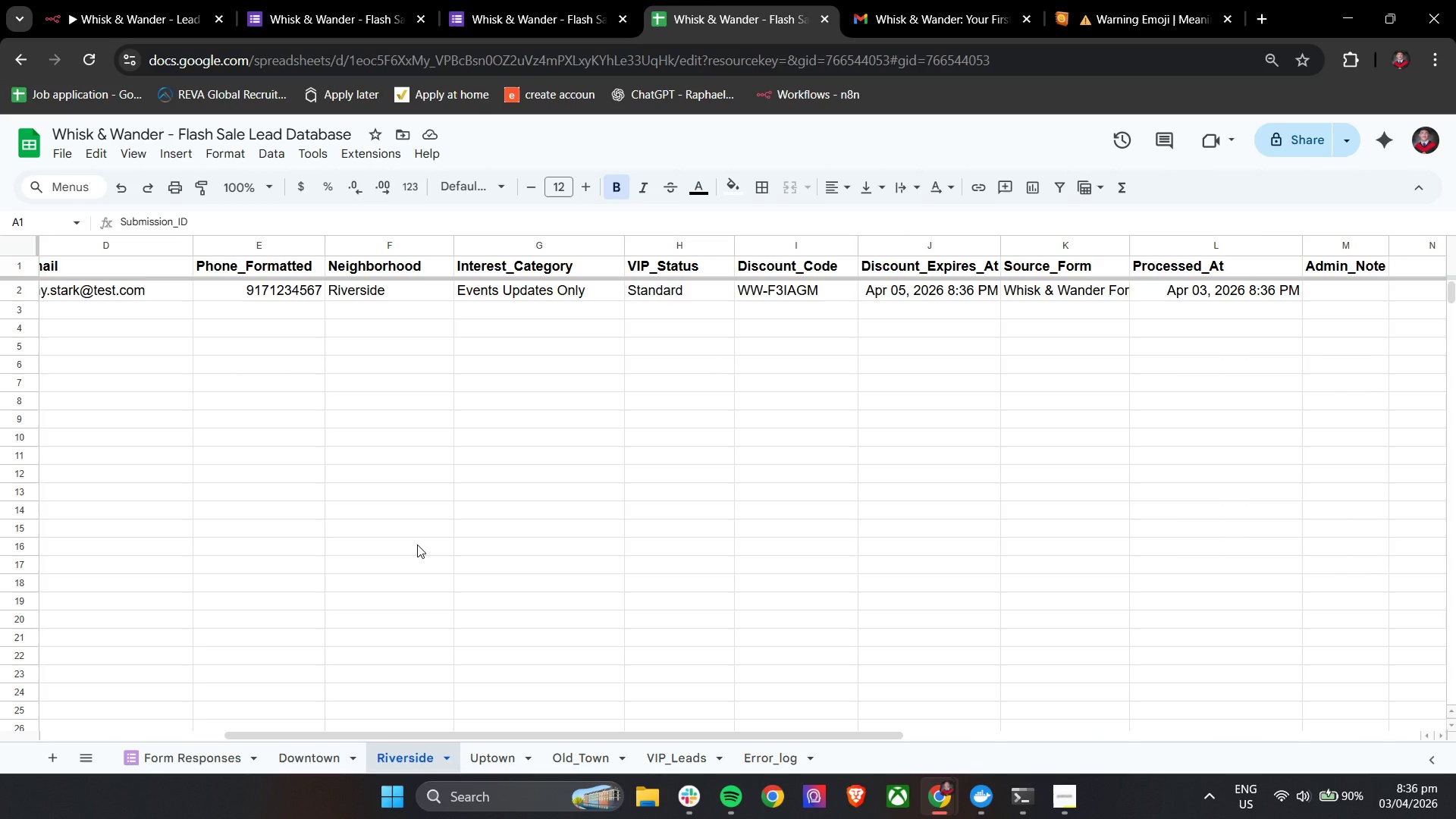 
hold_key(key=ShiftLeft, duration=0.7)
scroll: coordinate [417, 544], scroll_direction: up, amount: 1.0
 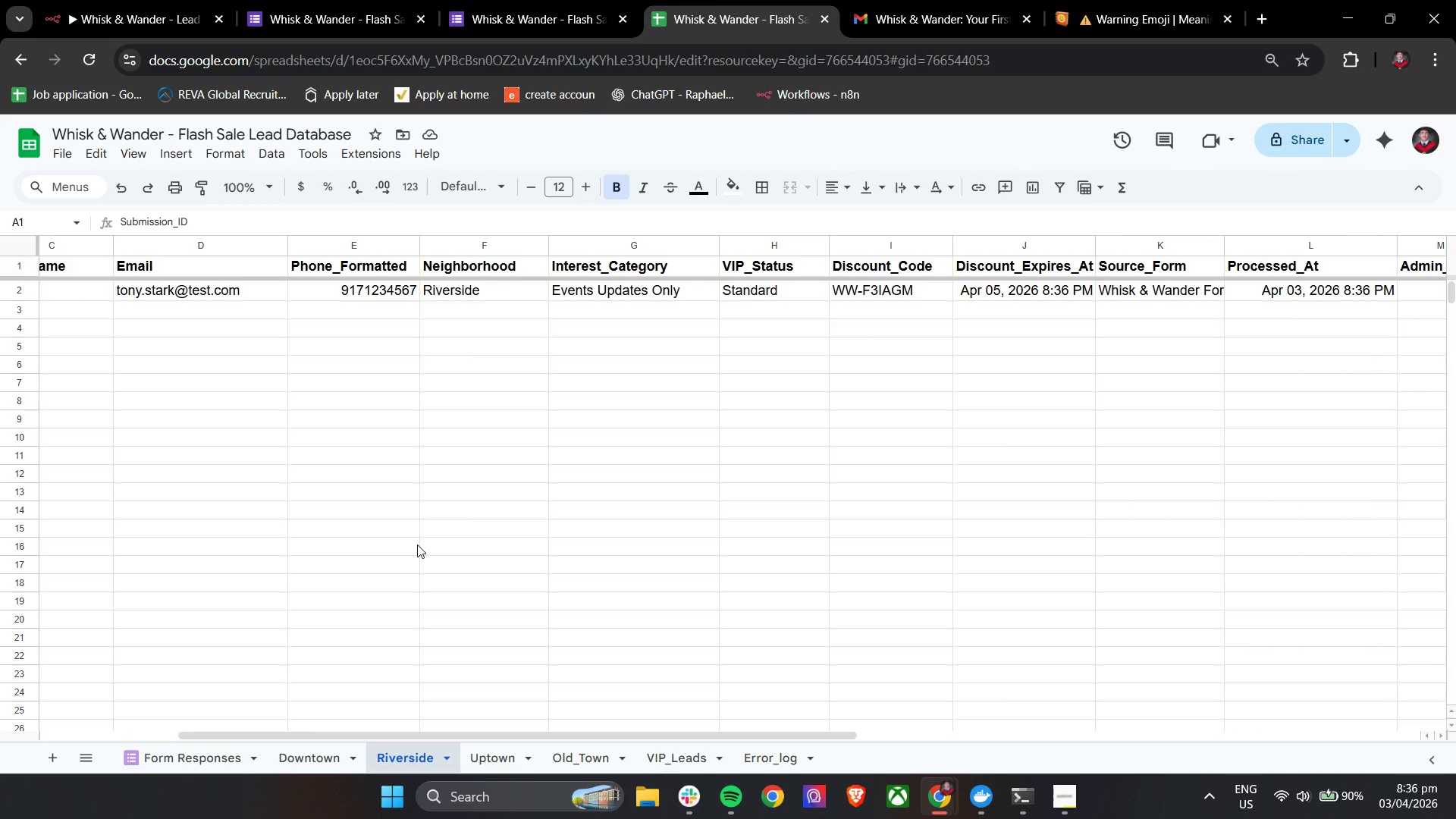 
wait(7.63)
 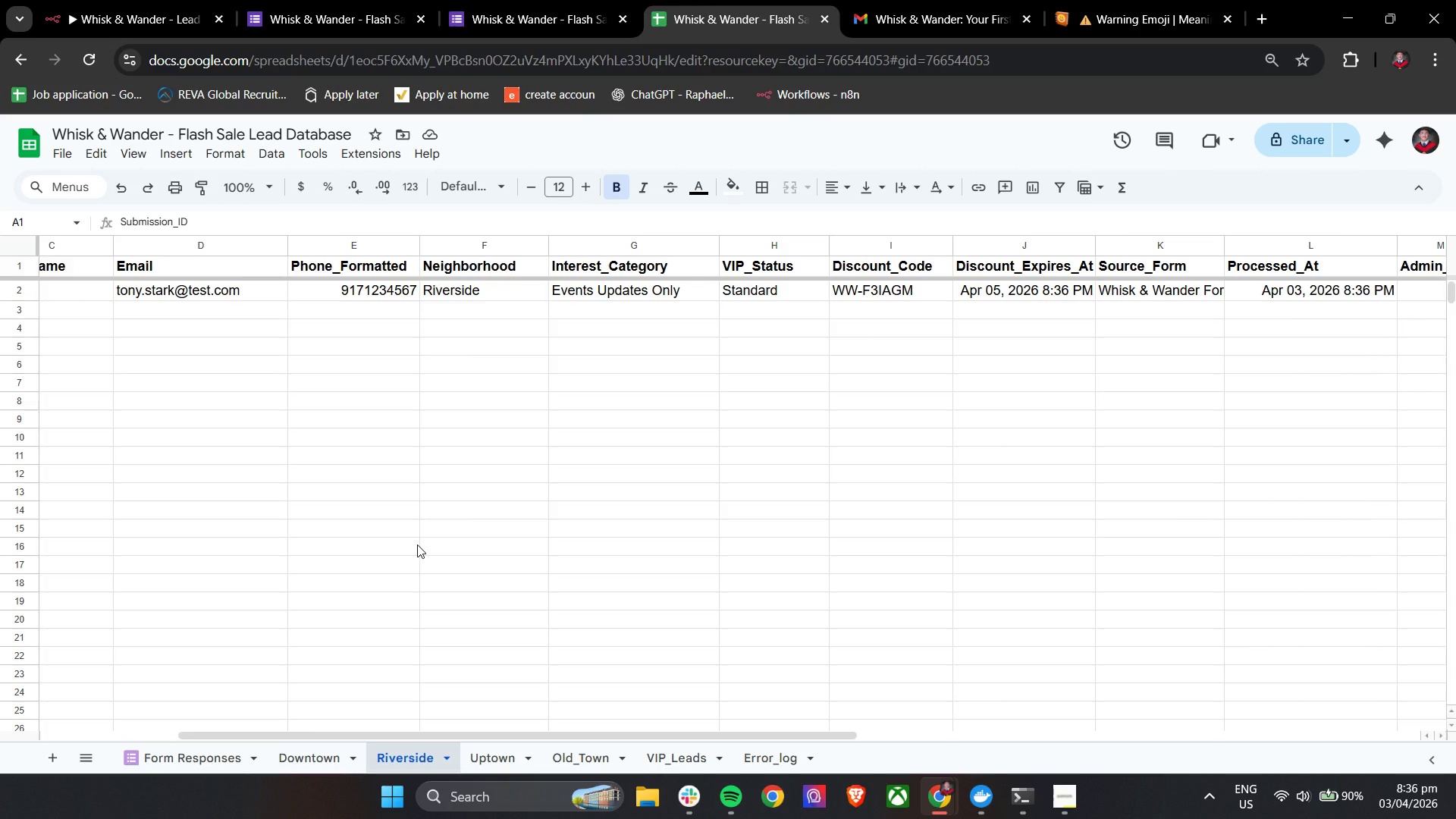 
left_click([990, 0])
 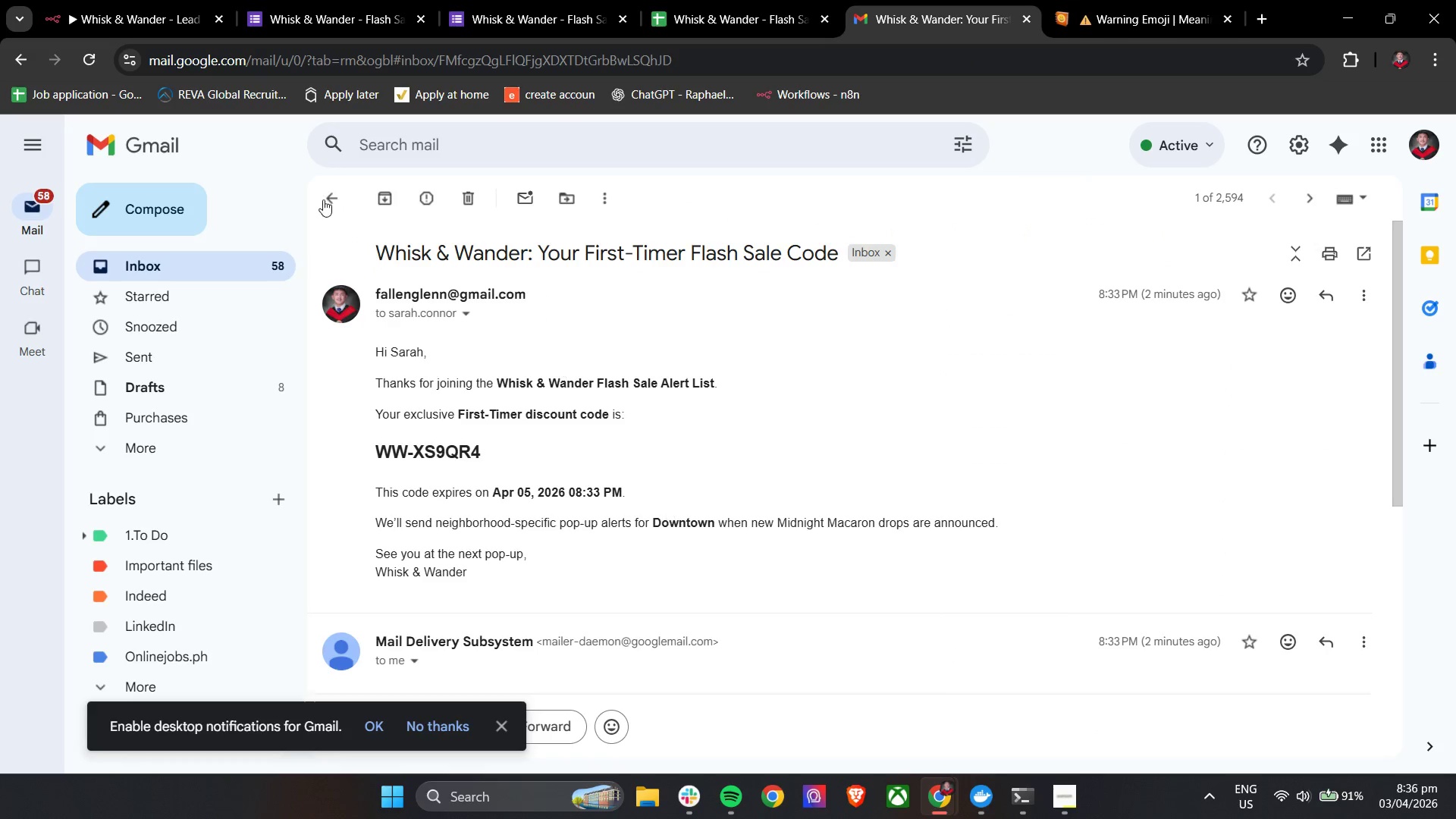 
left_click([328, 197])
 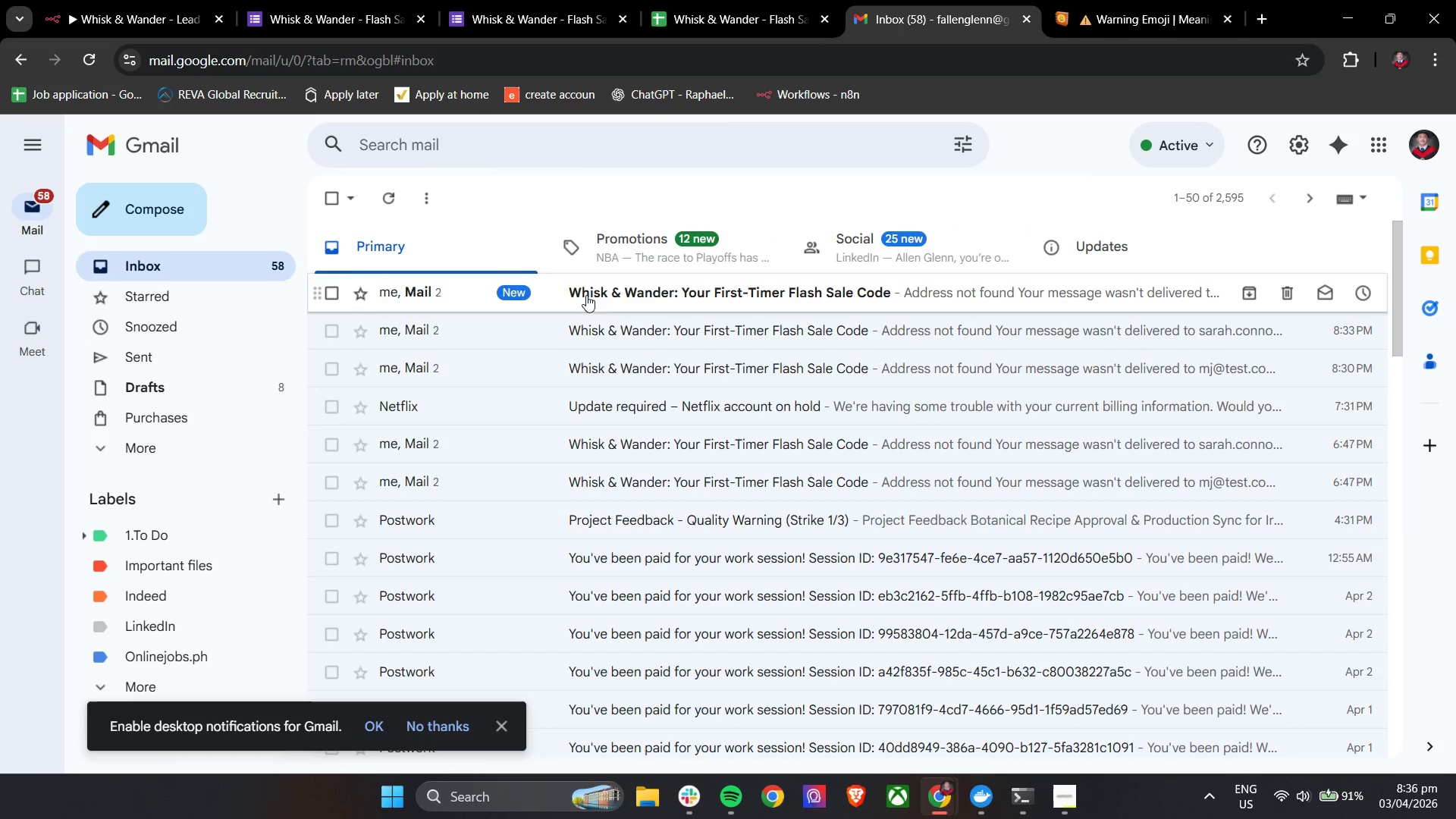 
left_click([615, 294])
 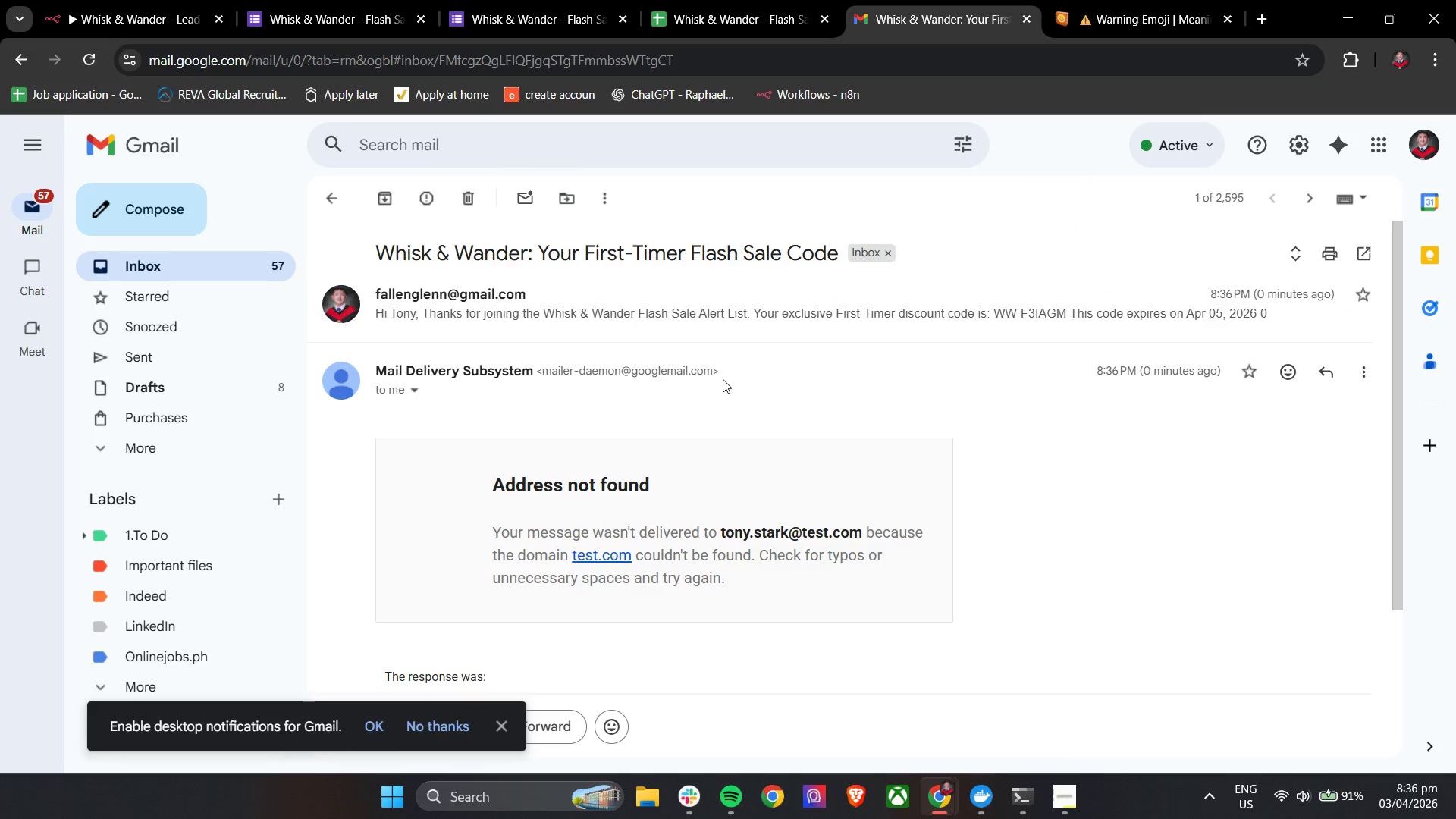 
left_click([705, 324])
 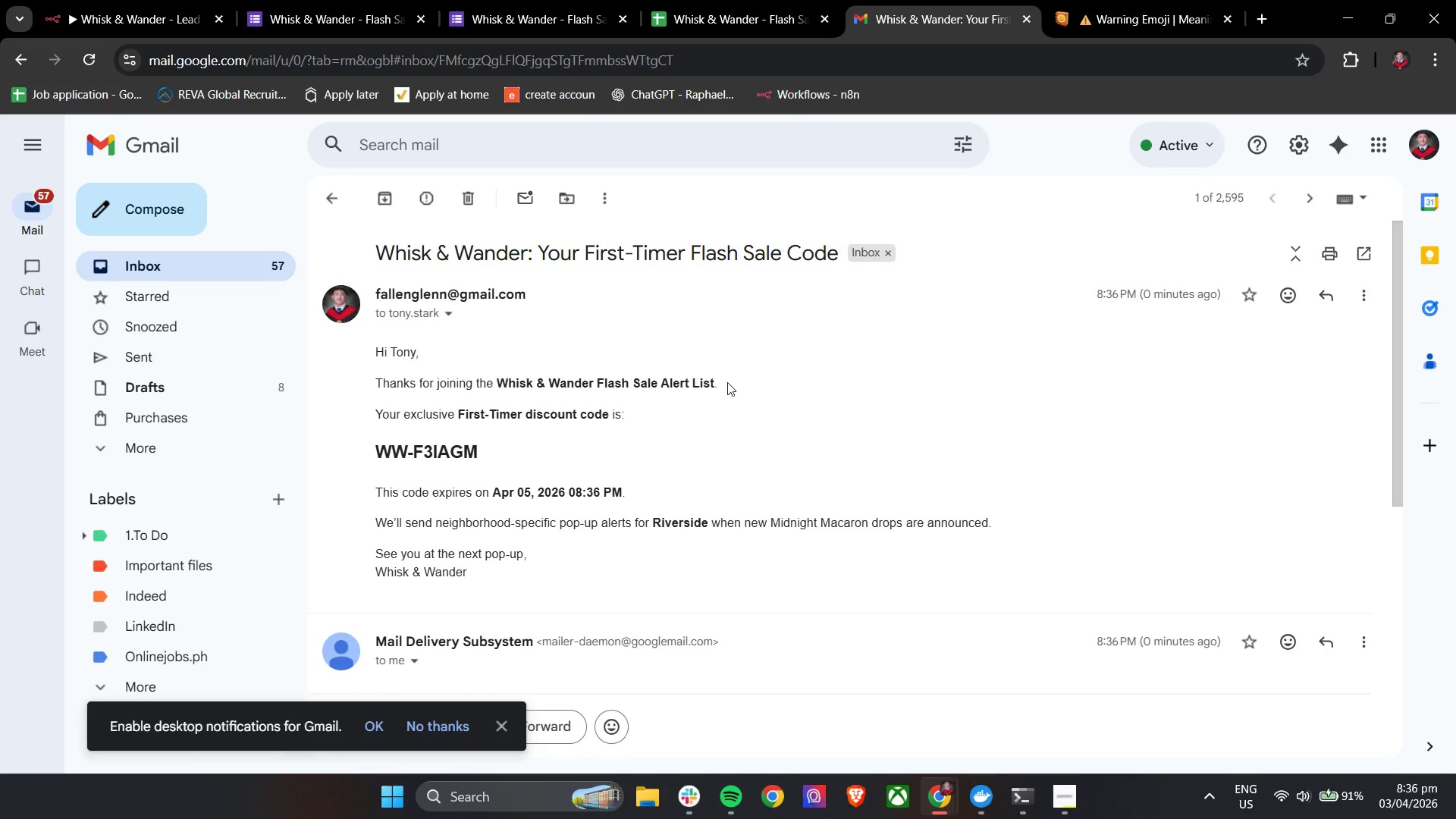 
wait(13.38)
 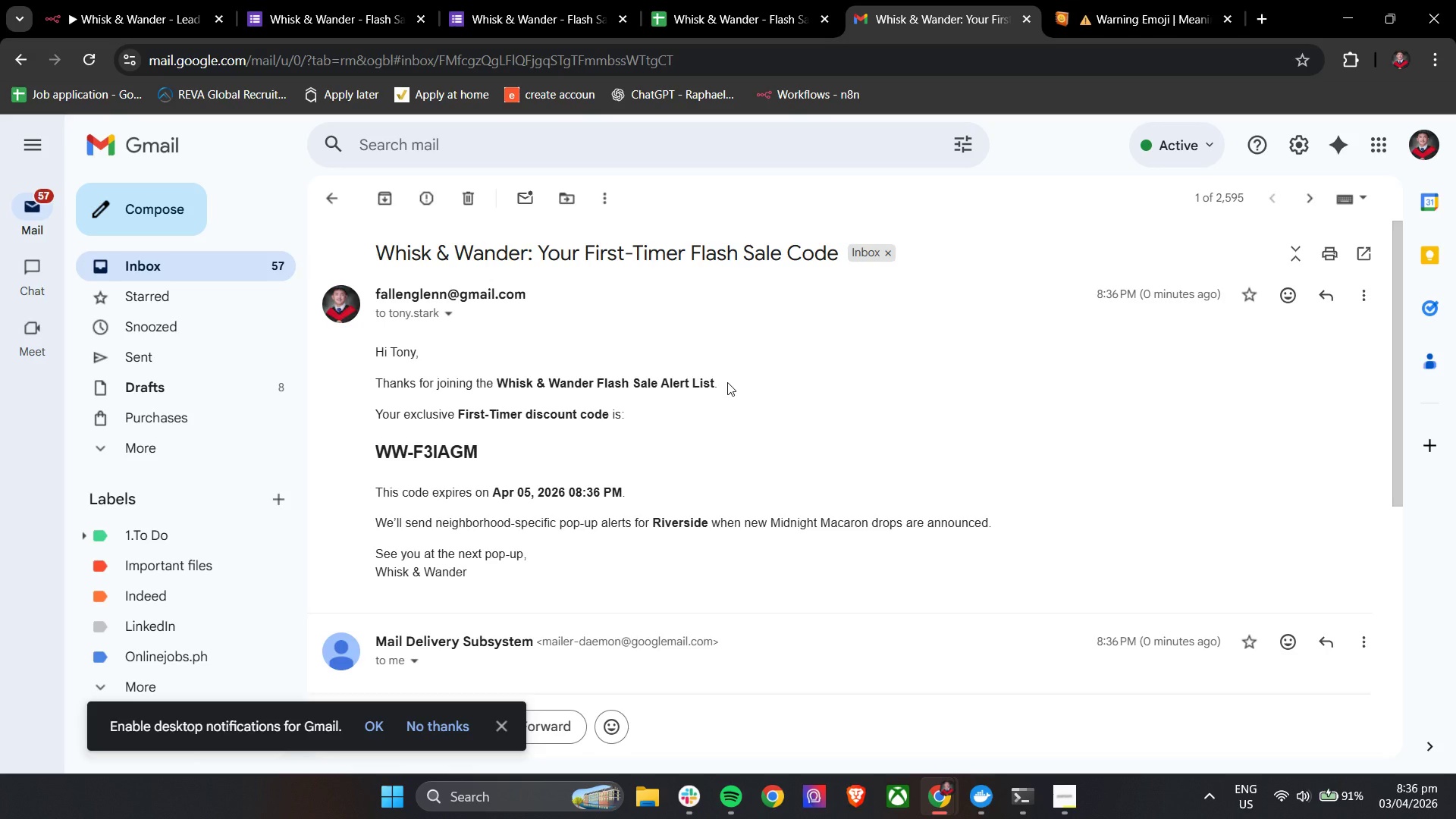 
left_click([107, 0])
 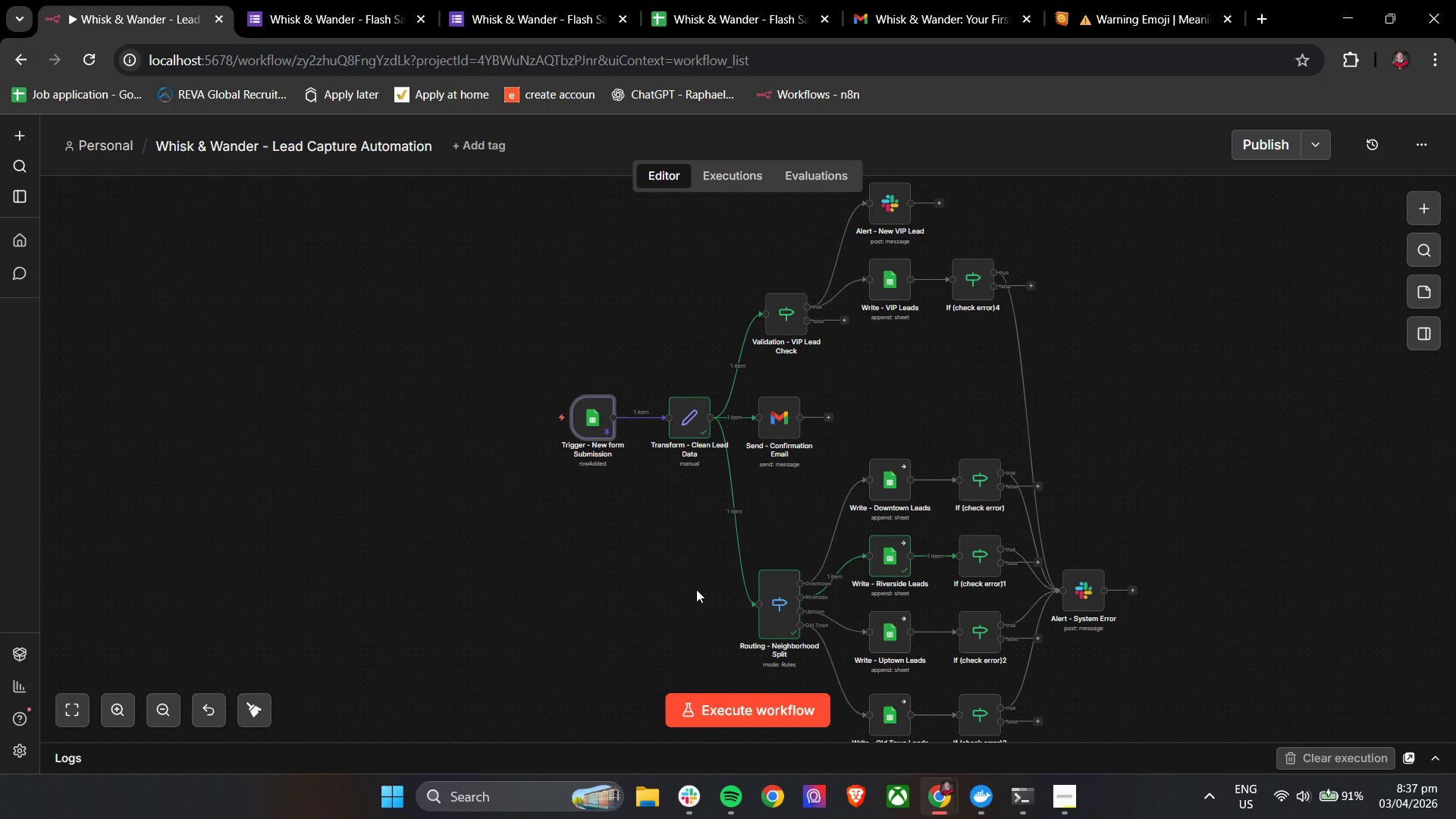 
wait(28.05)
 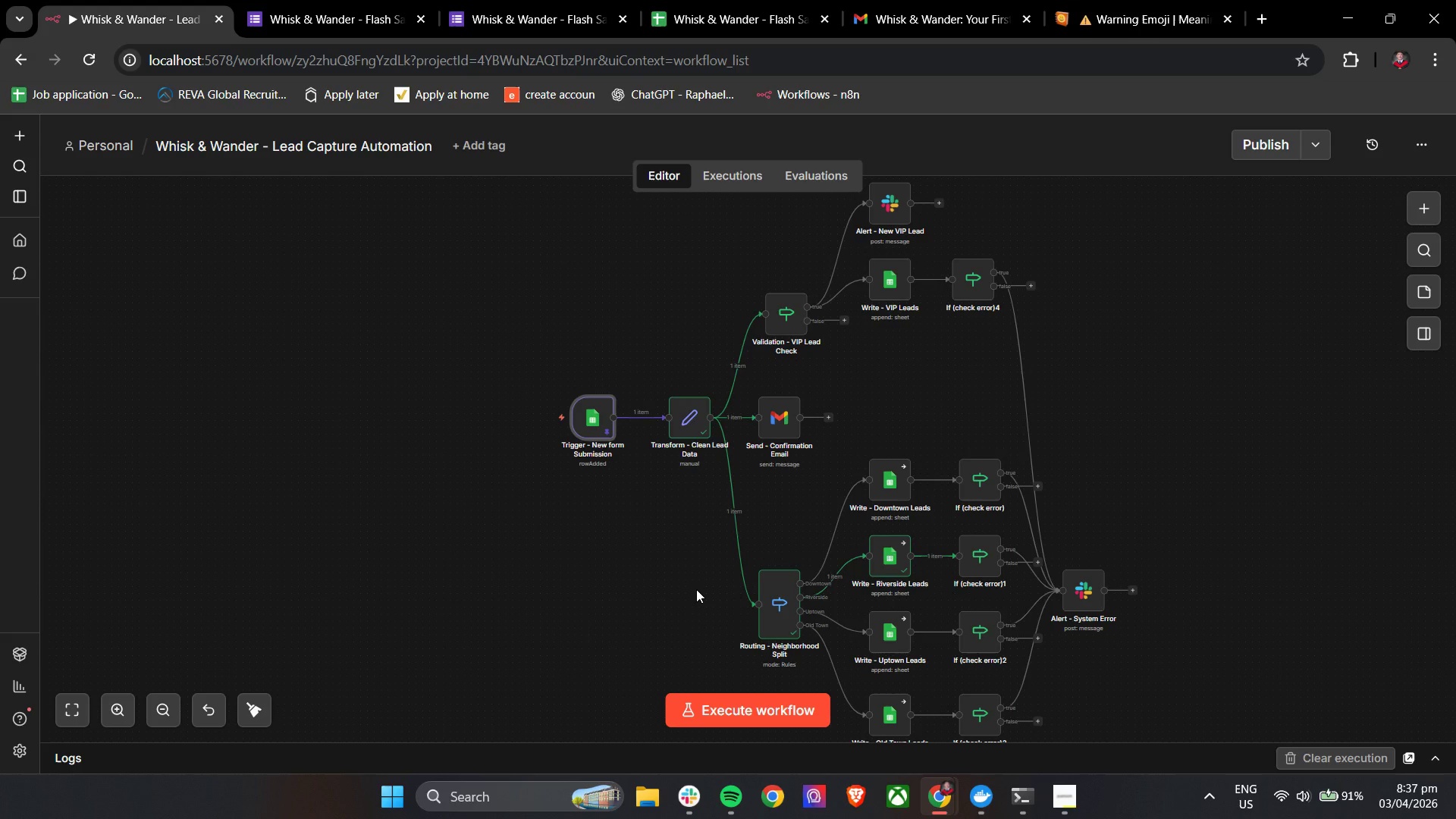 
double_click([601, 433])
 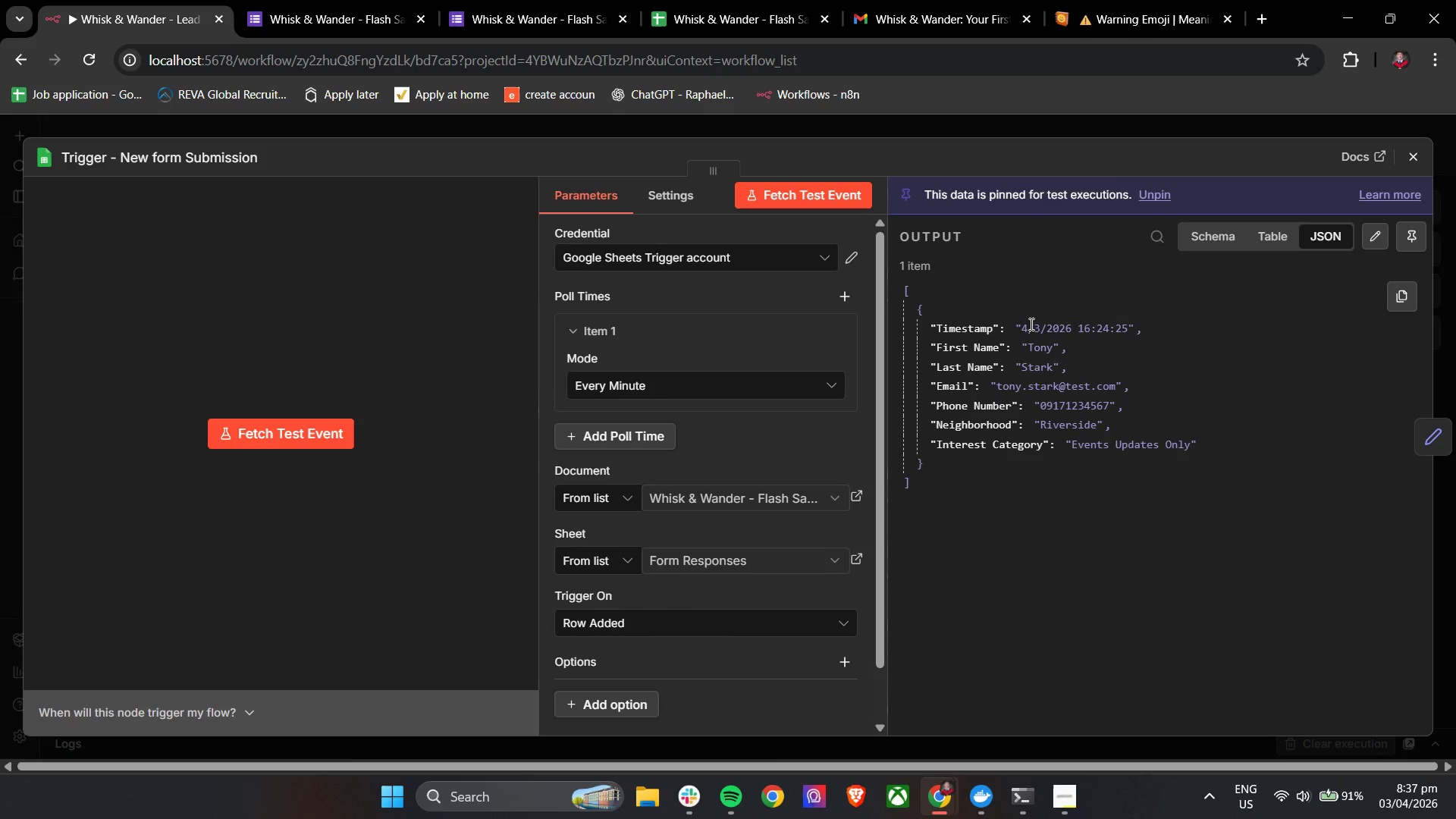 
left_click_drag(start_coordinate=[1028, 347], to_coordinate=[1053, 350])
 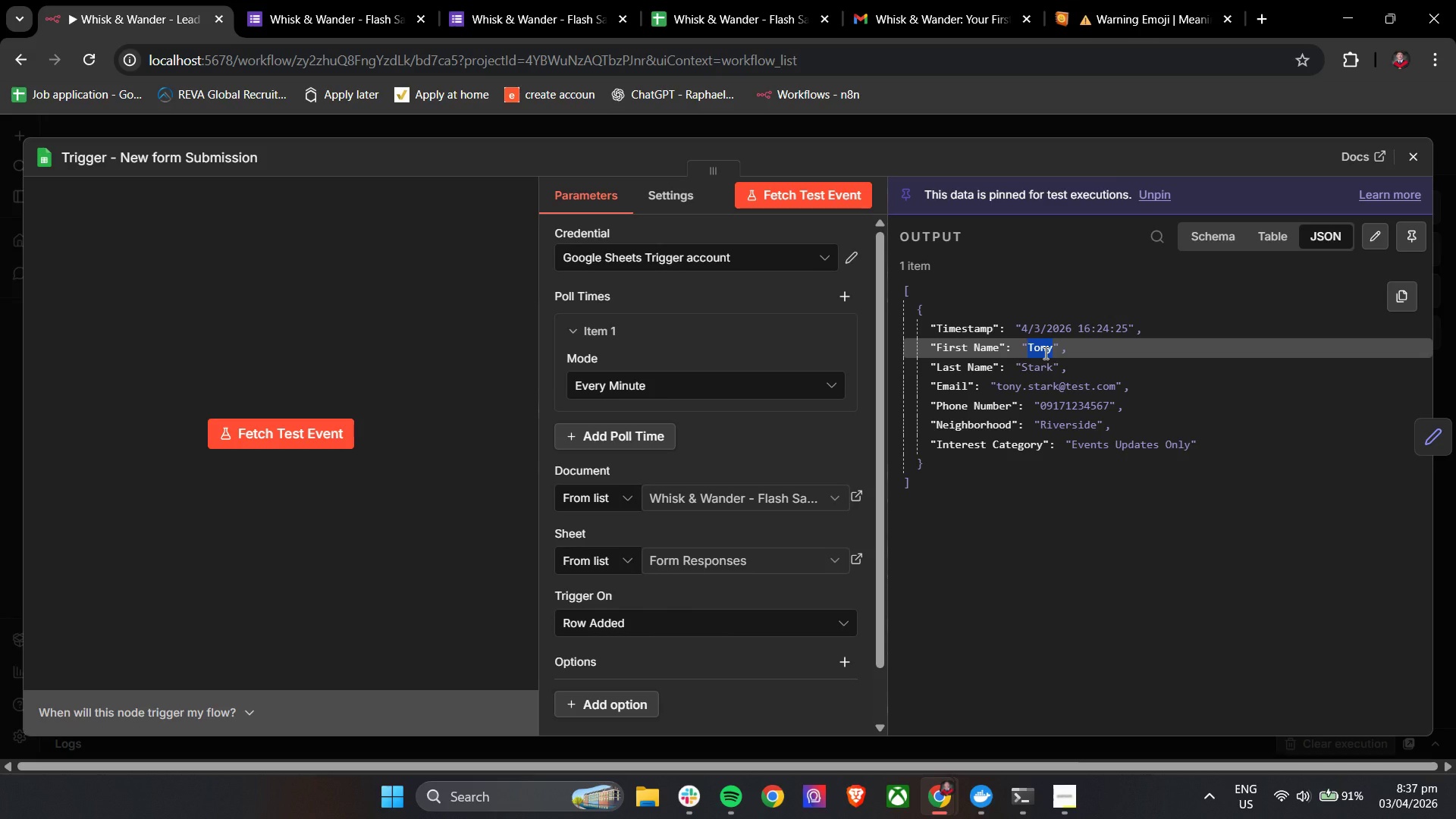 
type(Error)
 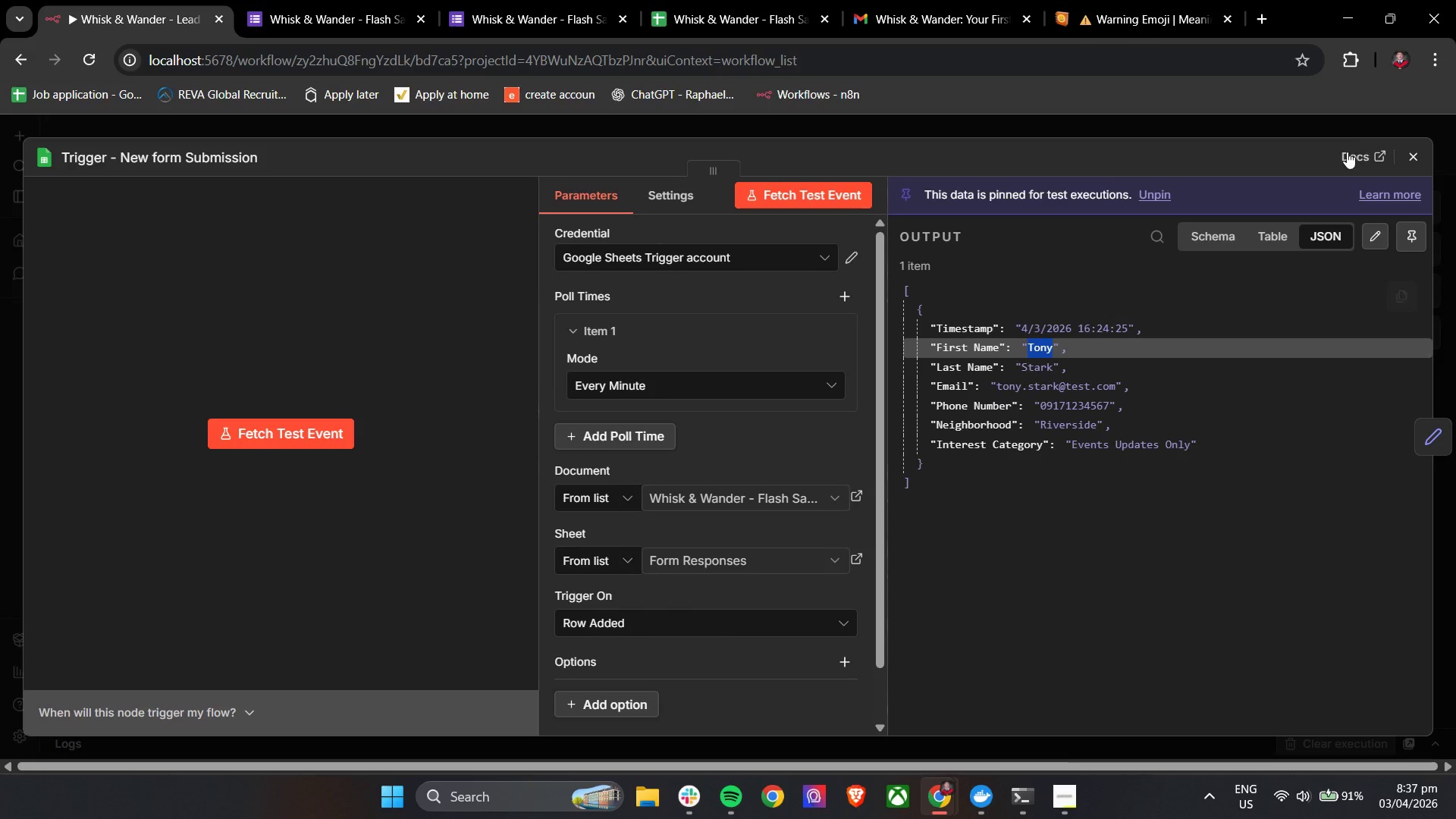 
left_click([1375, 227])
 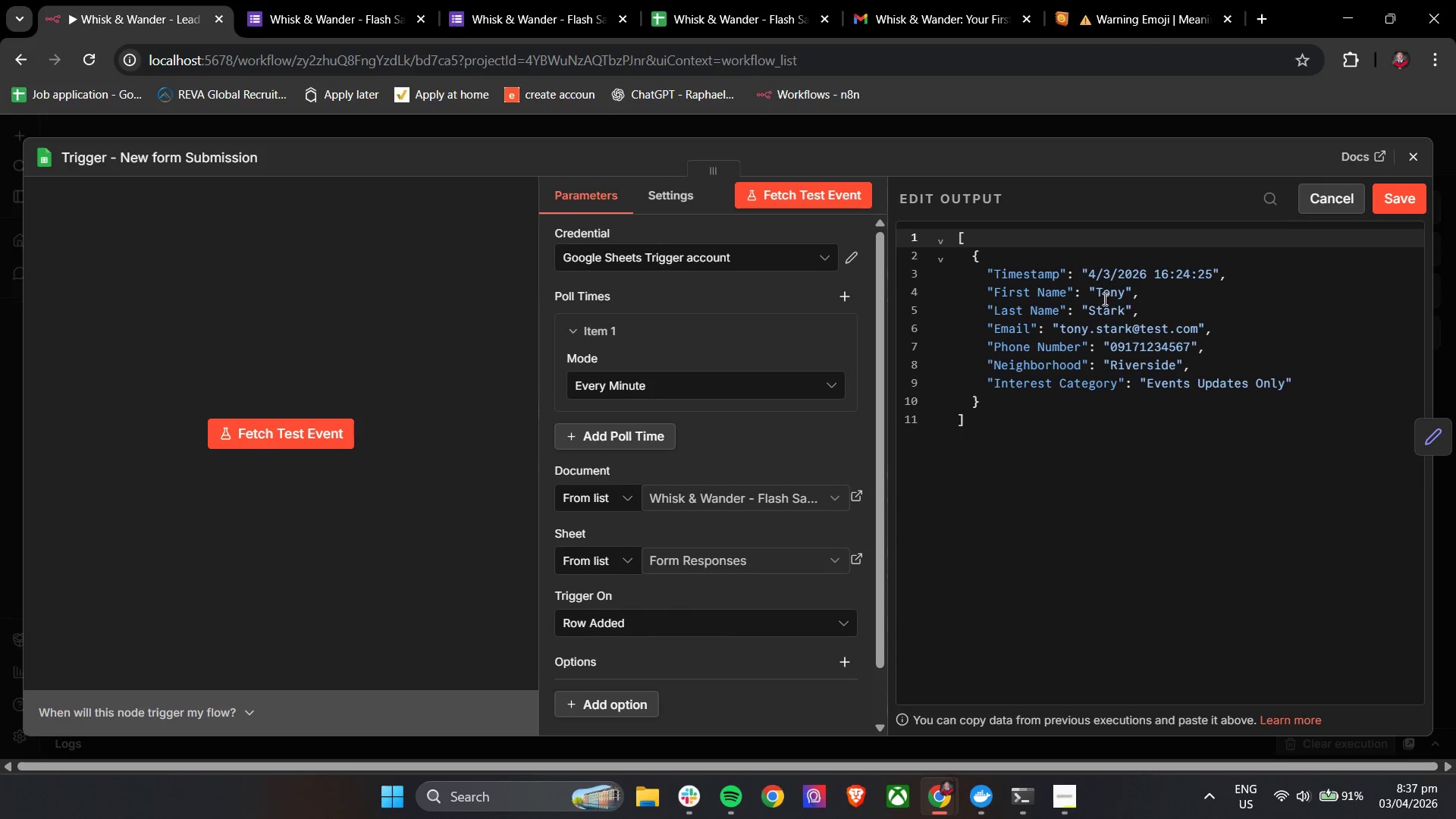 
left_click_drag(start_coordinate=[1096, 295], to_coordinate=[1124, 297])
 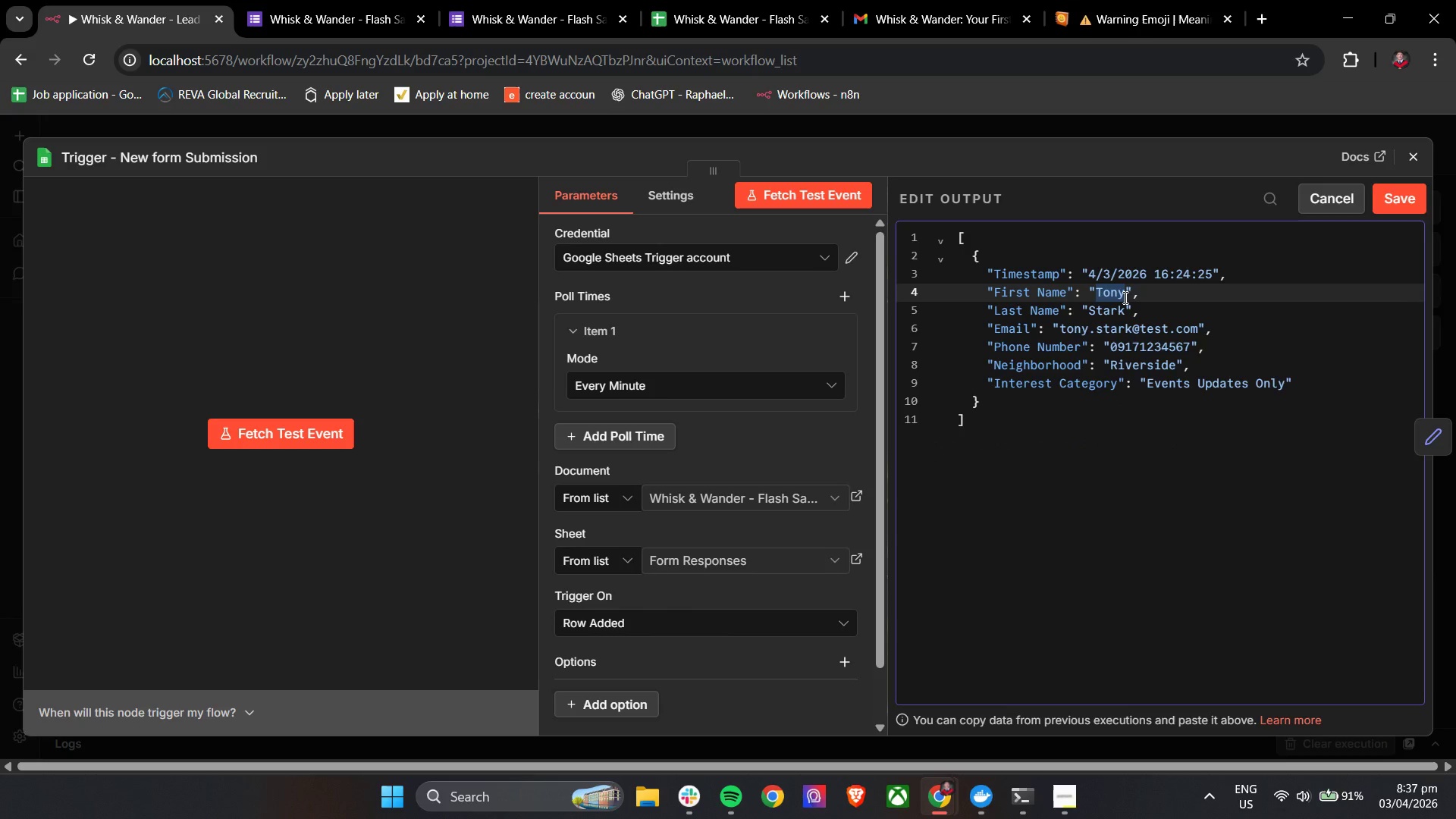 
type(Error)
 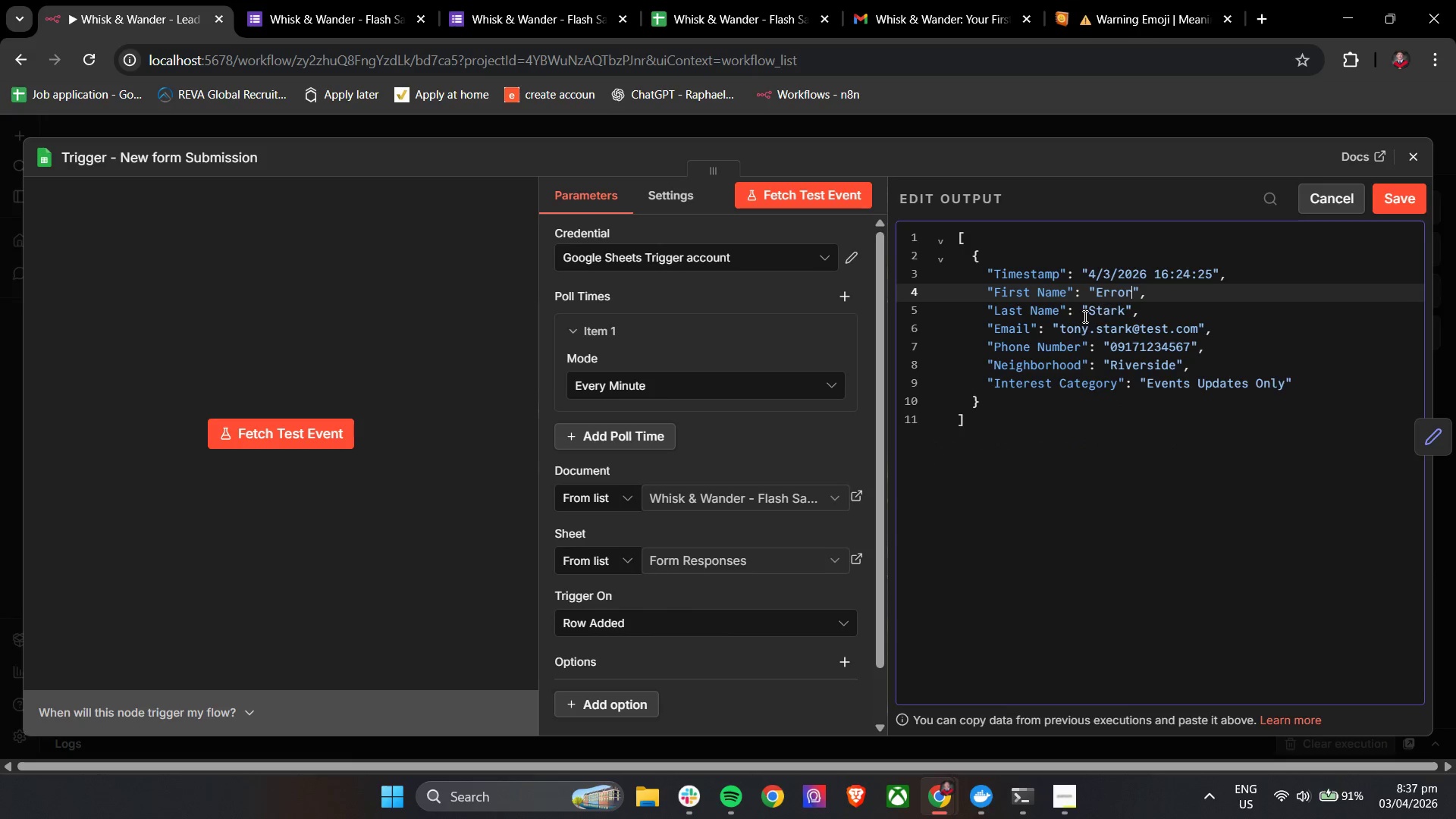 
left_click_drag(start_coordinate=[1087, 316], to_coordinate=[1124, 316])
 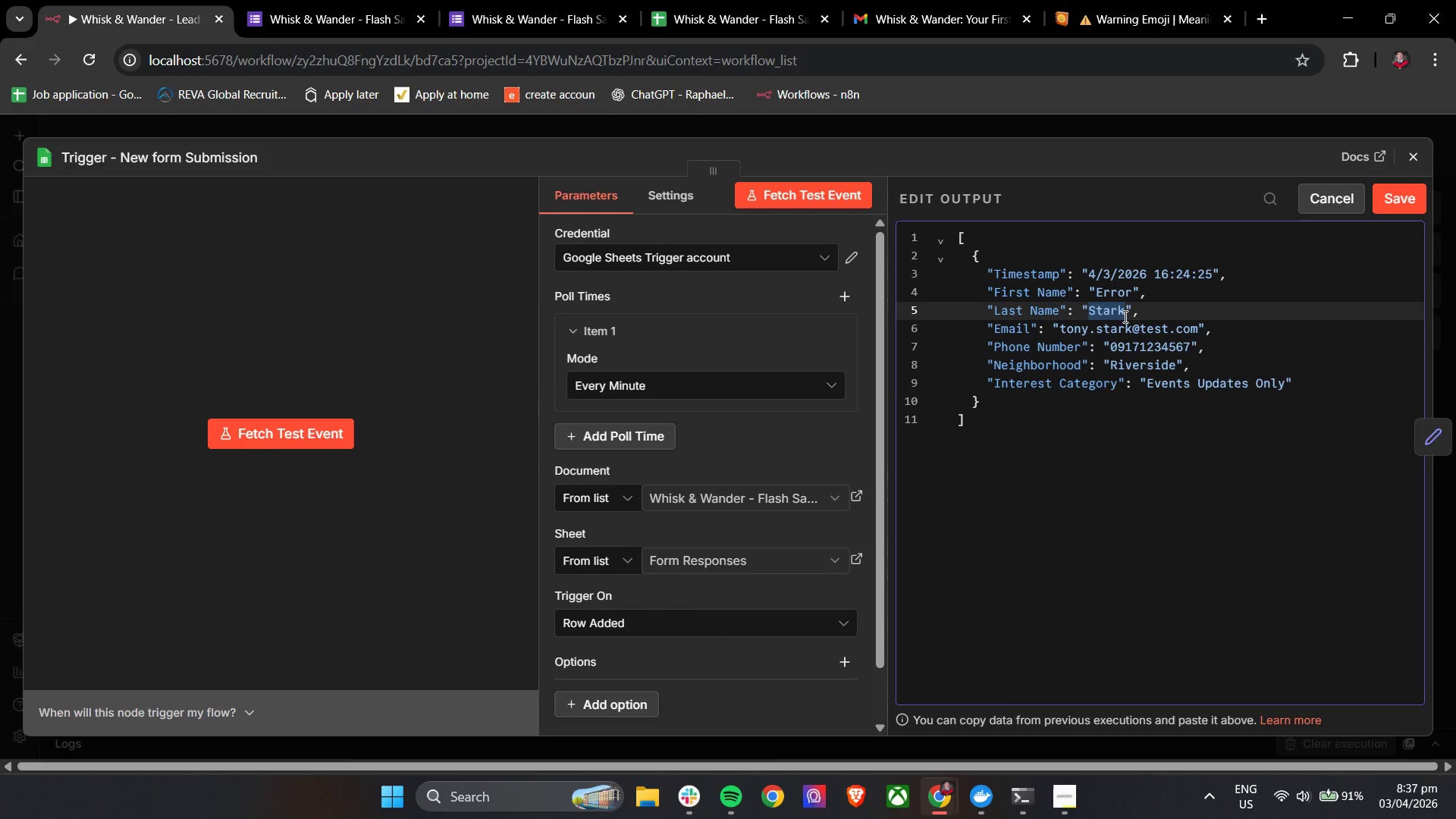 
type(Test)
 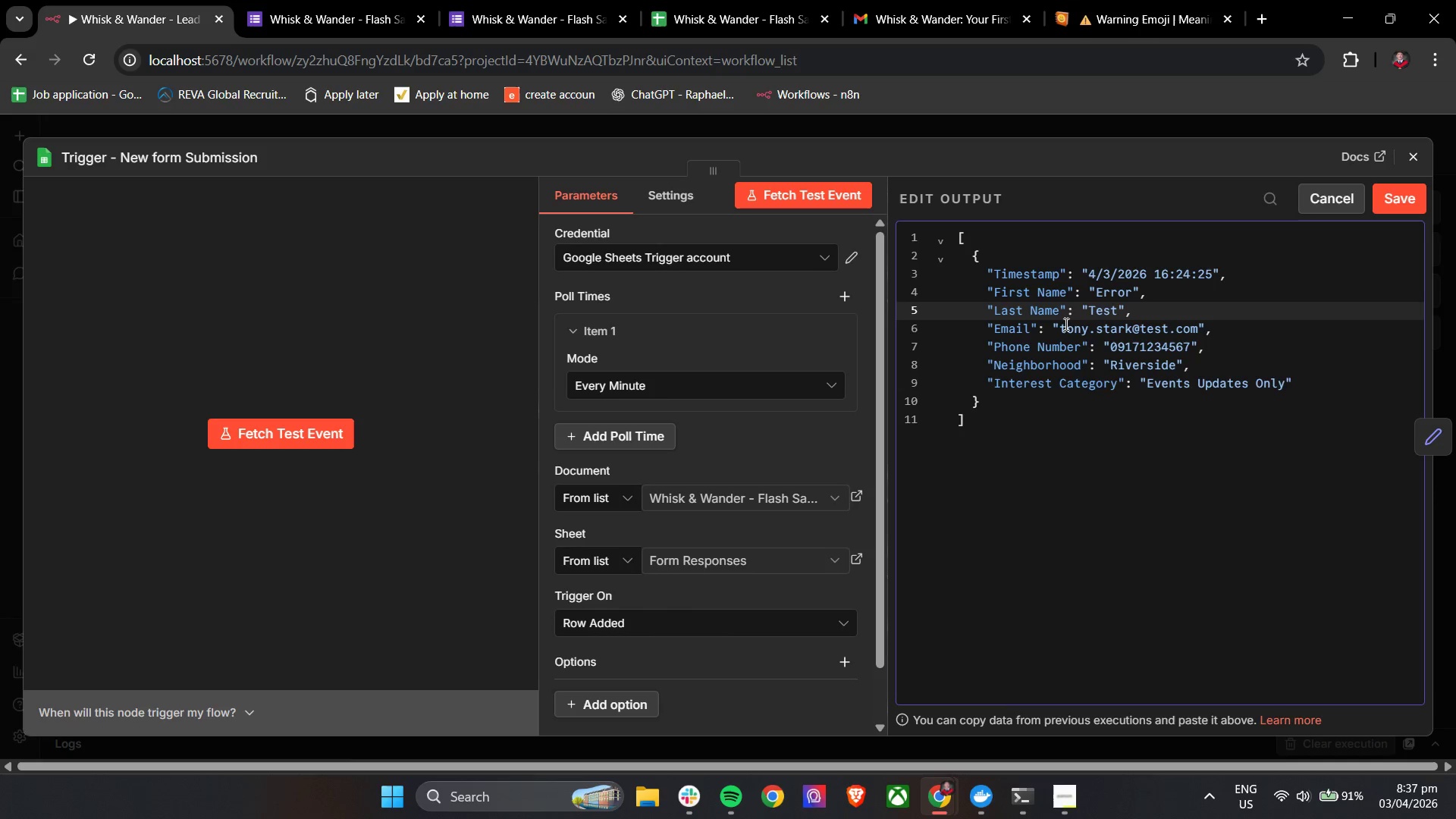 
left_click_drag(start_coordinate=[1061, 326], to_coordinate=[1197, 324])
 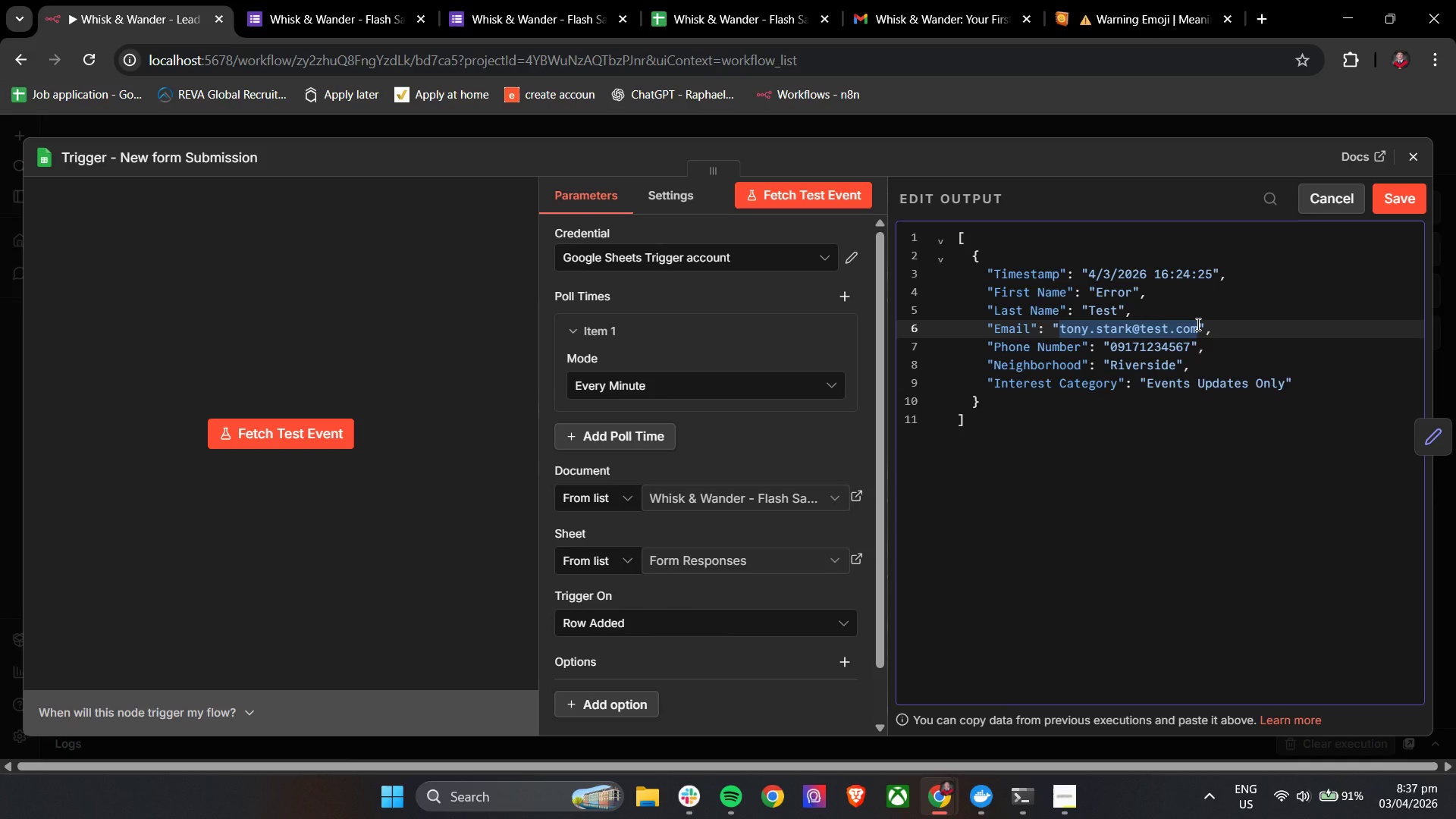 
hold_key(key=ShiftLeft, duration=0.39)
 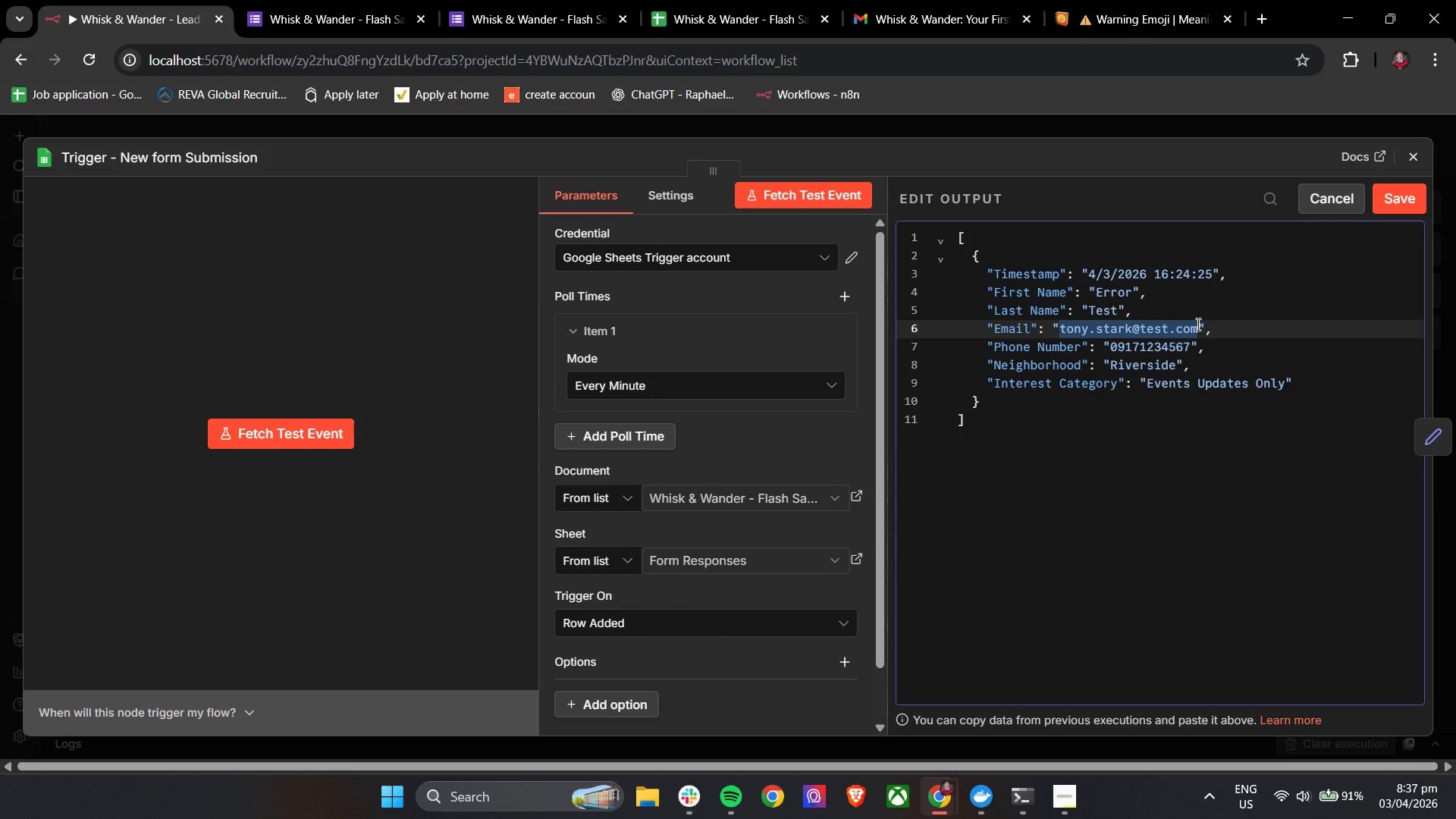 
type(error@test.com)
 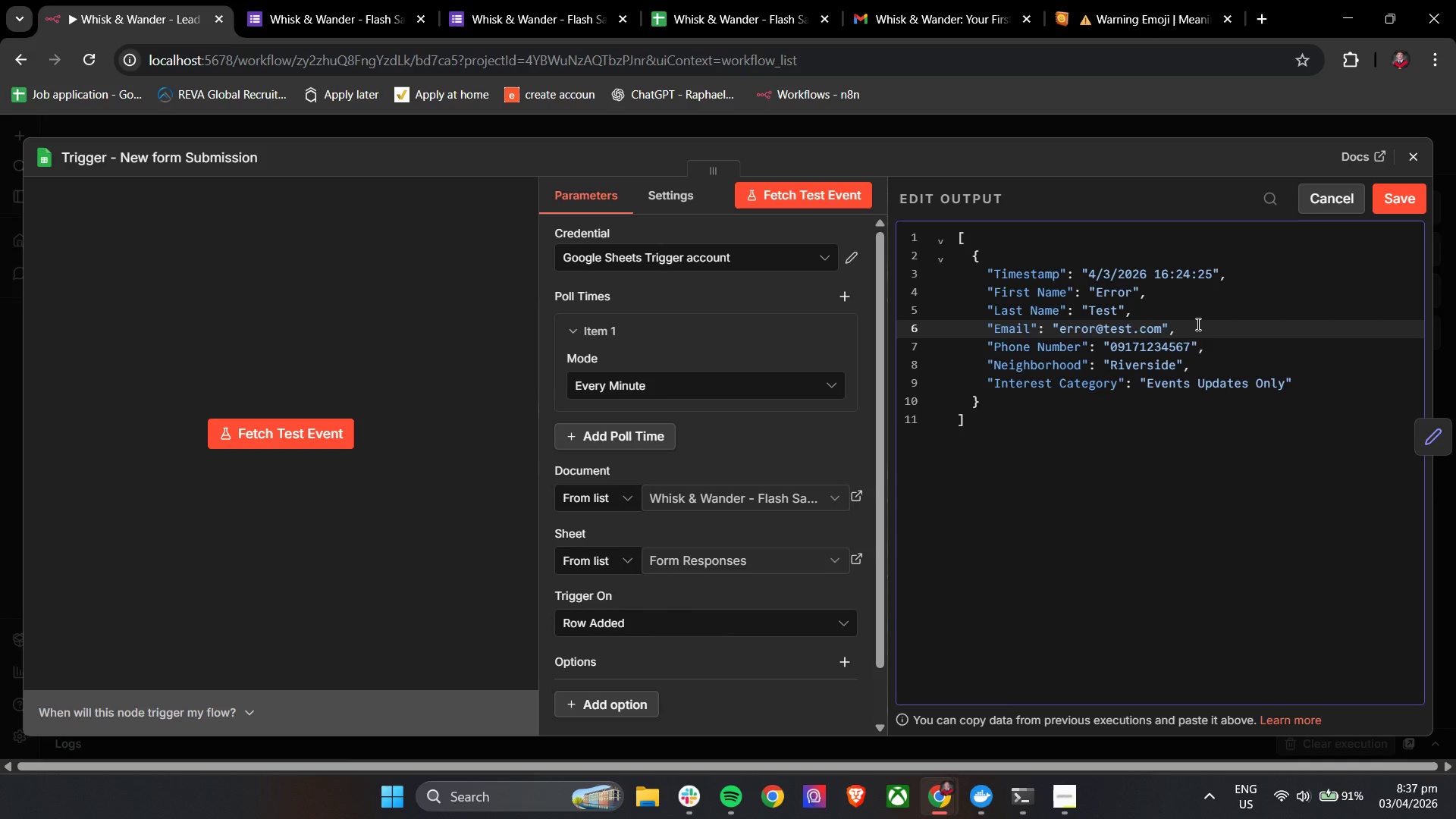 
left_click_drag(start_coordinate=[1127, 350], to_coordinate=[1191, 350])
 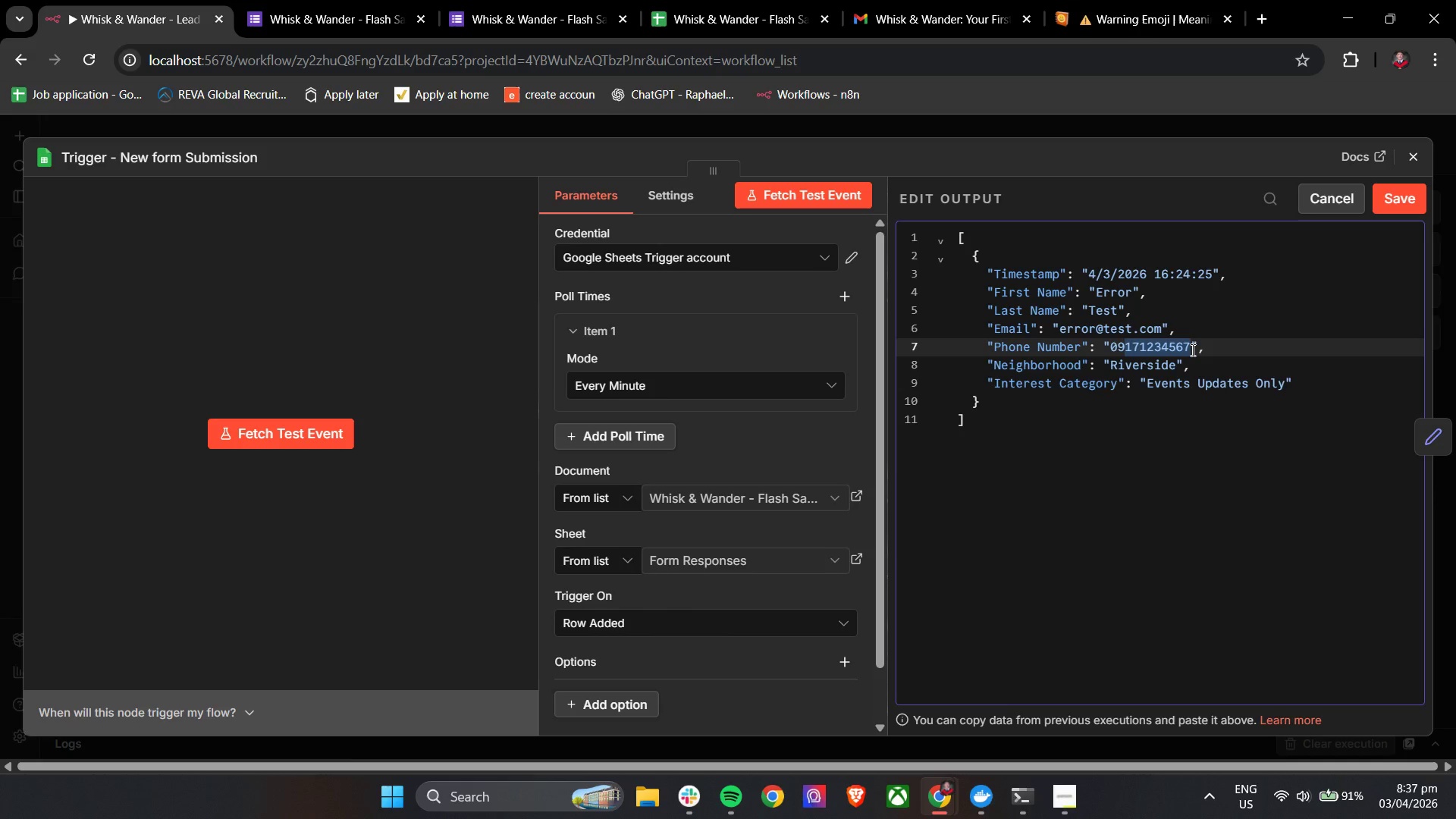 
type(pp)
key(Backspace)
key(Backspace)
 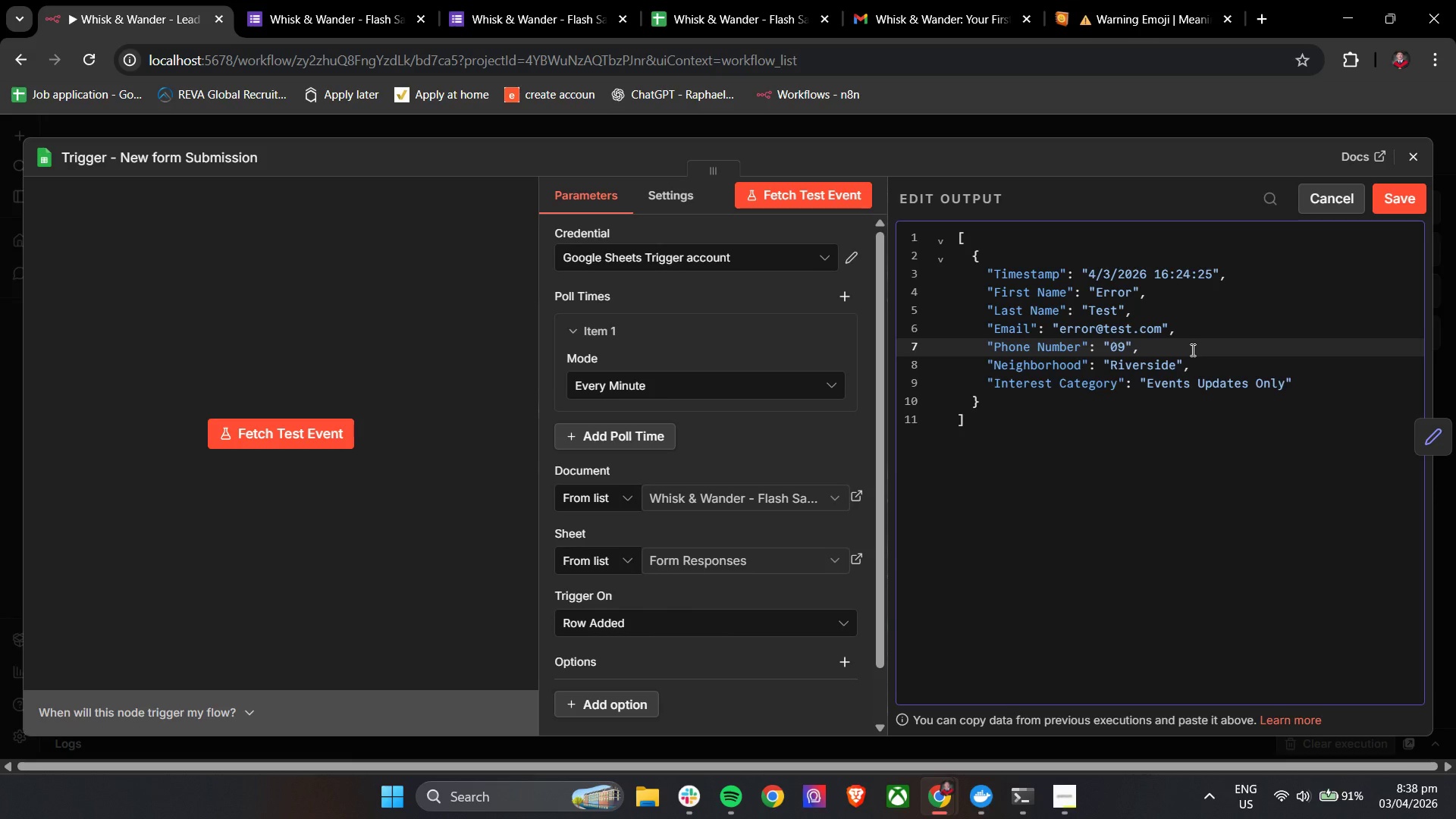 
type(000)
 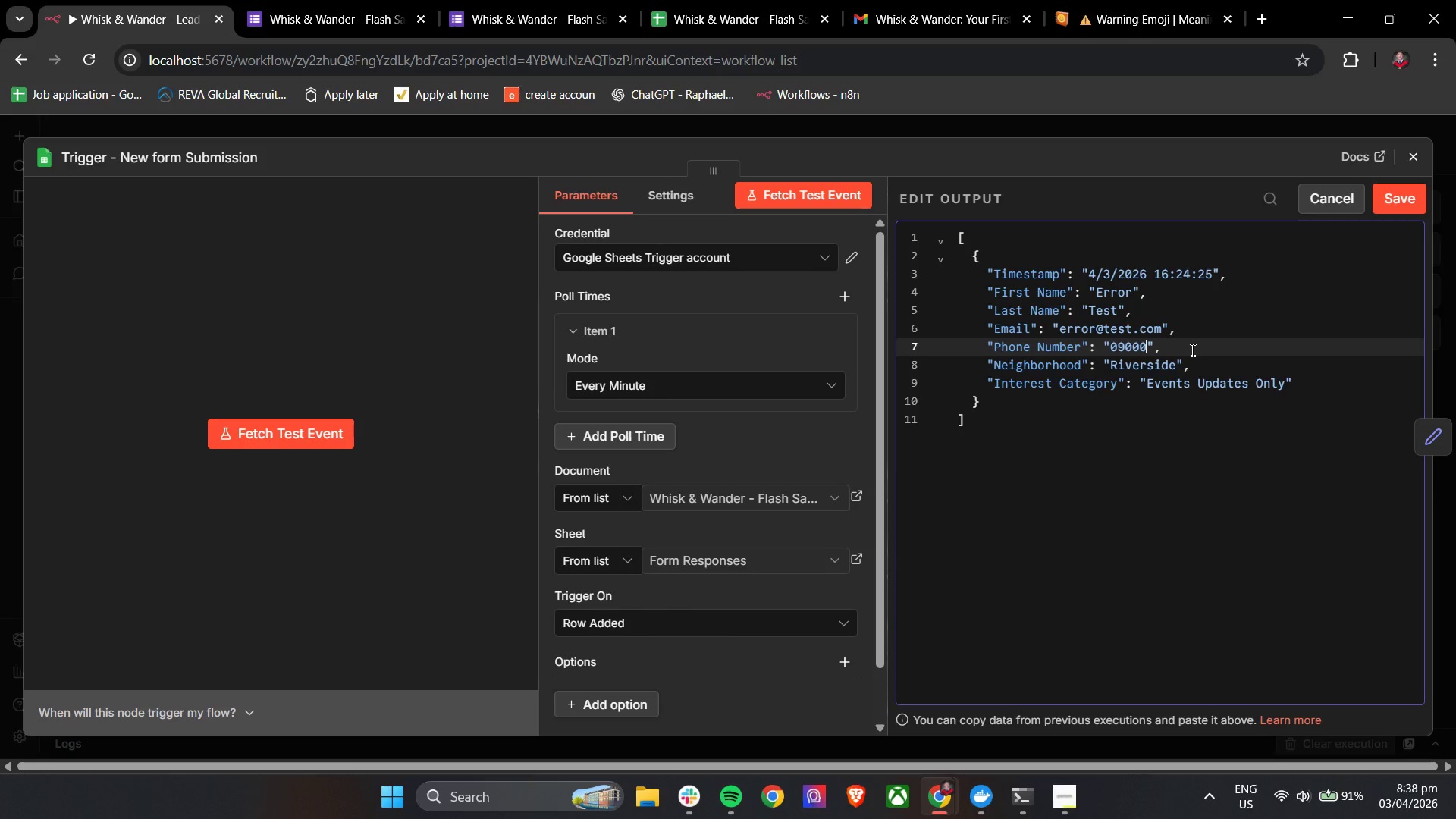 
wait(14.58)
 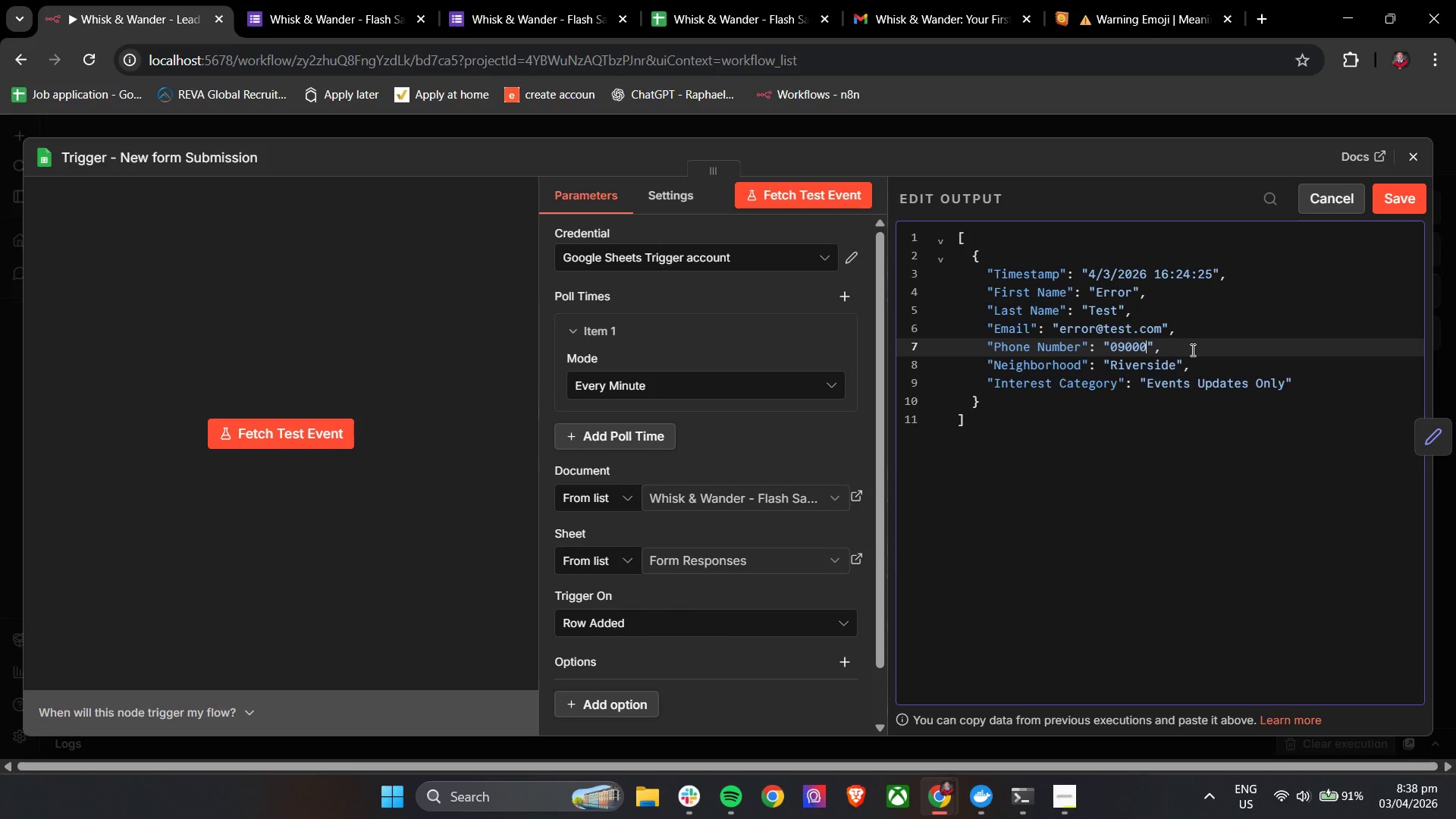 
key(ArrowLeft)
 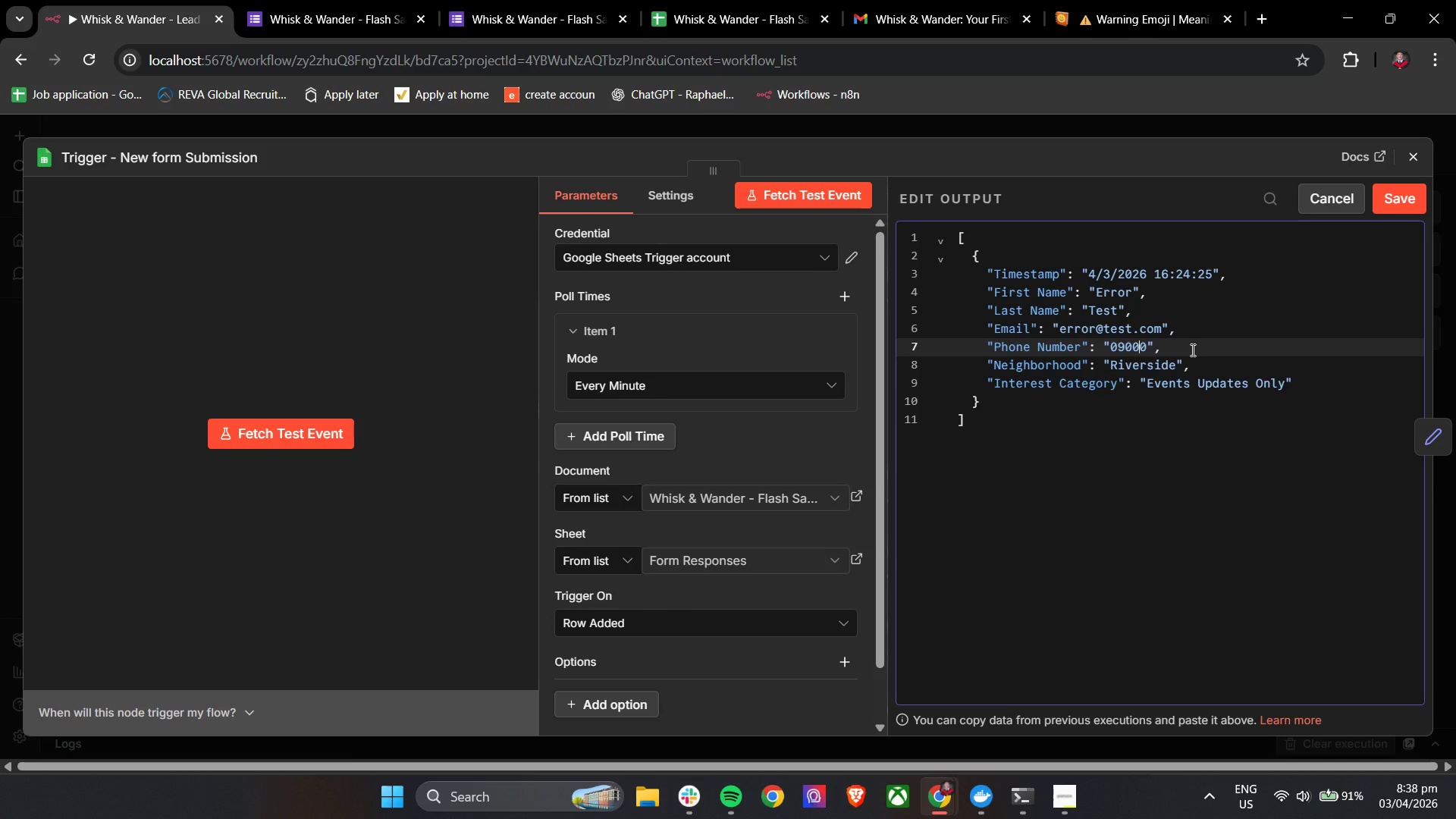 
key(ArrowLeft)
 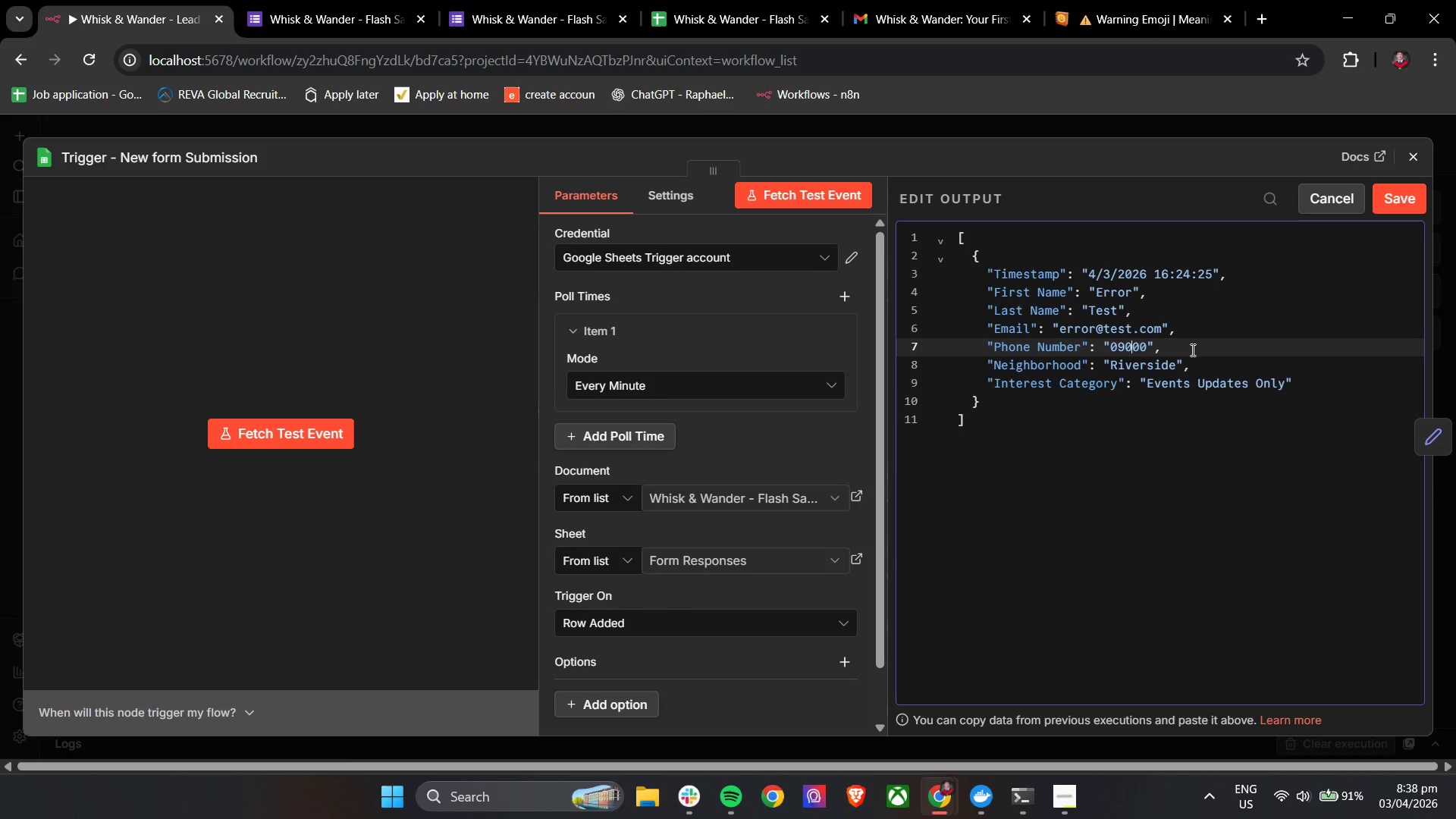 
key(ArrowLeft)
 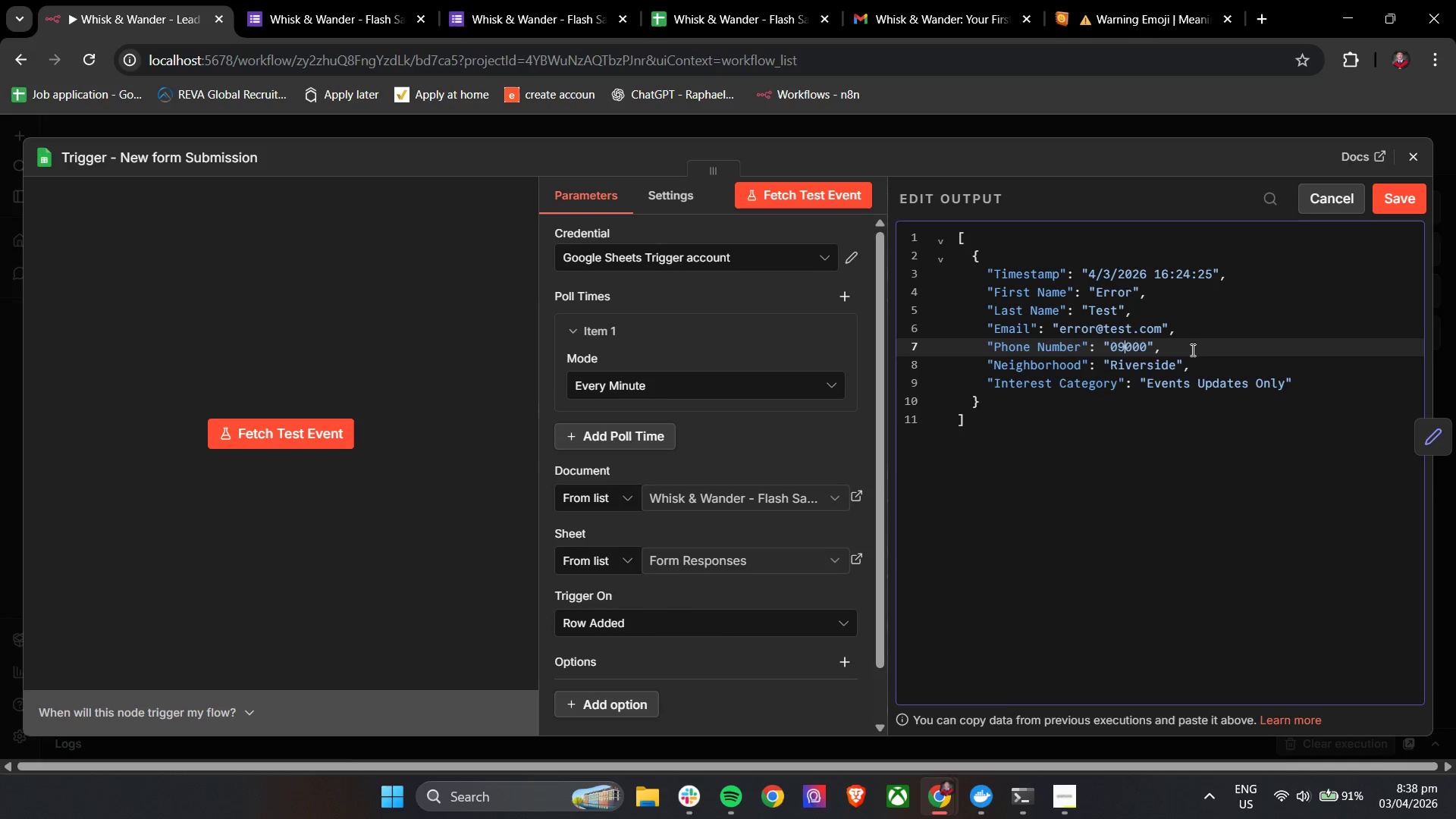 
key(ArrowLeft)
 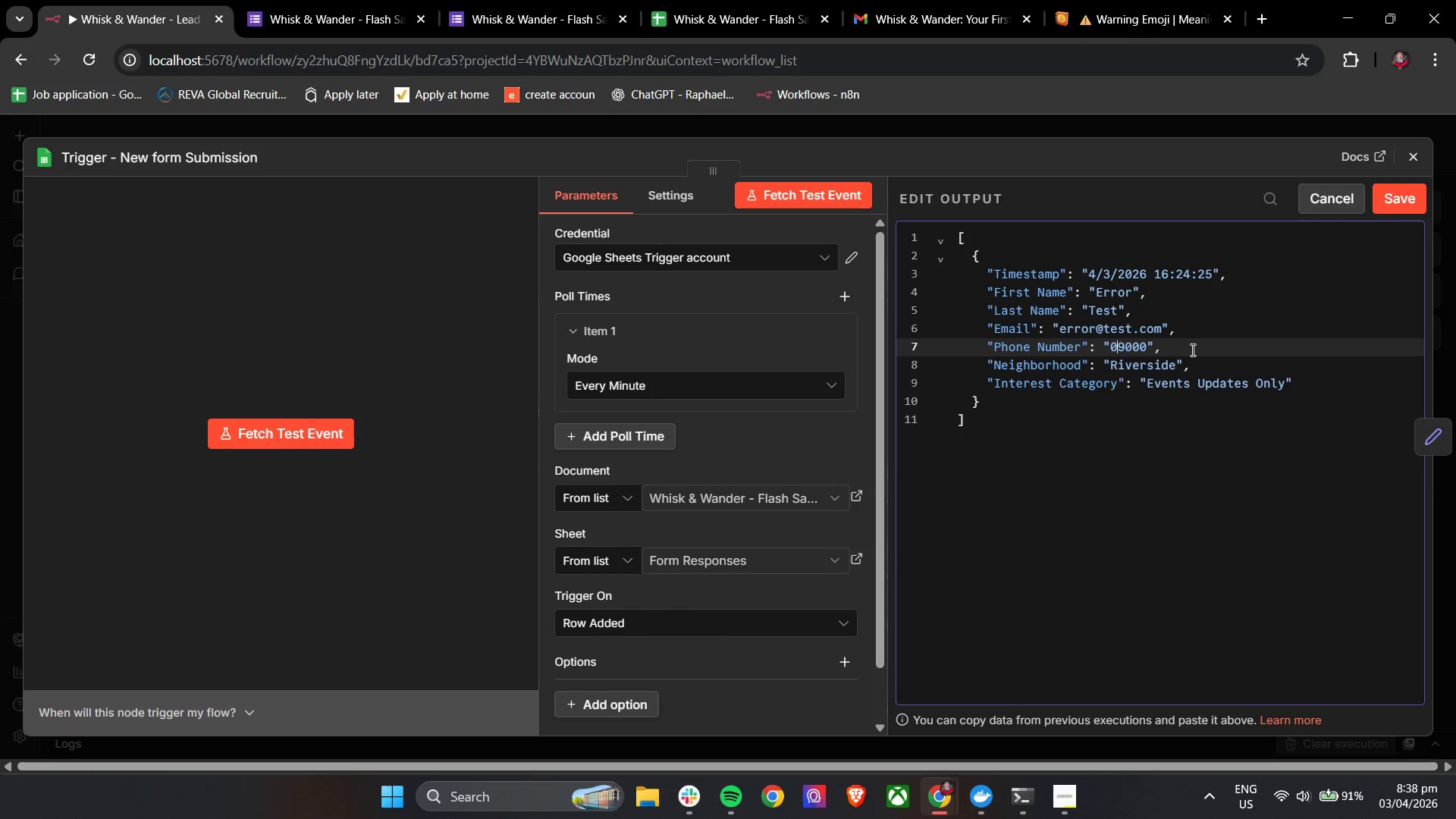 
key(ArrowLeft)
 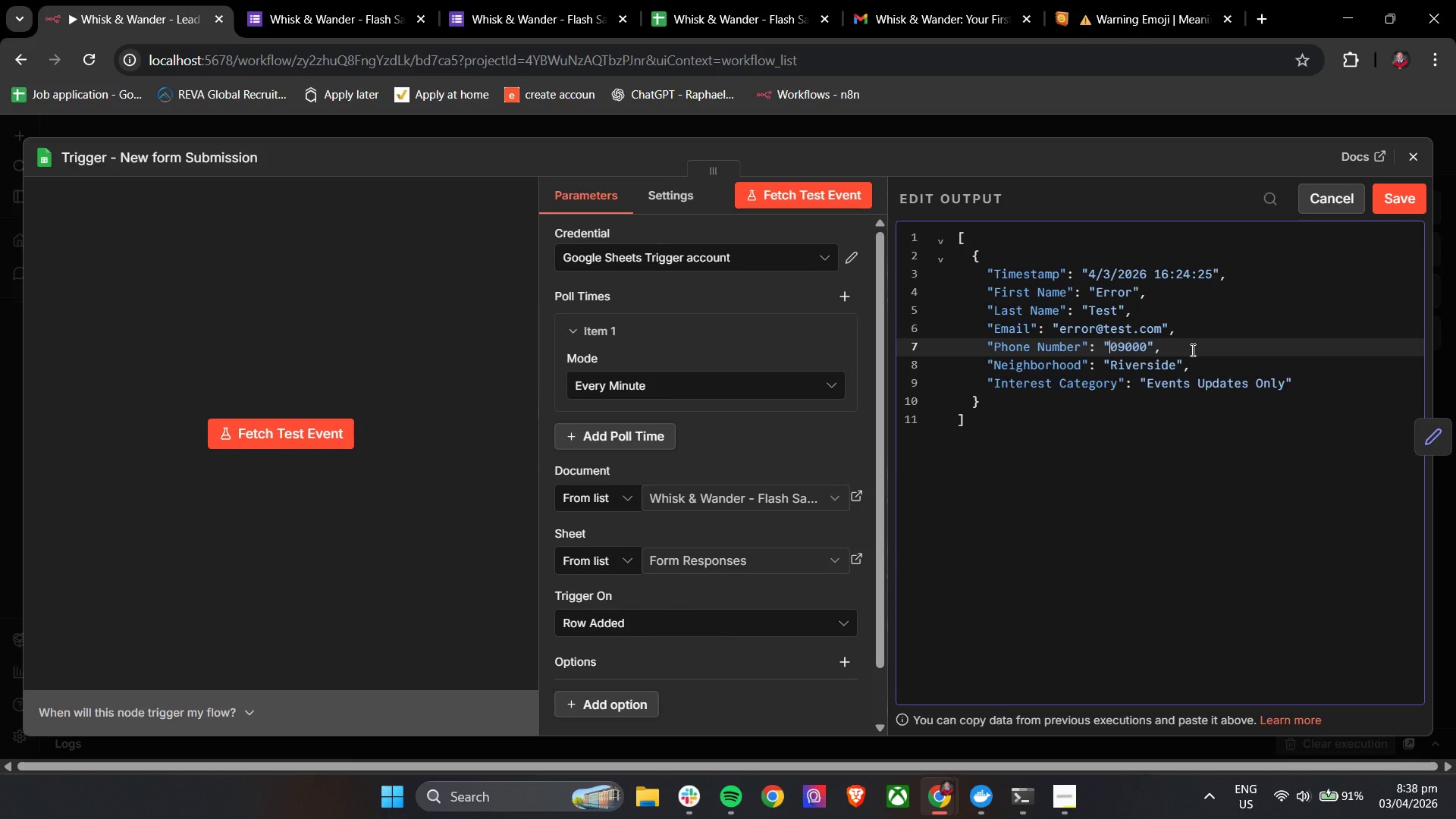 
key(ArrowRight)
 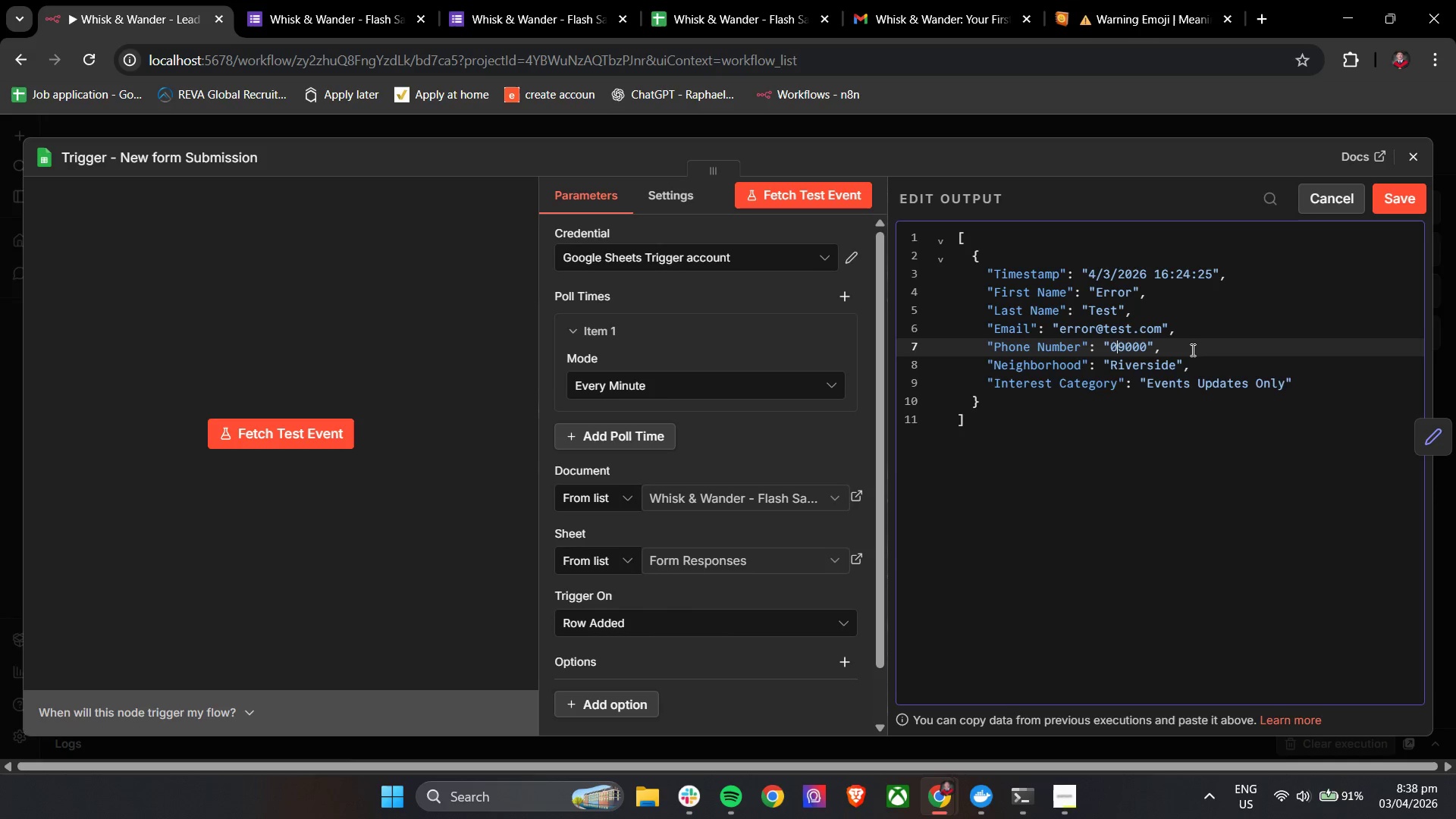 
key(ArrowRight)
 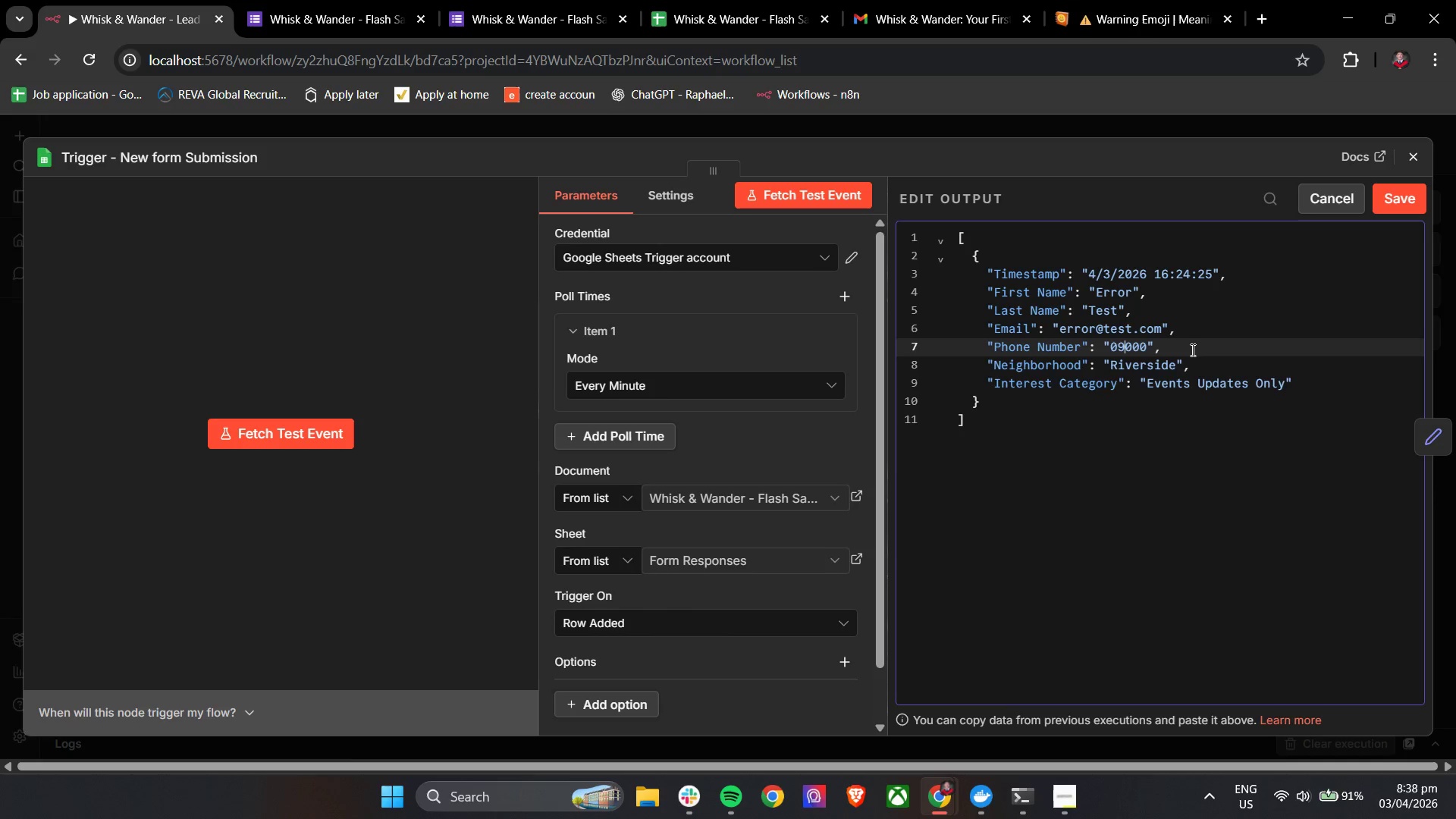 
key(ArrowRight)
 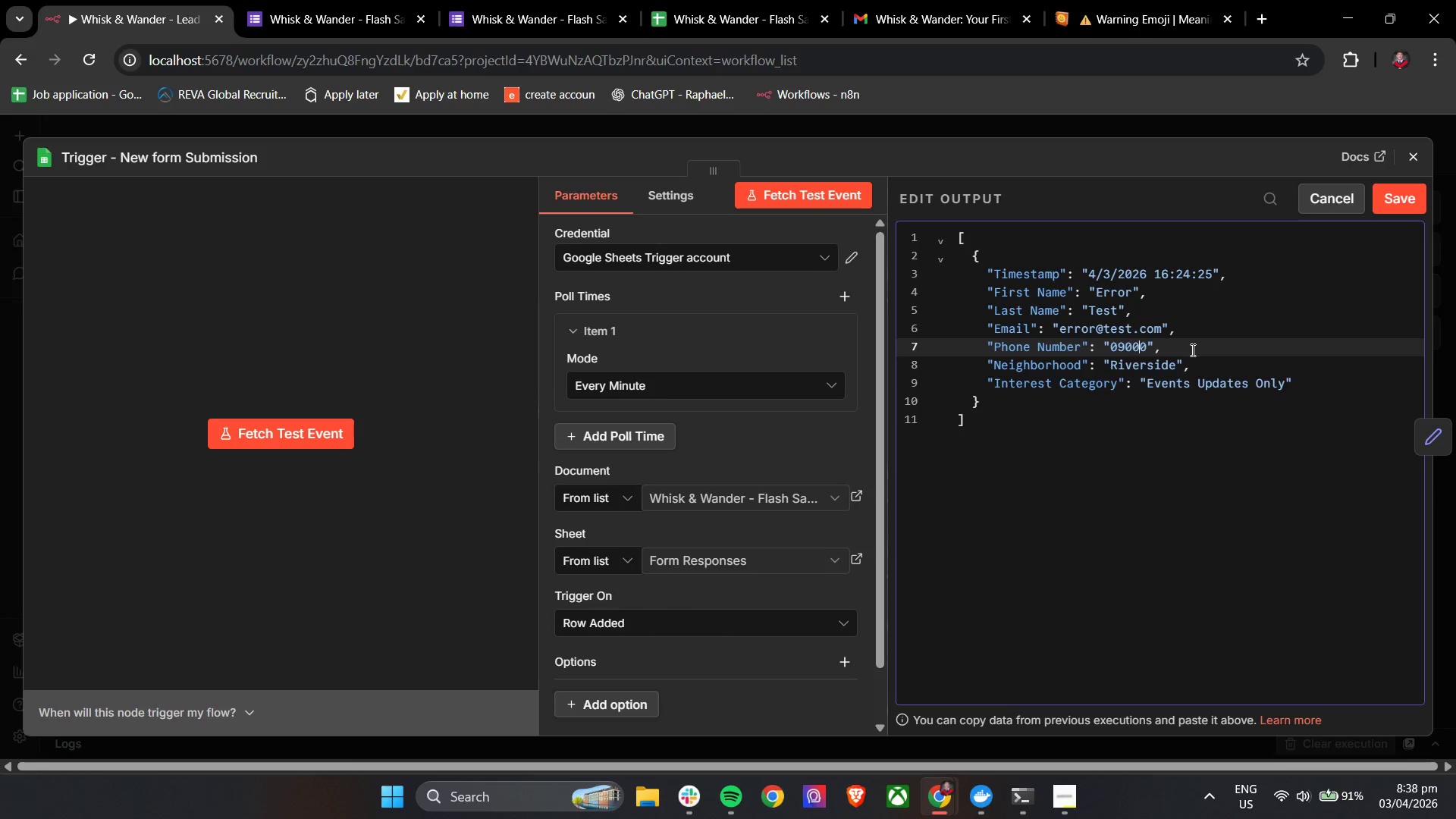 
key(ArrowRight)
 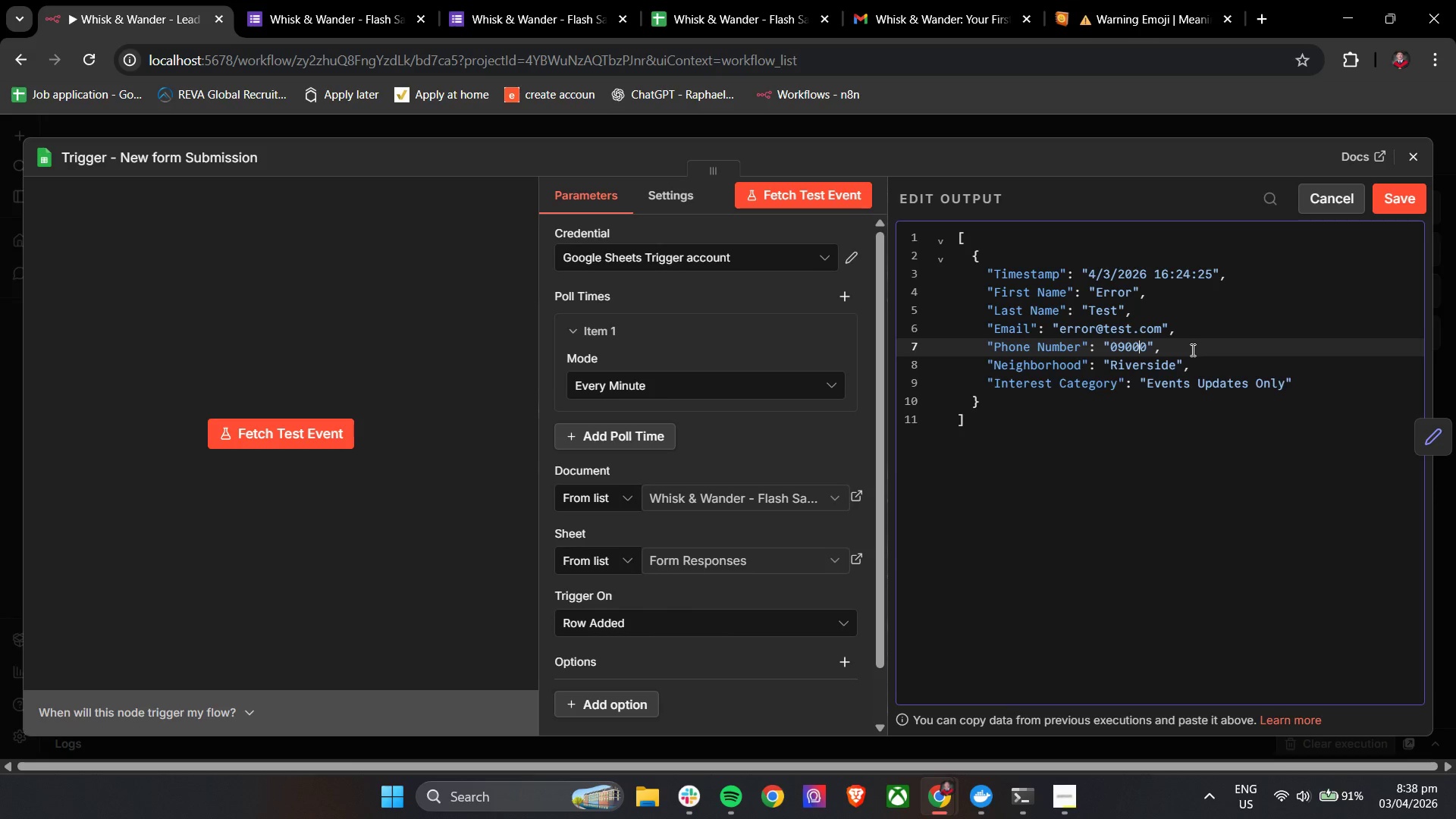 
key(ArrowRight)
 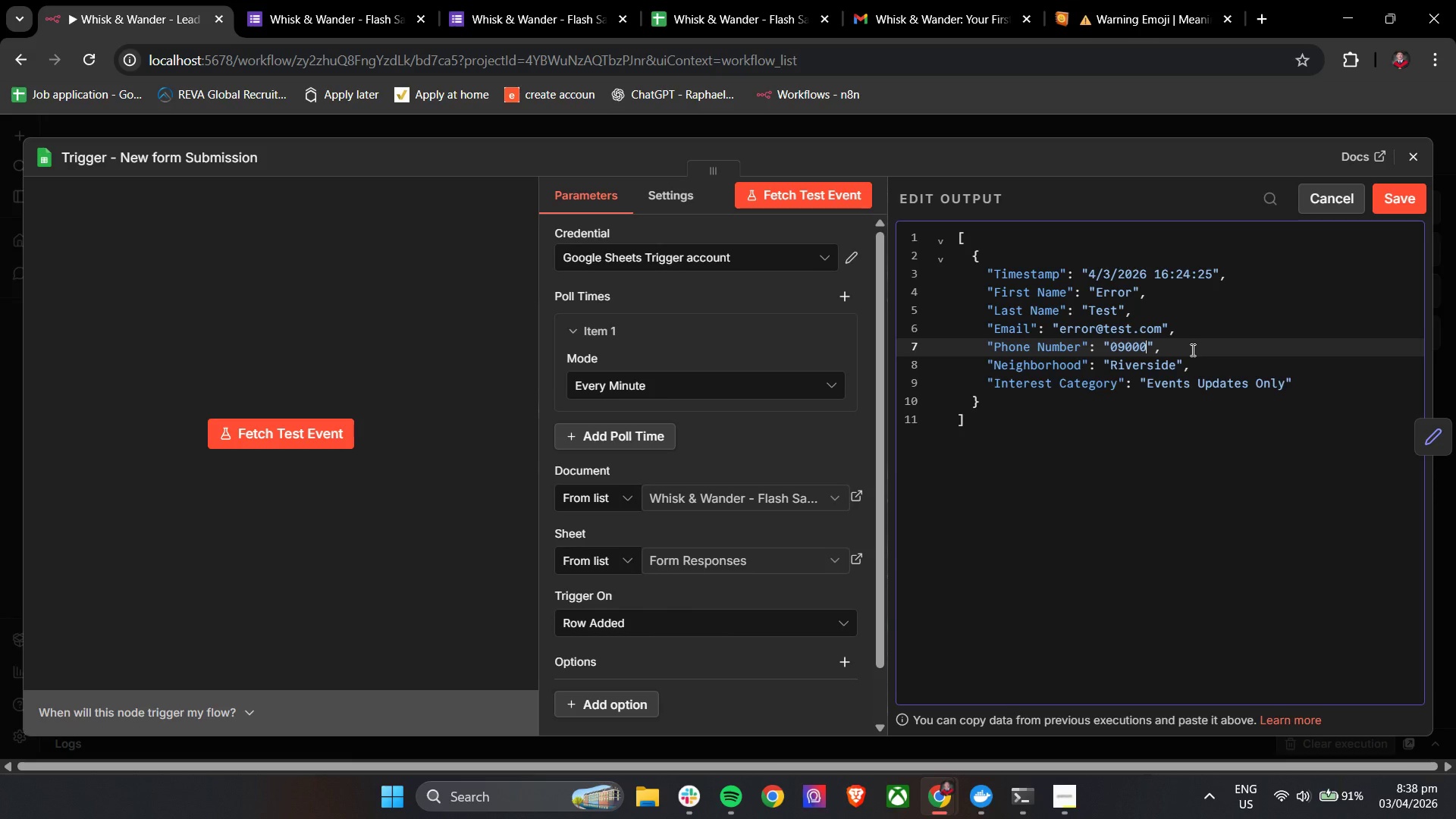 
type(000000)
 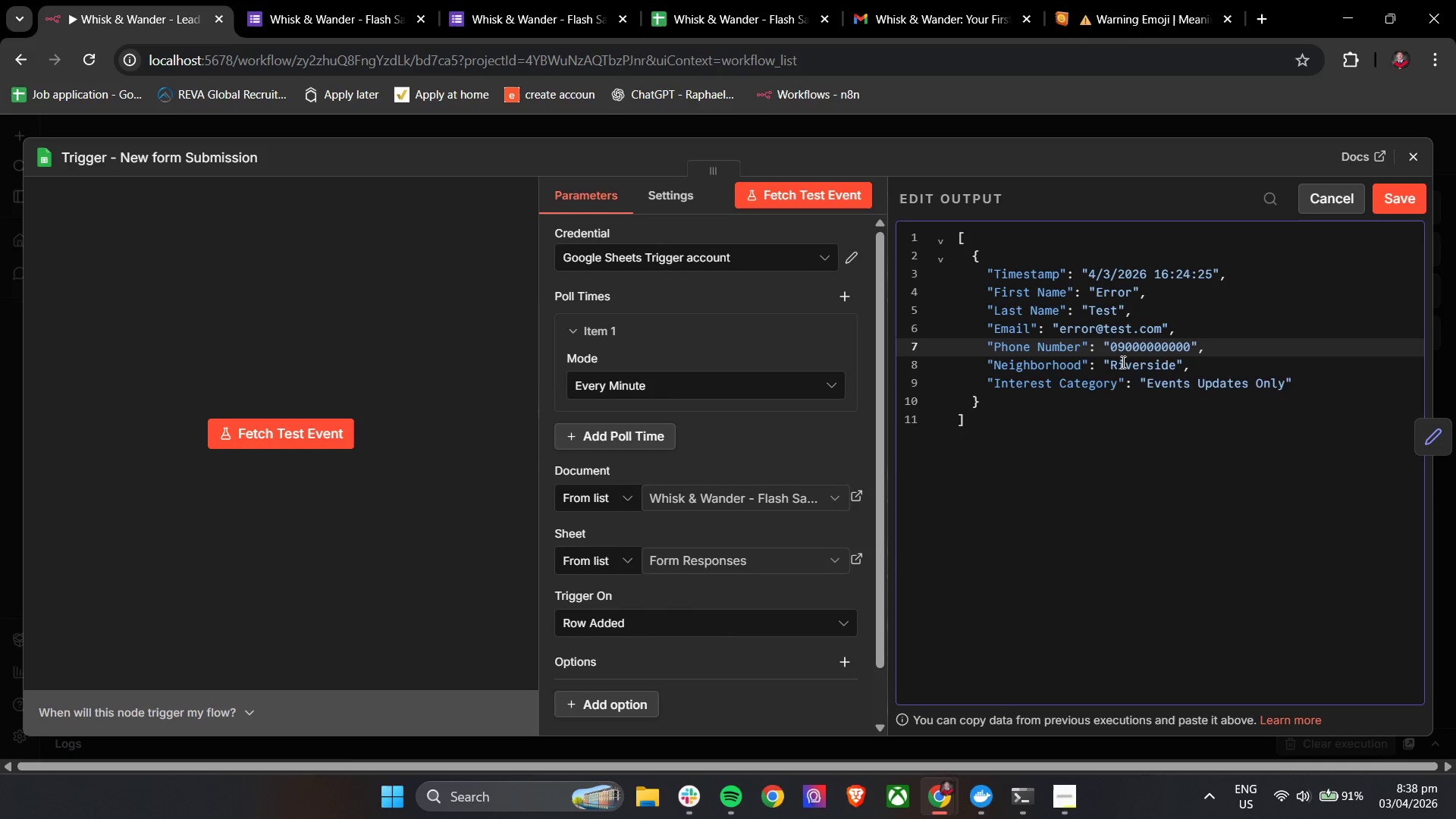 
left_click_drag(start_coordinate=[1110, 363], to_coordinate=[1179, 369])
 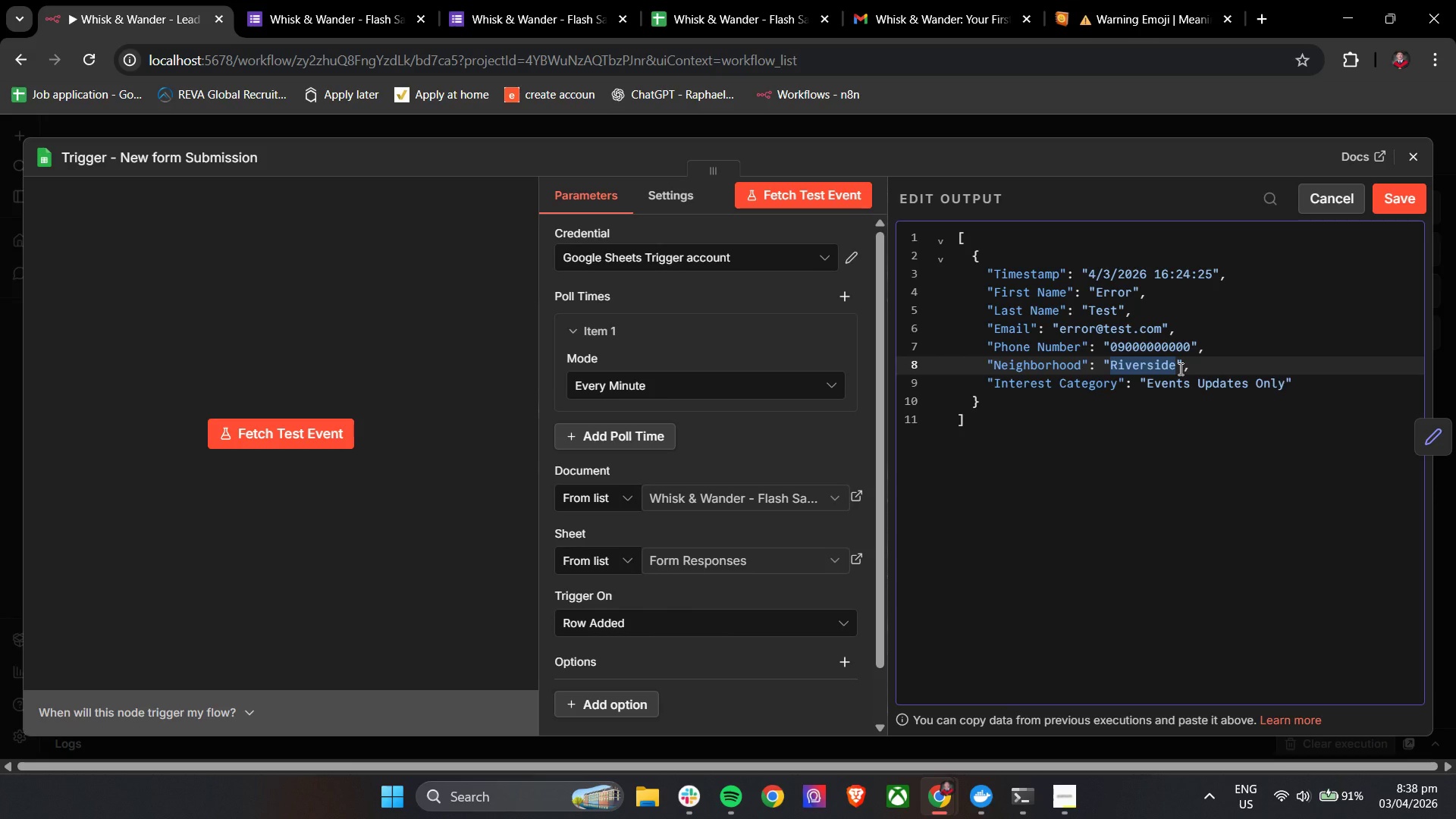 
type(old)
key(Backspace)
key(Backspace)
key(Backspace)
type(Old Town)
 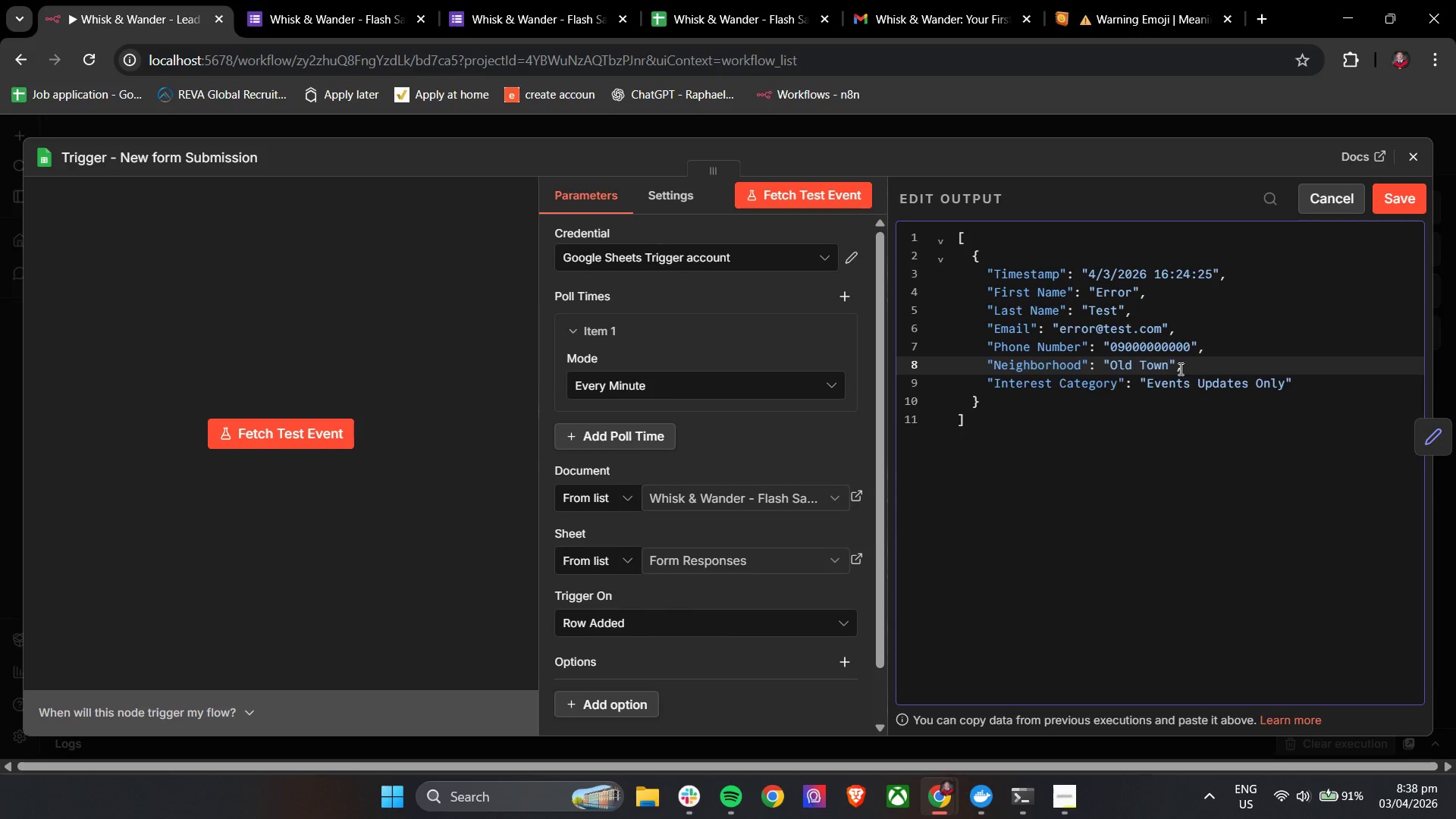 
left_click_drag(start_coordinate=[1147, 392], to_coordinate=[1228, 392])
 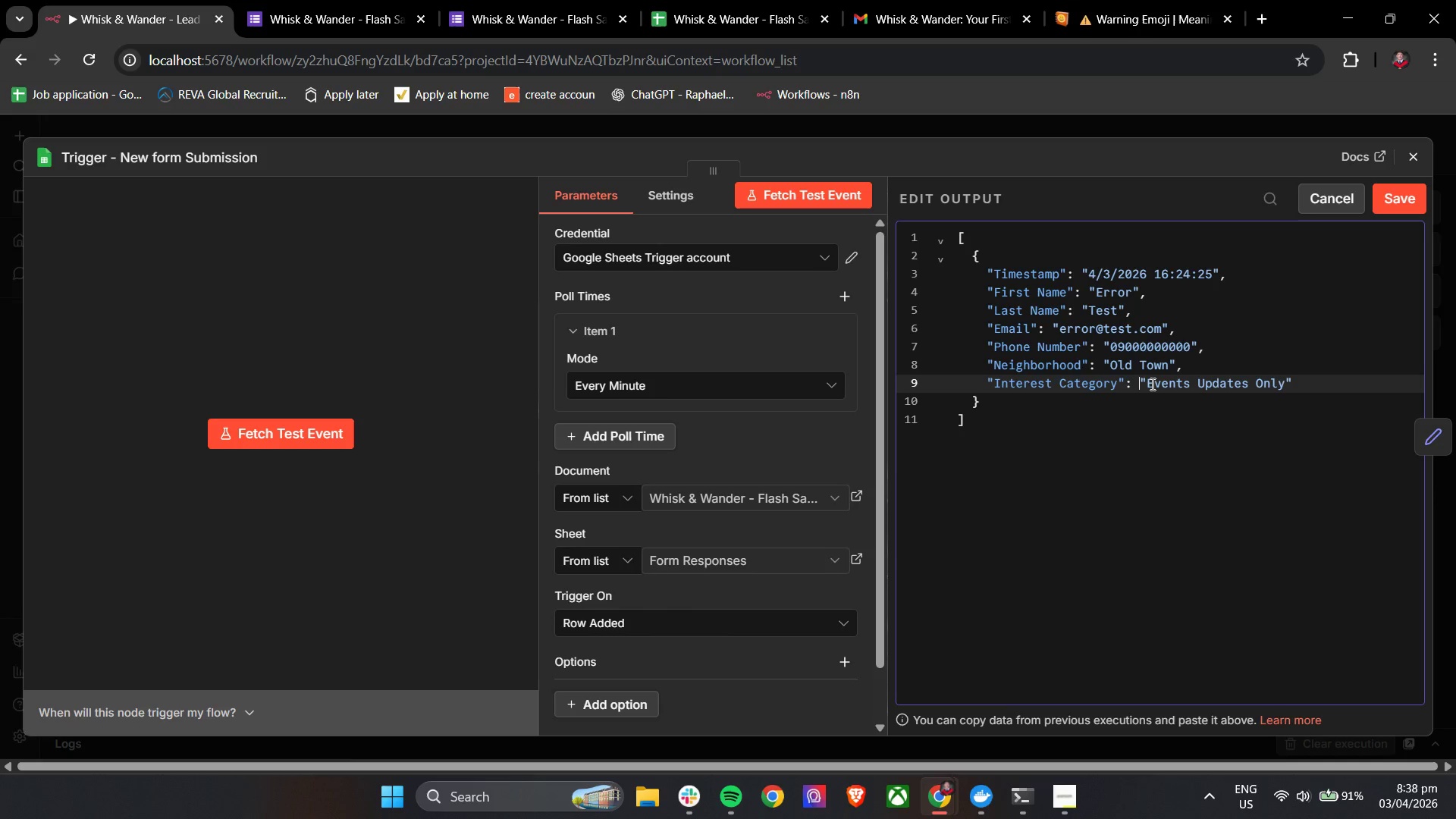 
left_click_drag(start_coordinate=[1151, 384], to_coordinate=[1259, 384])
 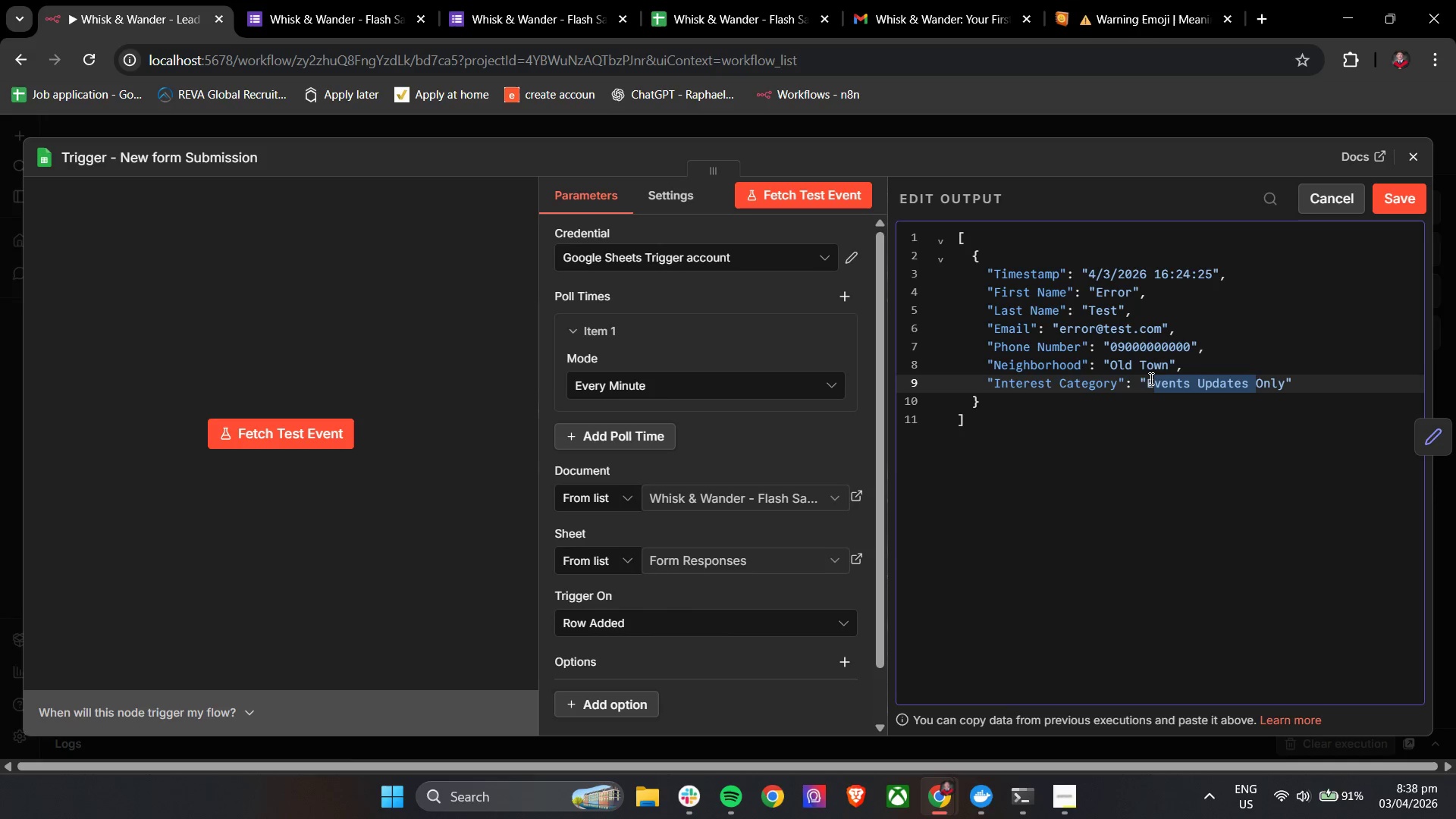 
left_click_drag(start_coordinate=[1146, 381], to_coordinate=[1288, 390])
 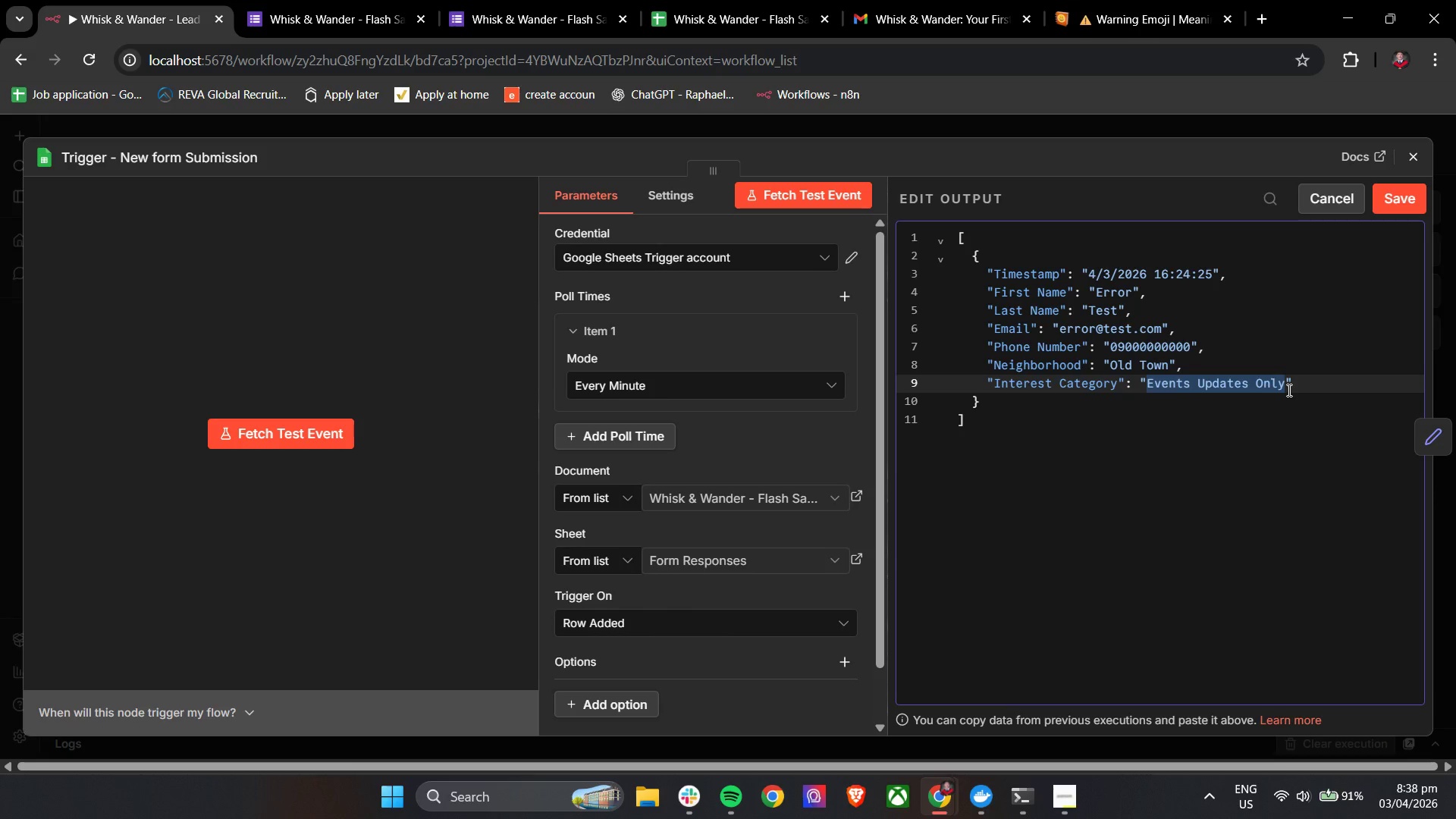 
type(Casual)
 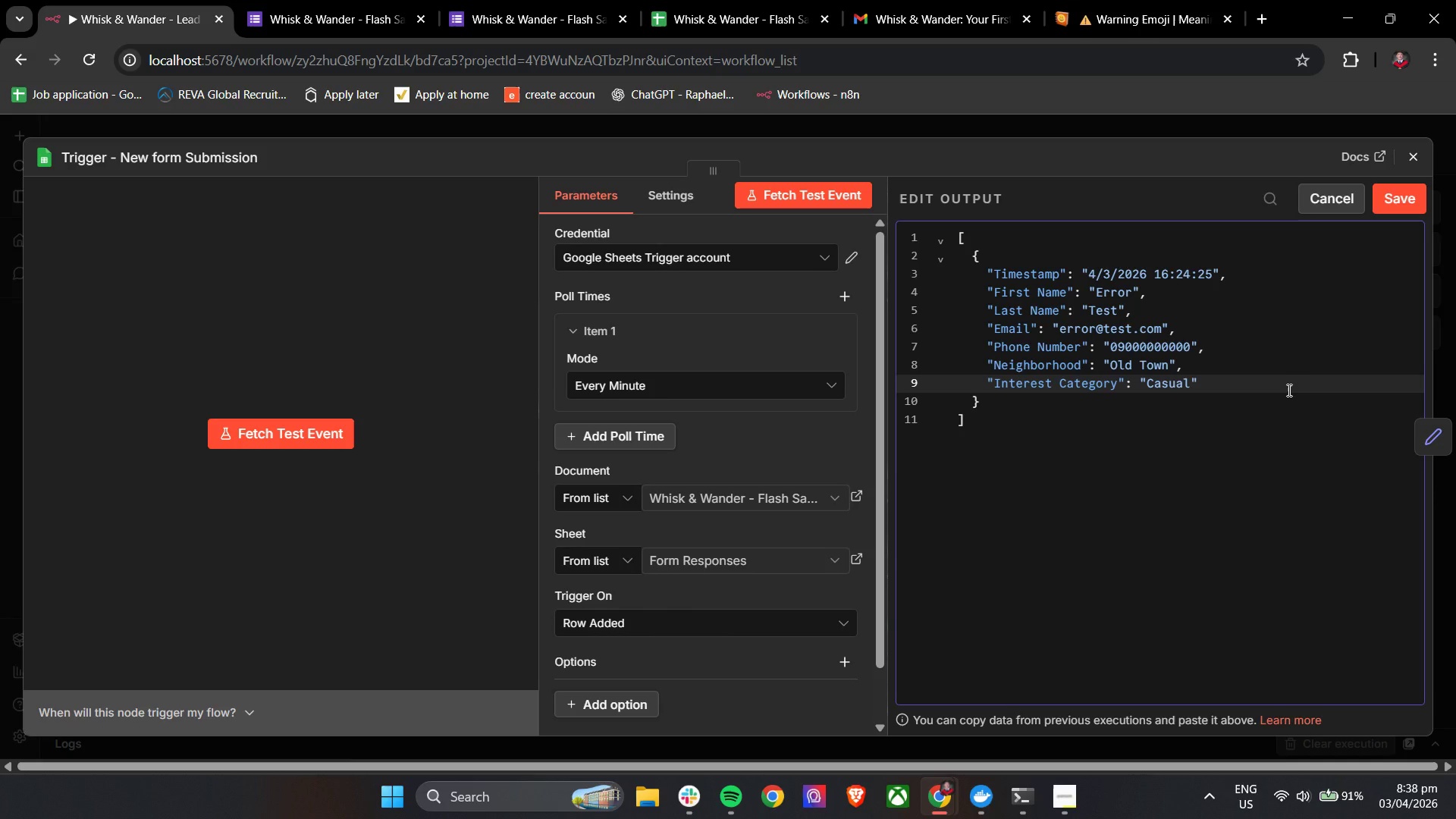 
wait(5.14)
 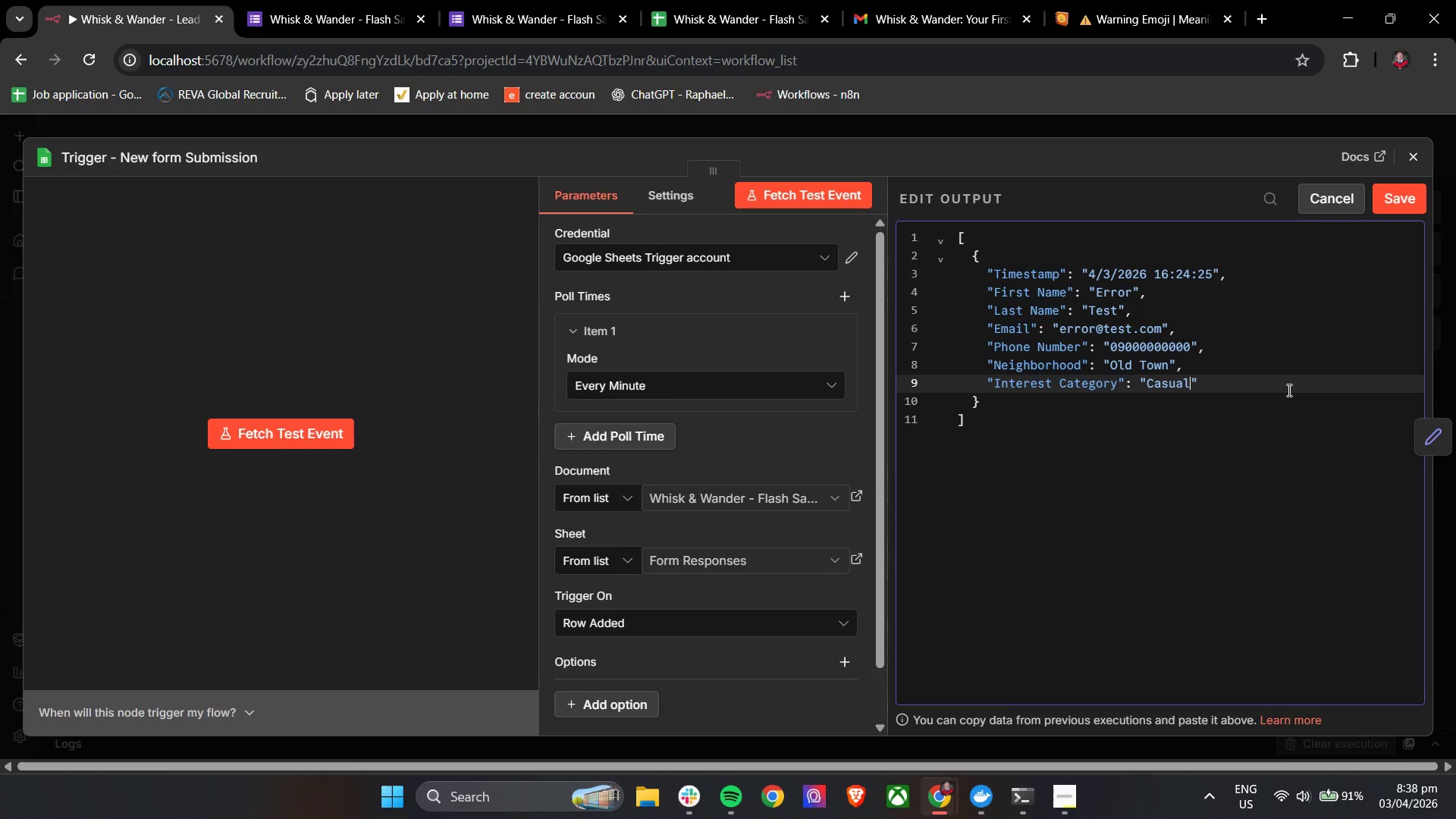 
type( Buyr)
 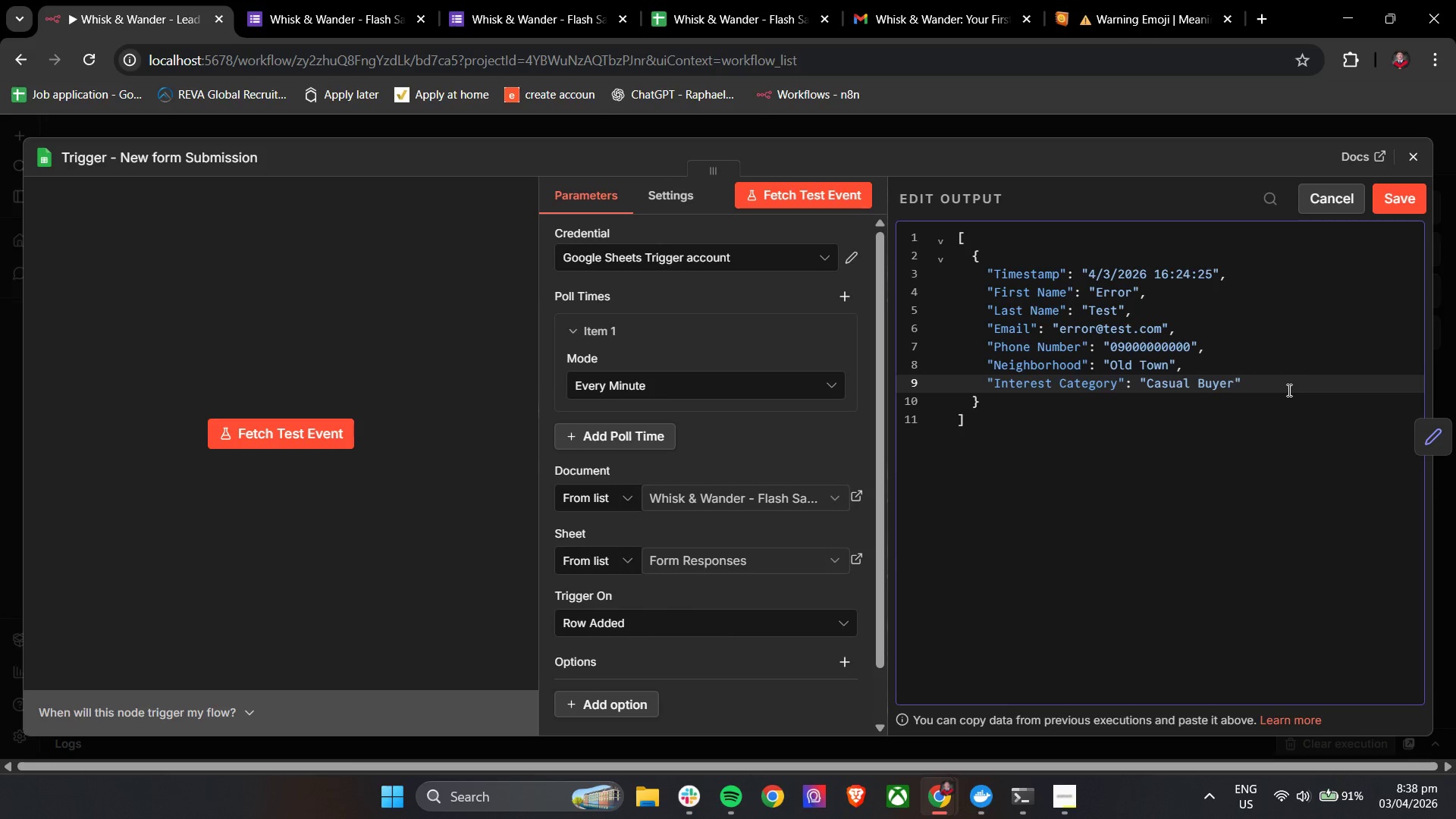 
 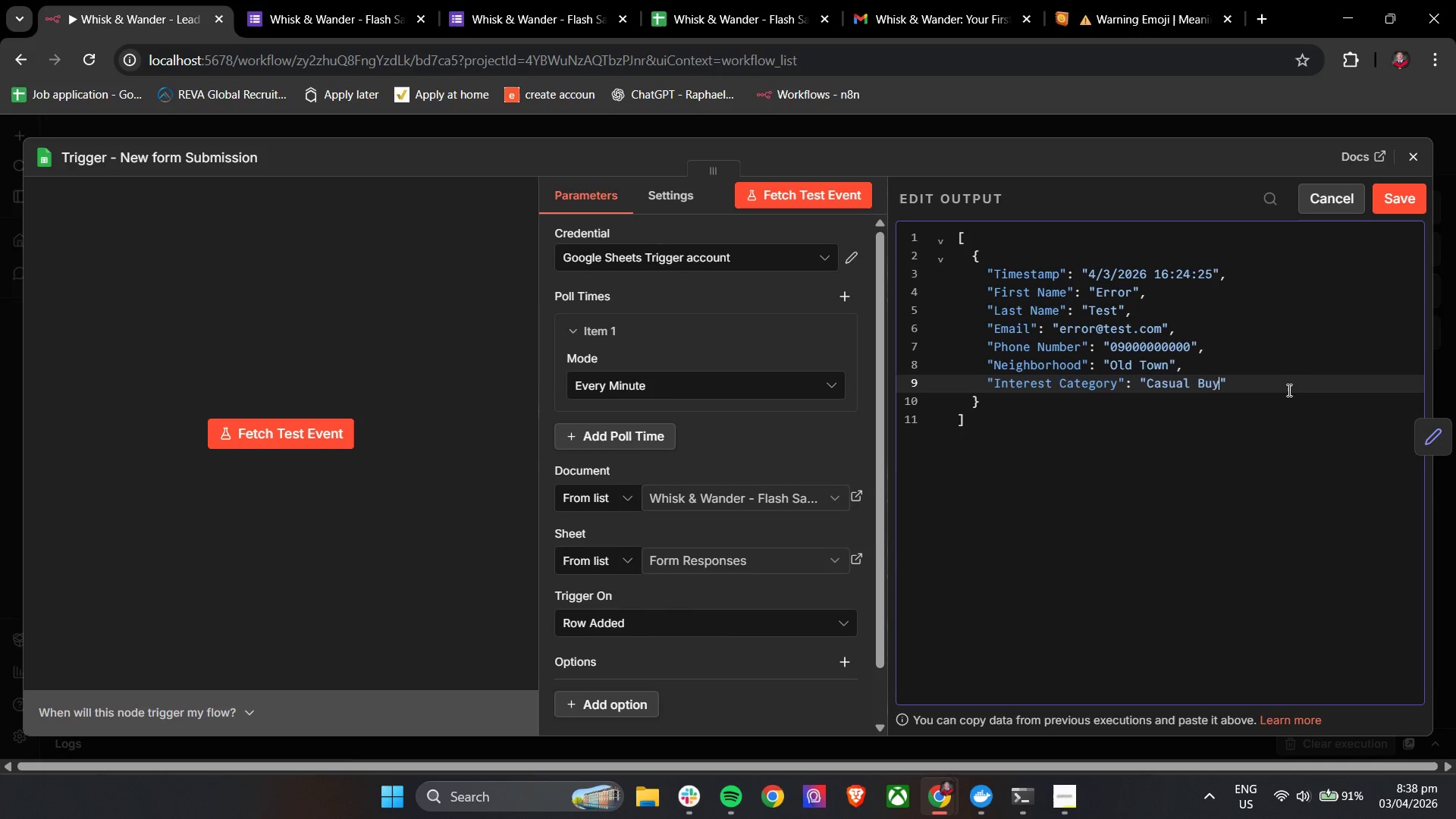 
hold_key(key=E, duration=0.31)
 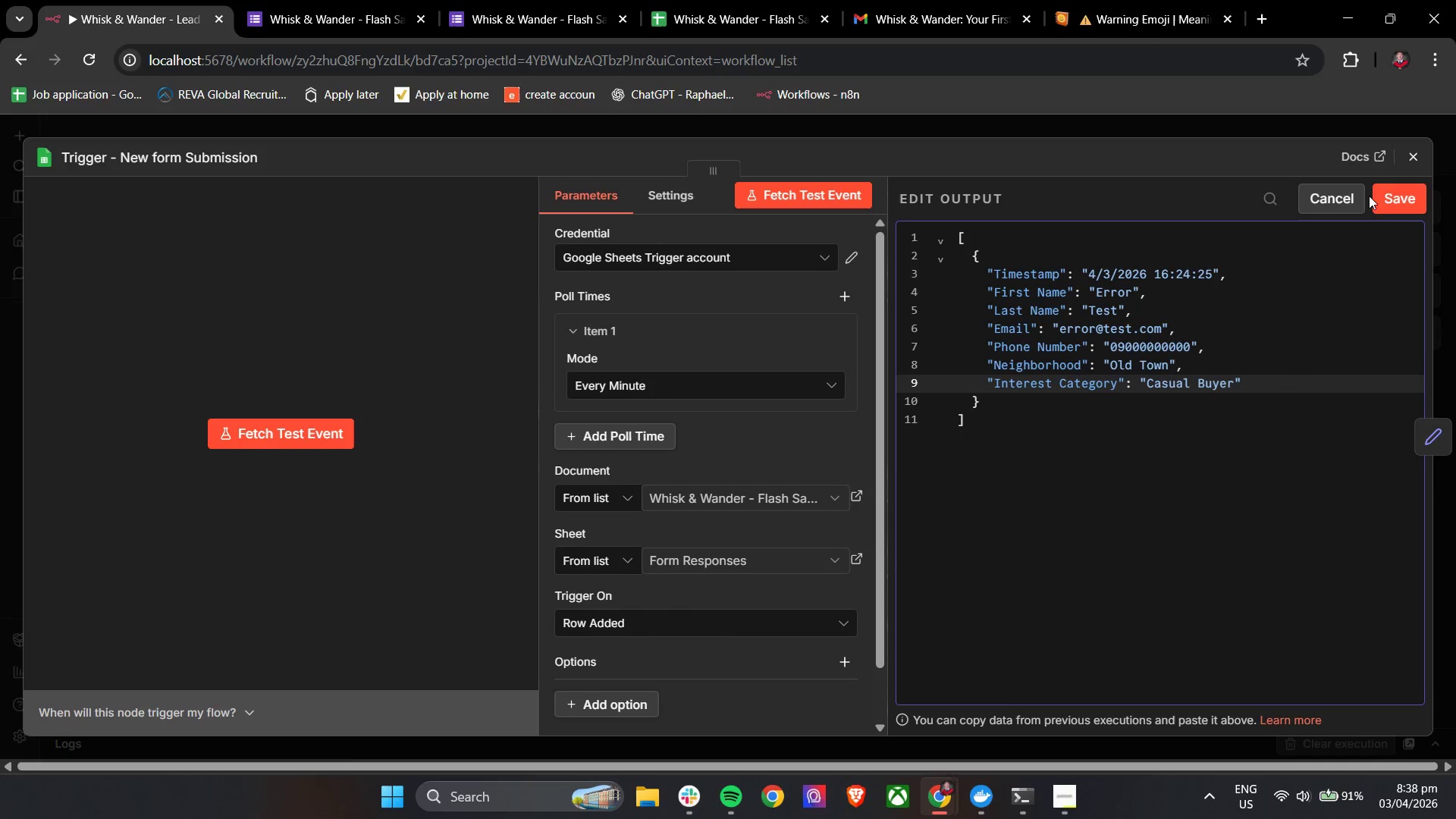 
left_click([1392, 200])
 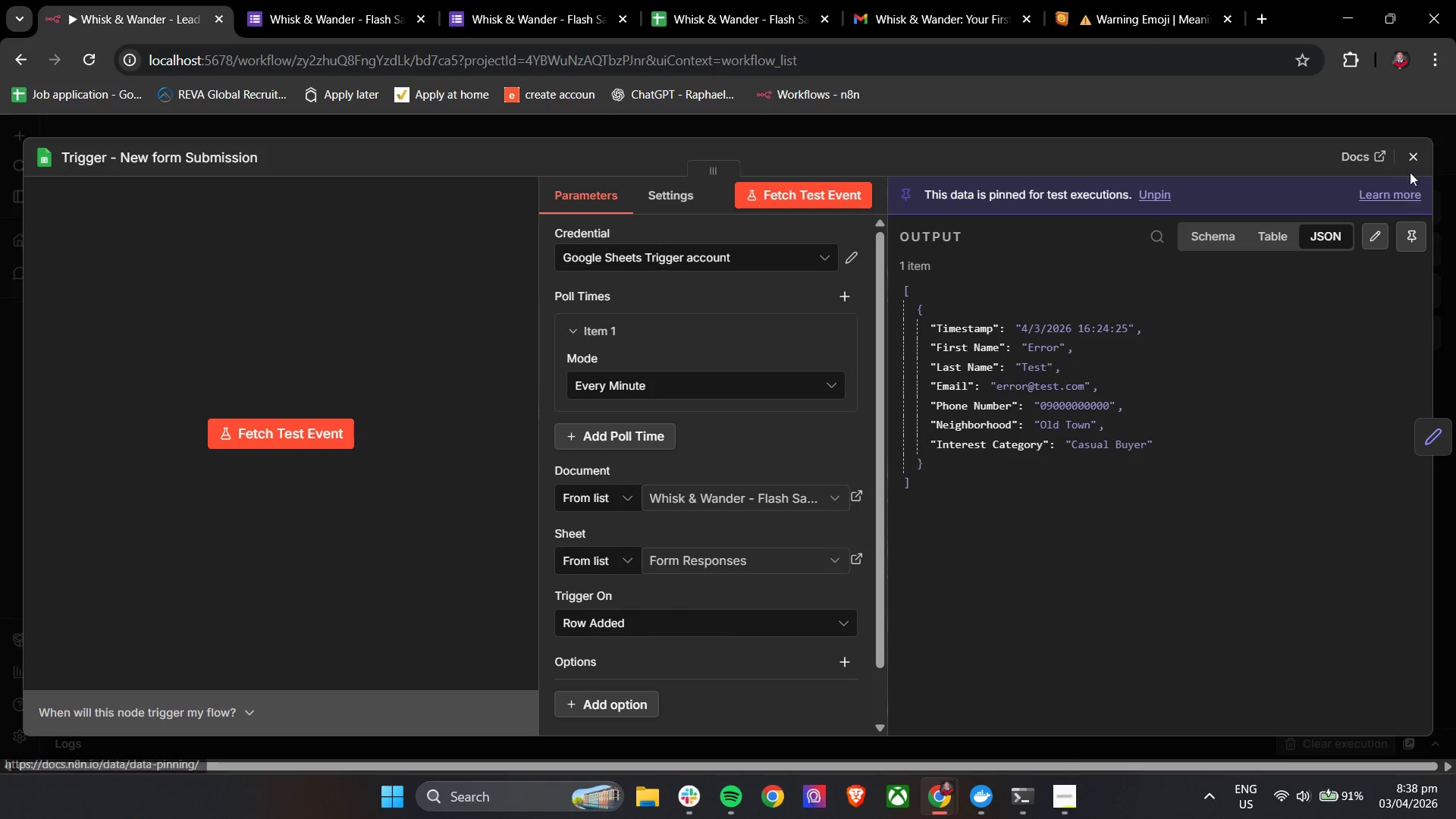 
left_click([1411, 152])
 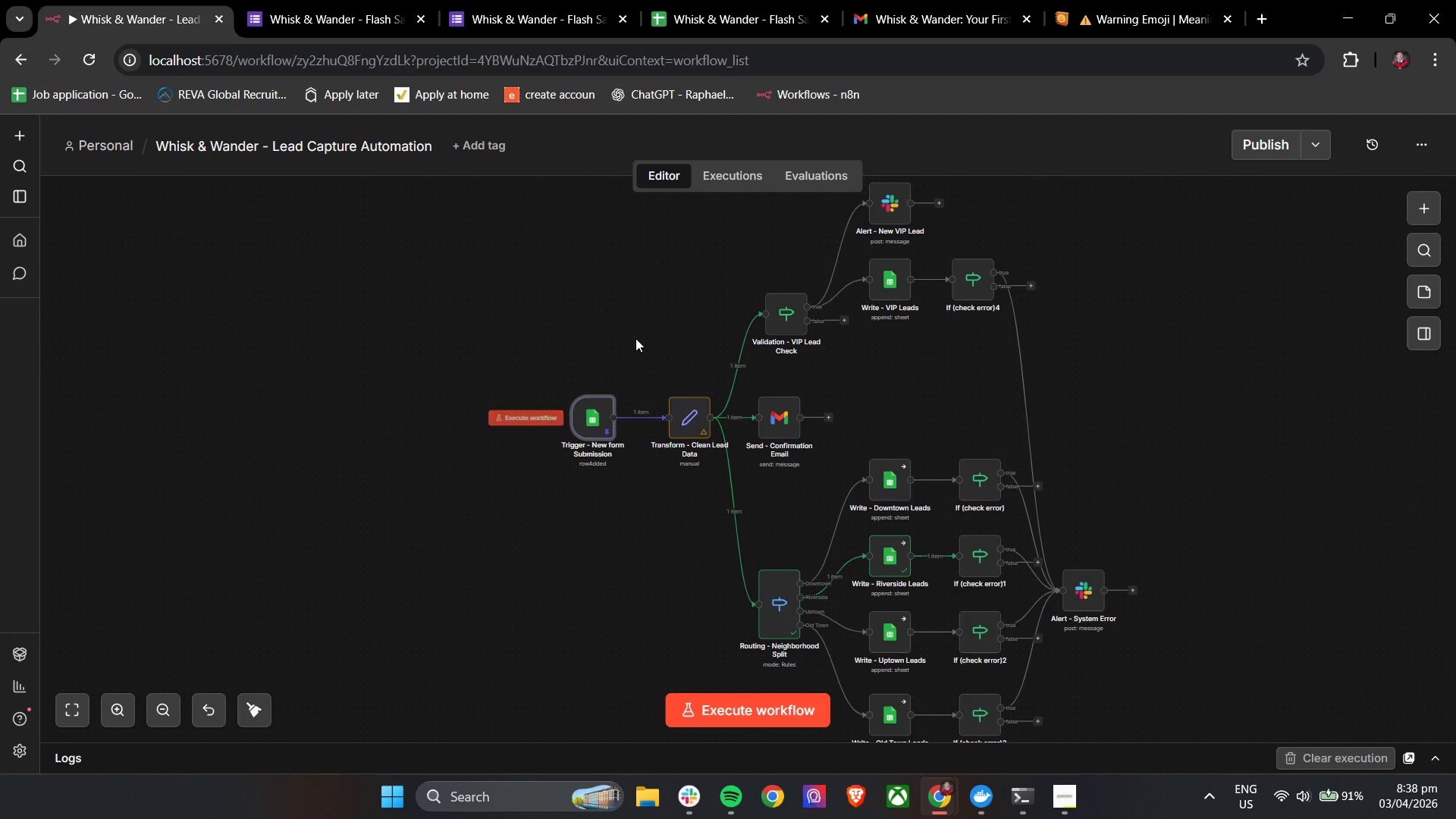 
left_click([670, 388])
 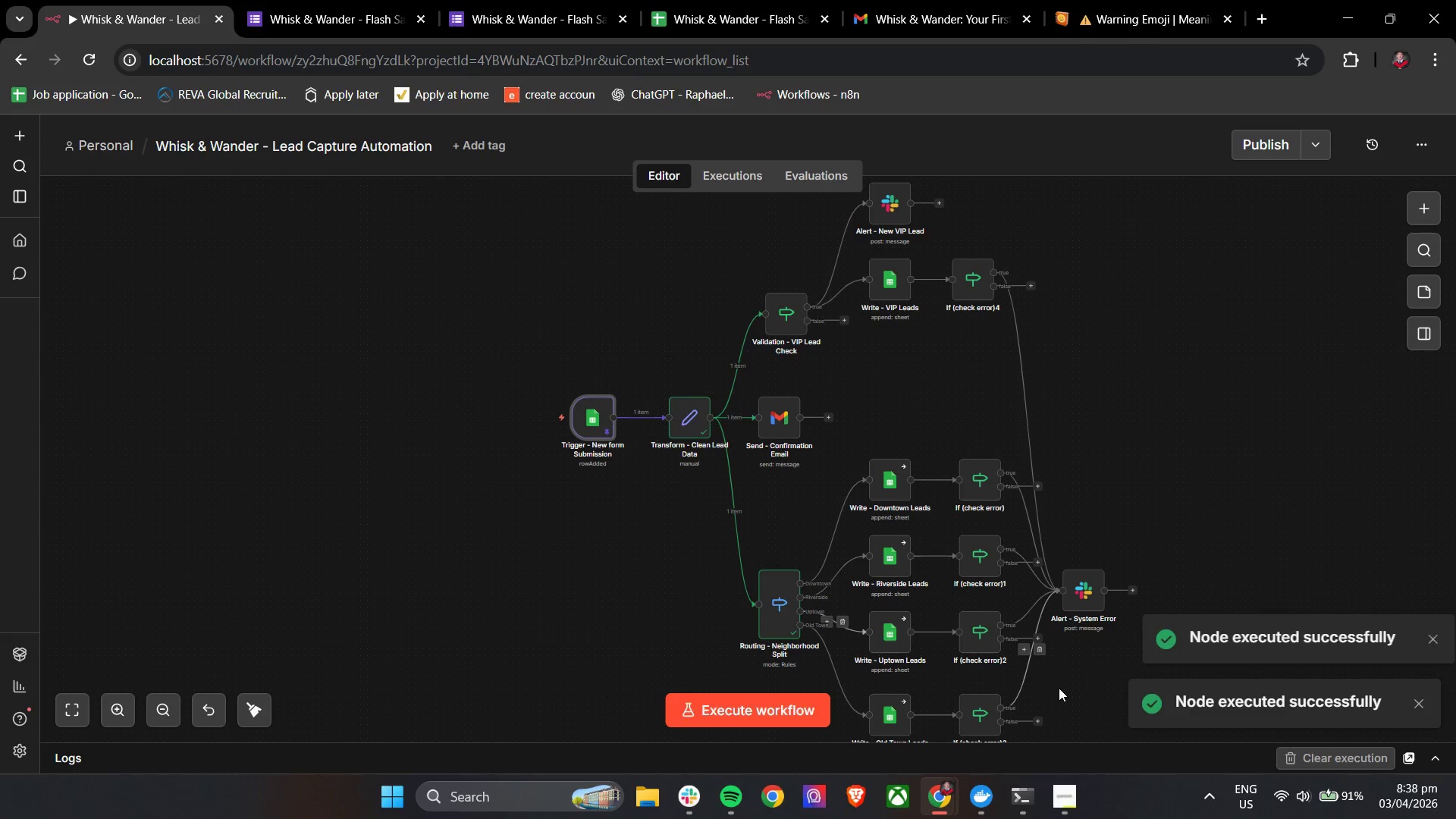 
scroll: coordinate [1127, 524], scroll_direction: down, amount: 2.0
 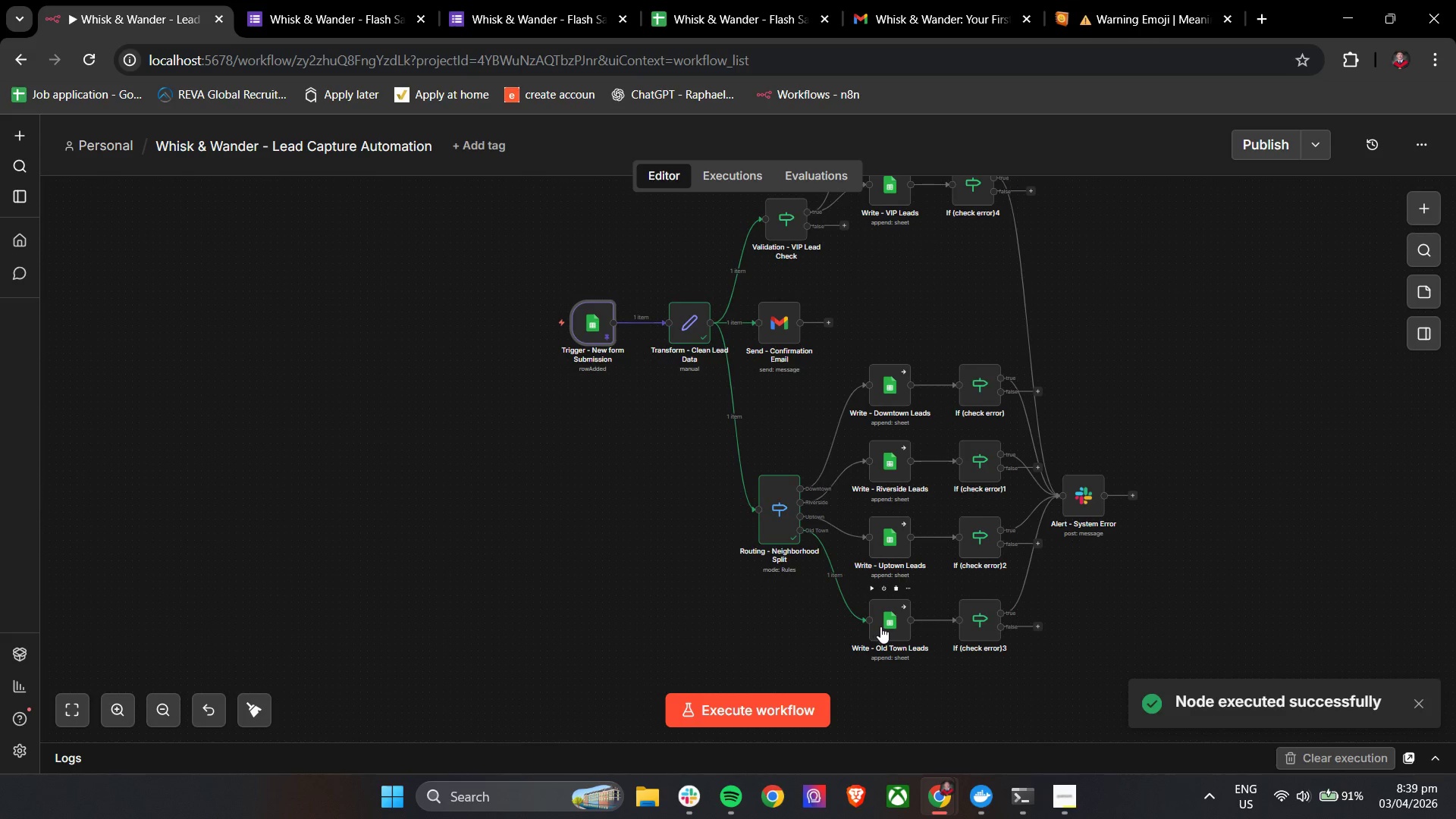 
double_click([888, 622])
 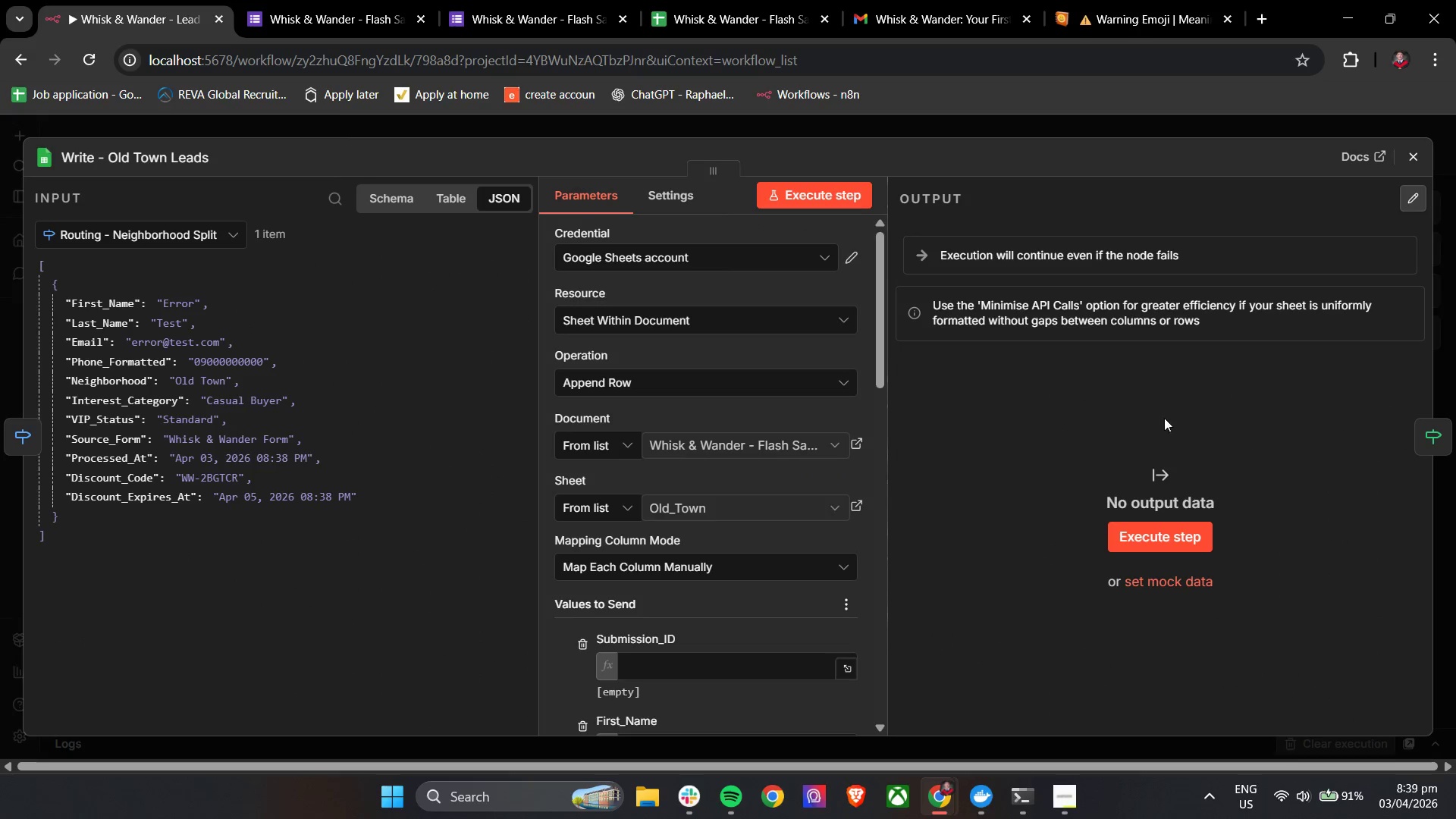 
scroll: coordinate [698, 459], scroll_direction: down, amount: 4.0
 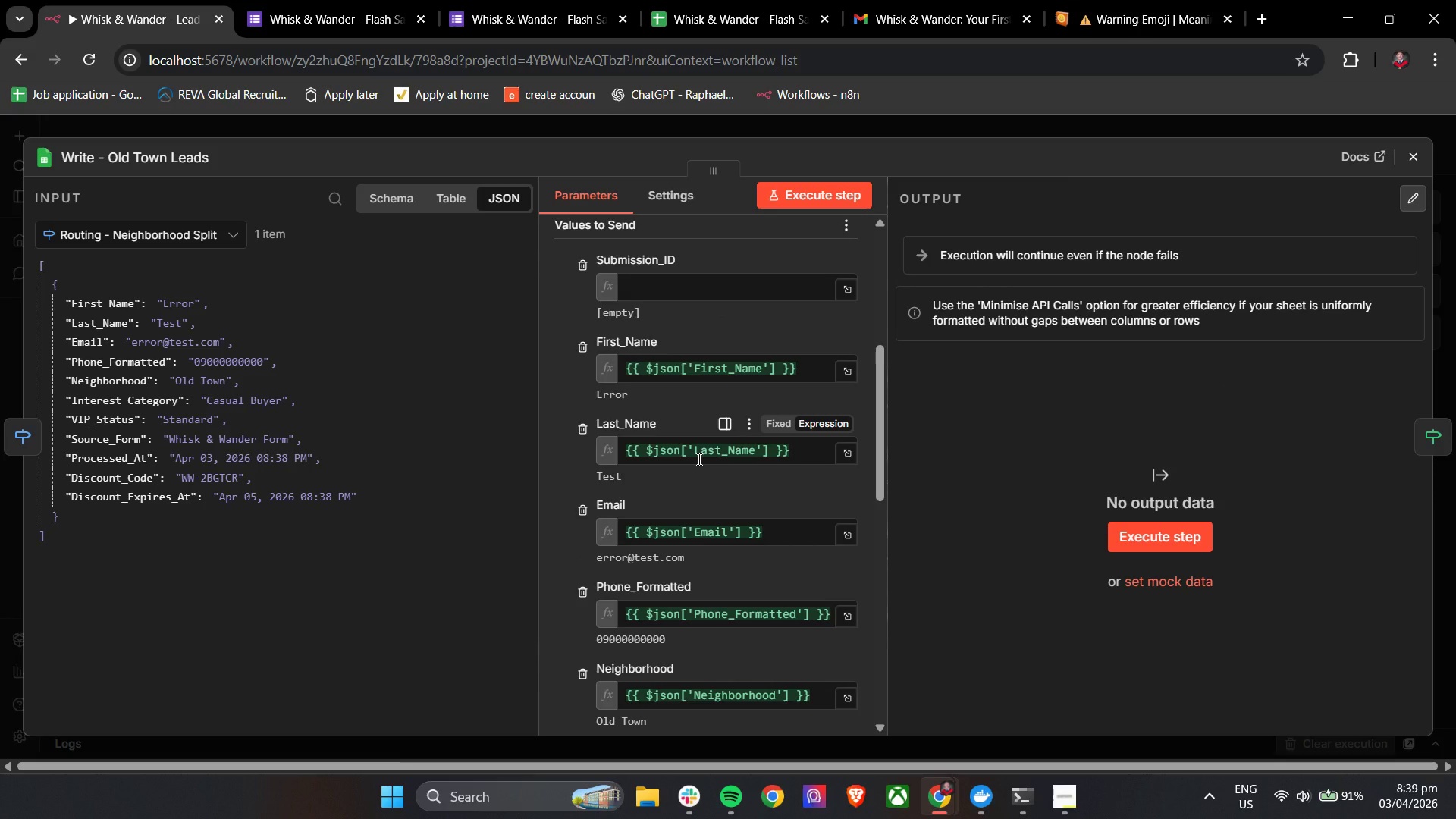 
wait(9.13)
 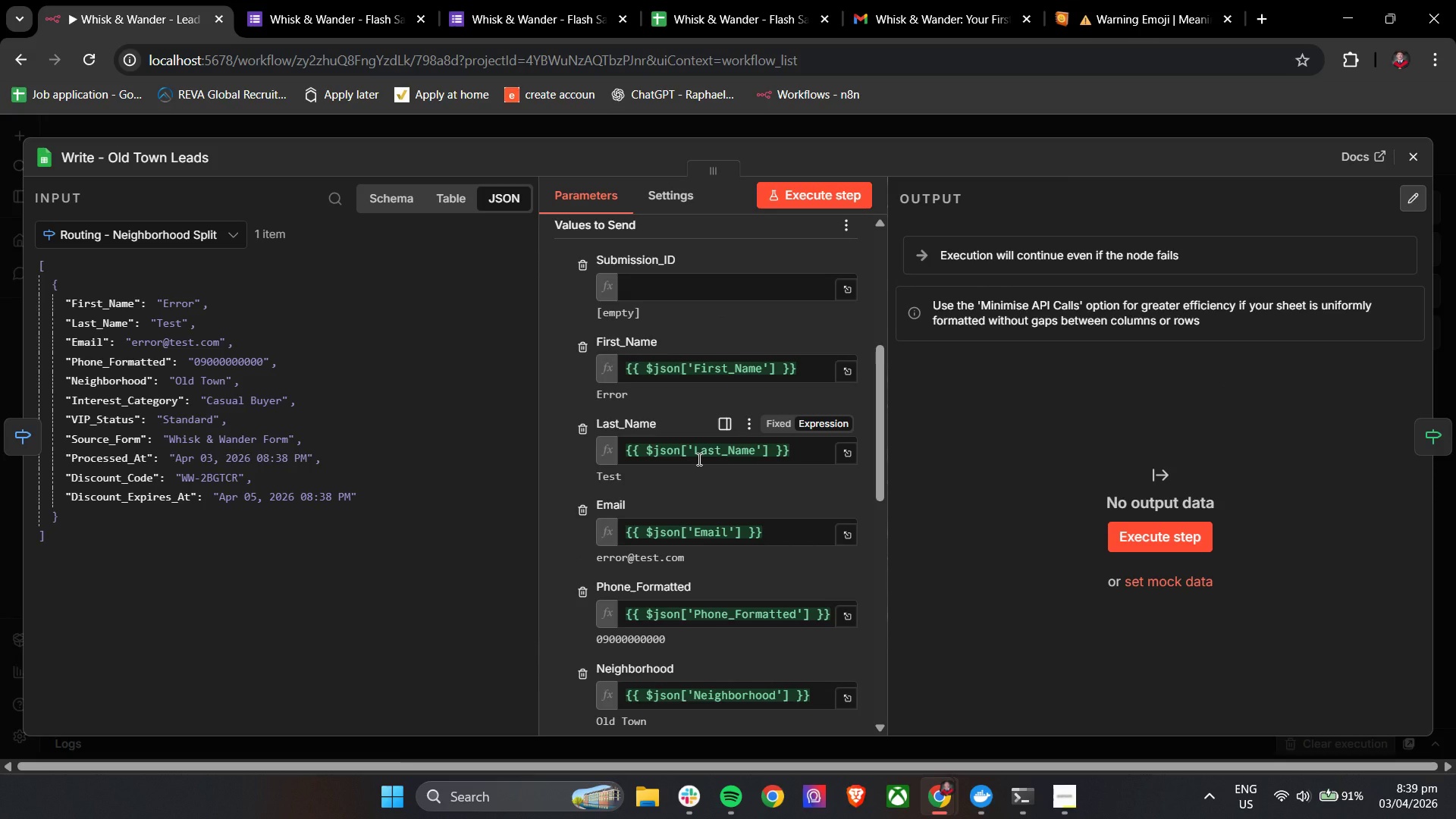 
scroll: coordinate [714, 435], scroll_direction: up, amount: 4.0
 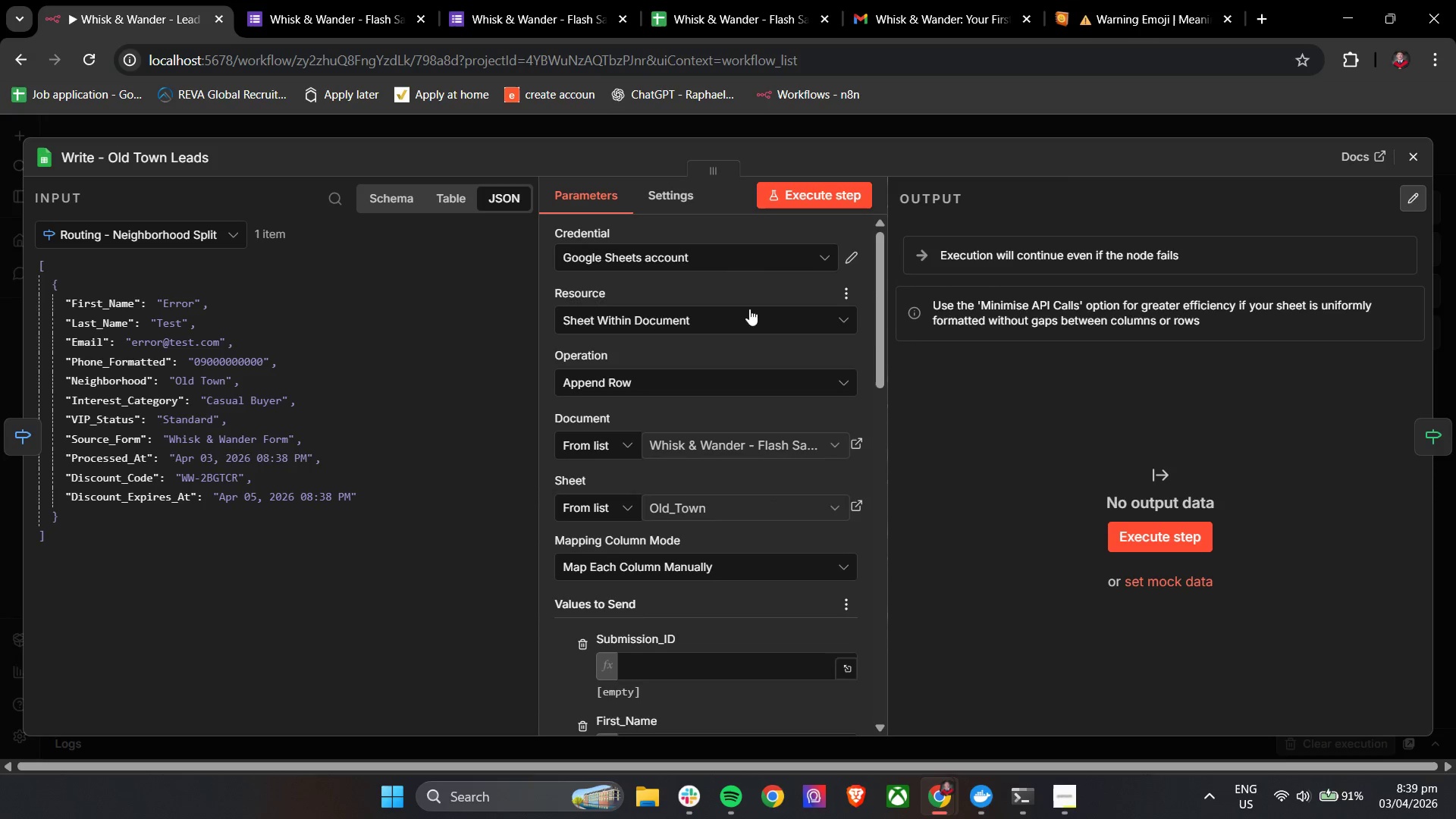 
left_click([742, 263])
 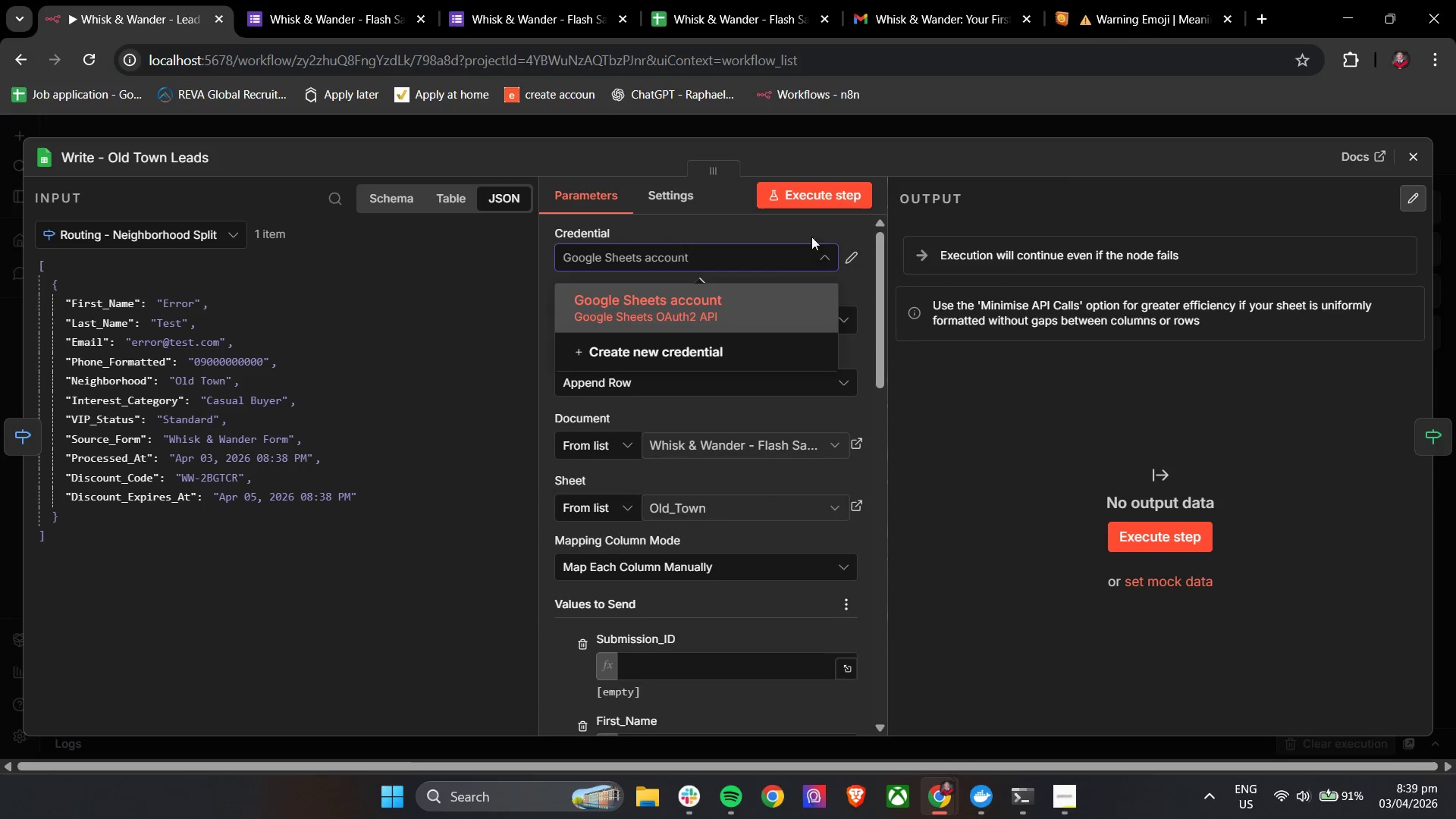 
left_click([778, 231])
 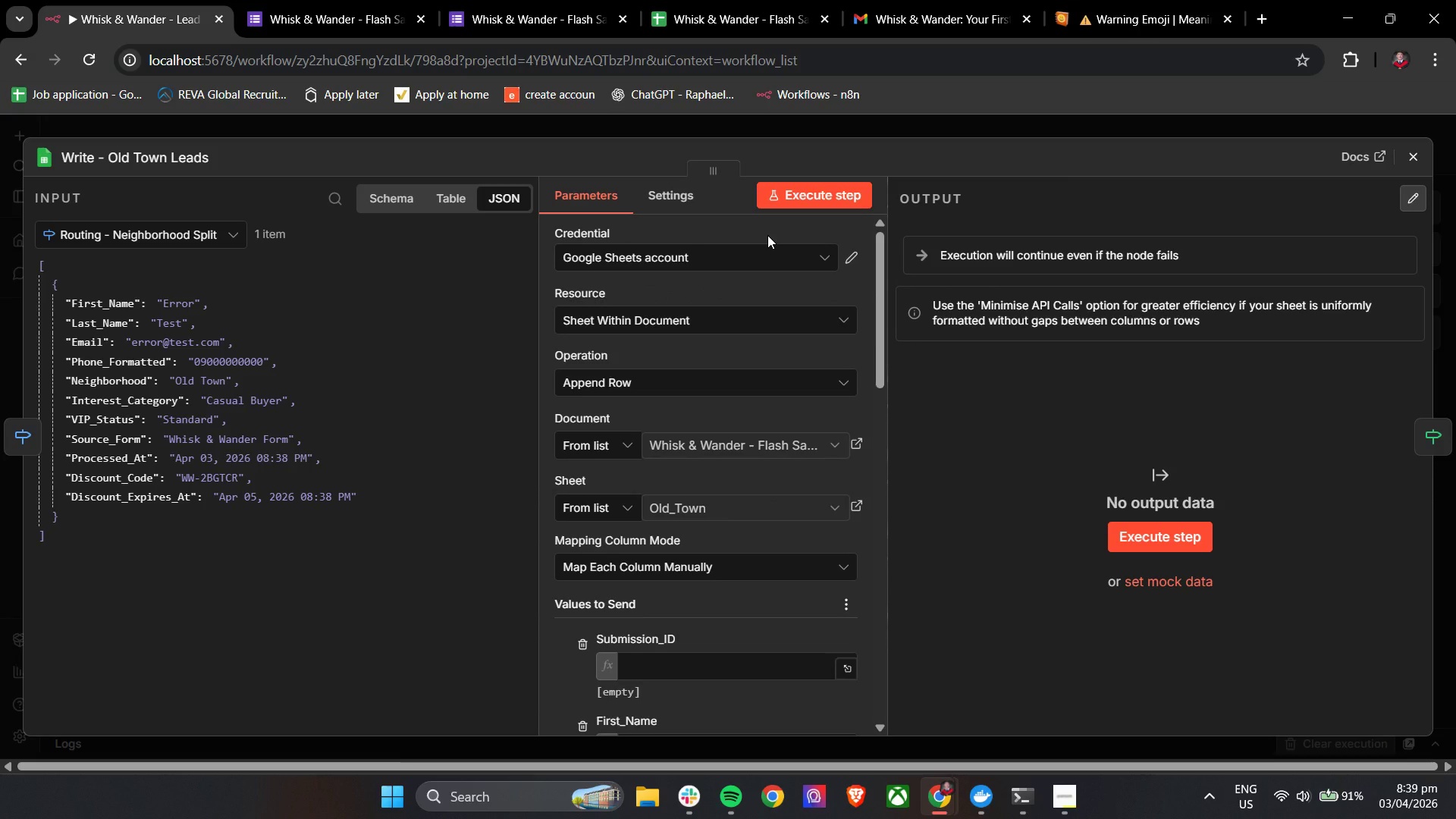 
wait(6.56)
 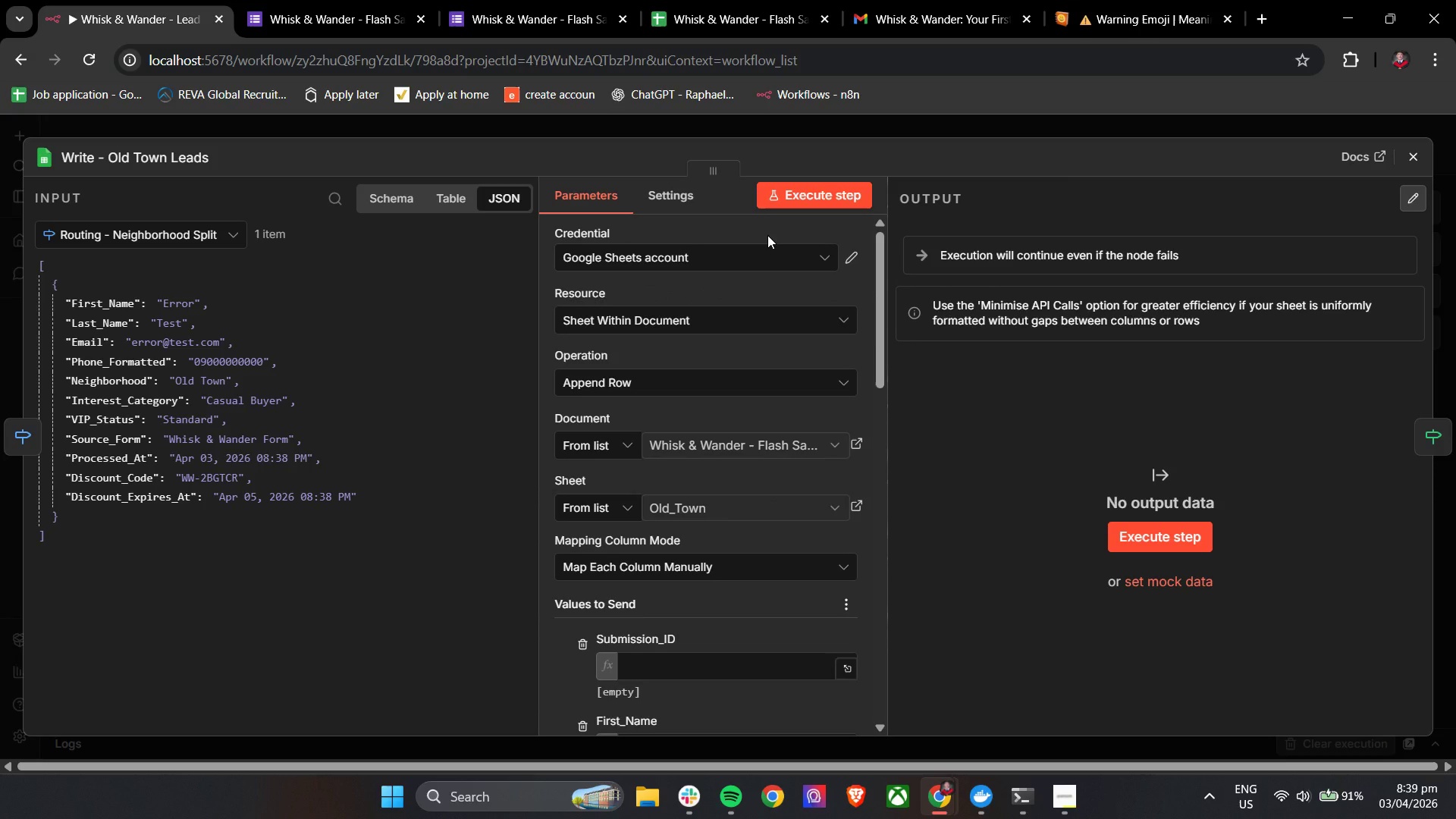 
scroll: coordinate [767, 235], scroll_direction: down, amount: 3.0
 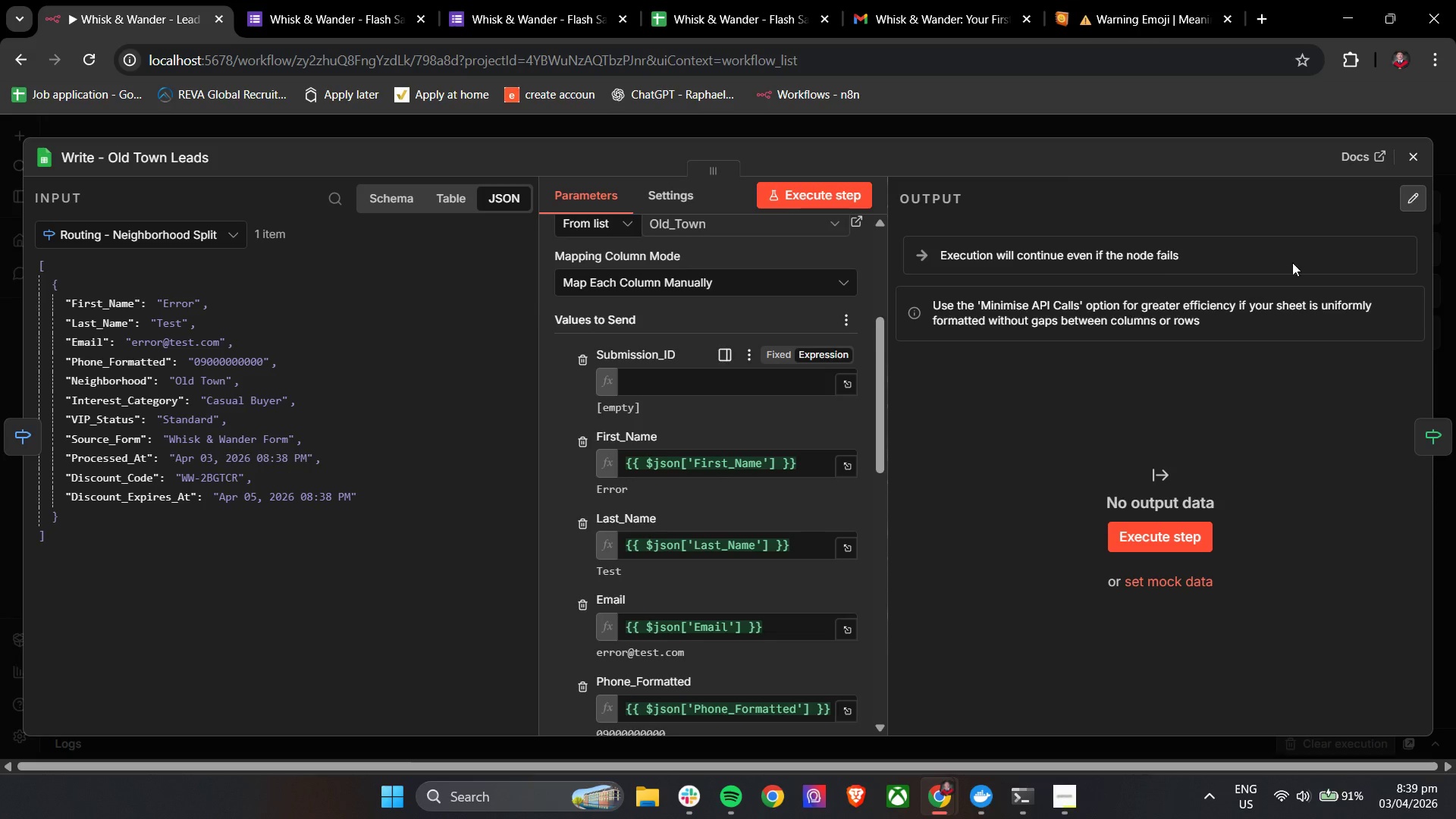 
left_click([210, 244])
 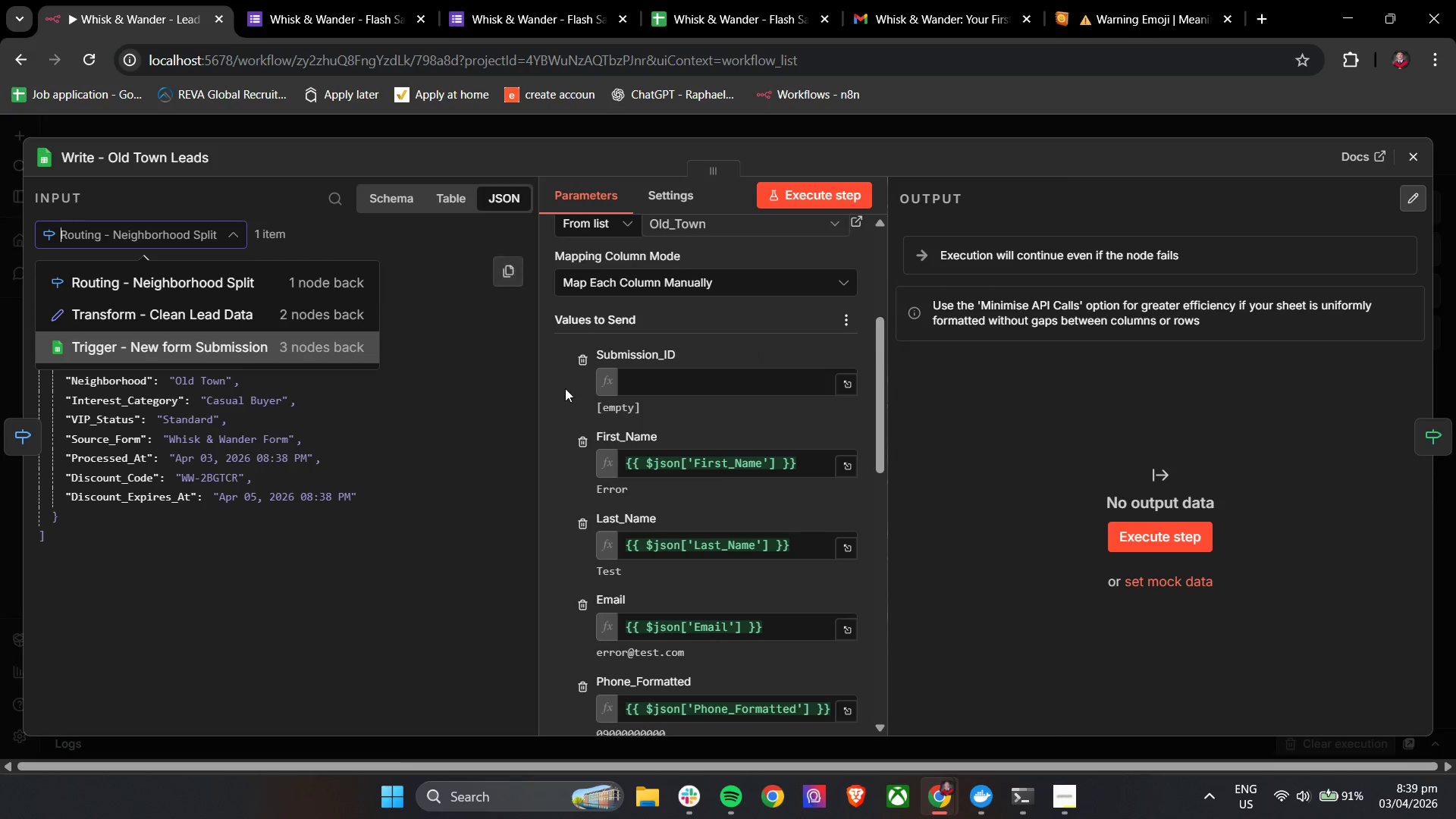 
scroll: coordinate [743, 520], scroll_direction: down, amount: 9.0
 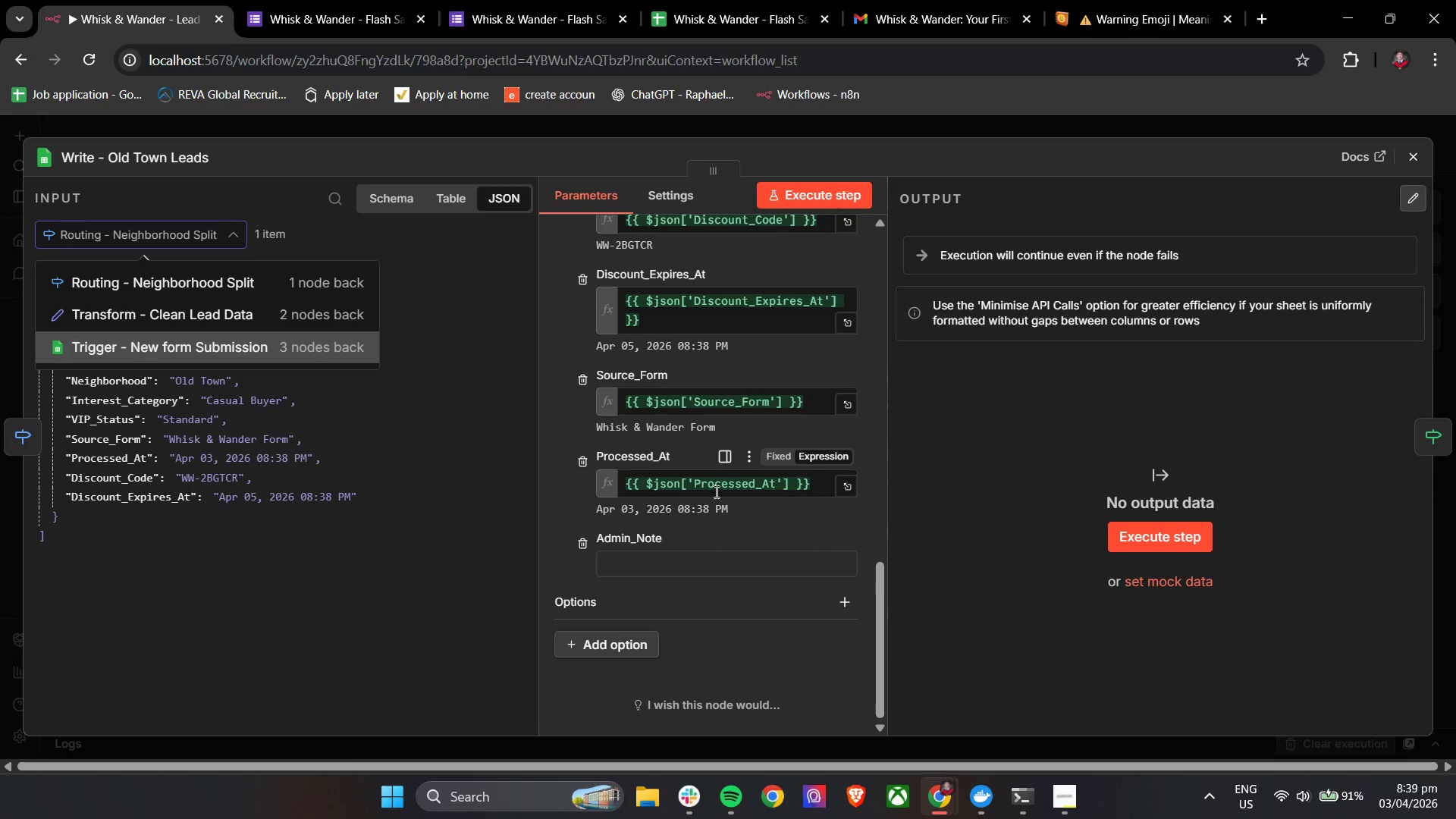 
left_click([758, 488])
 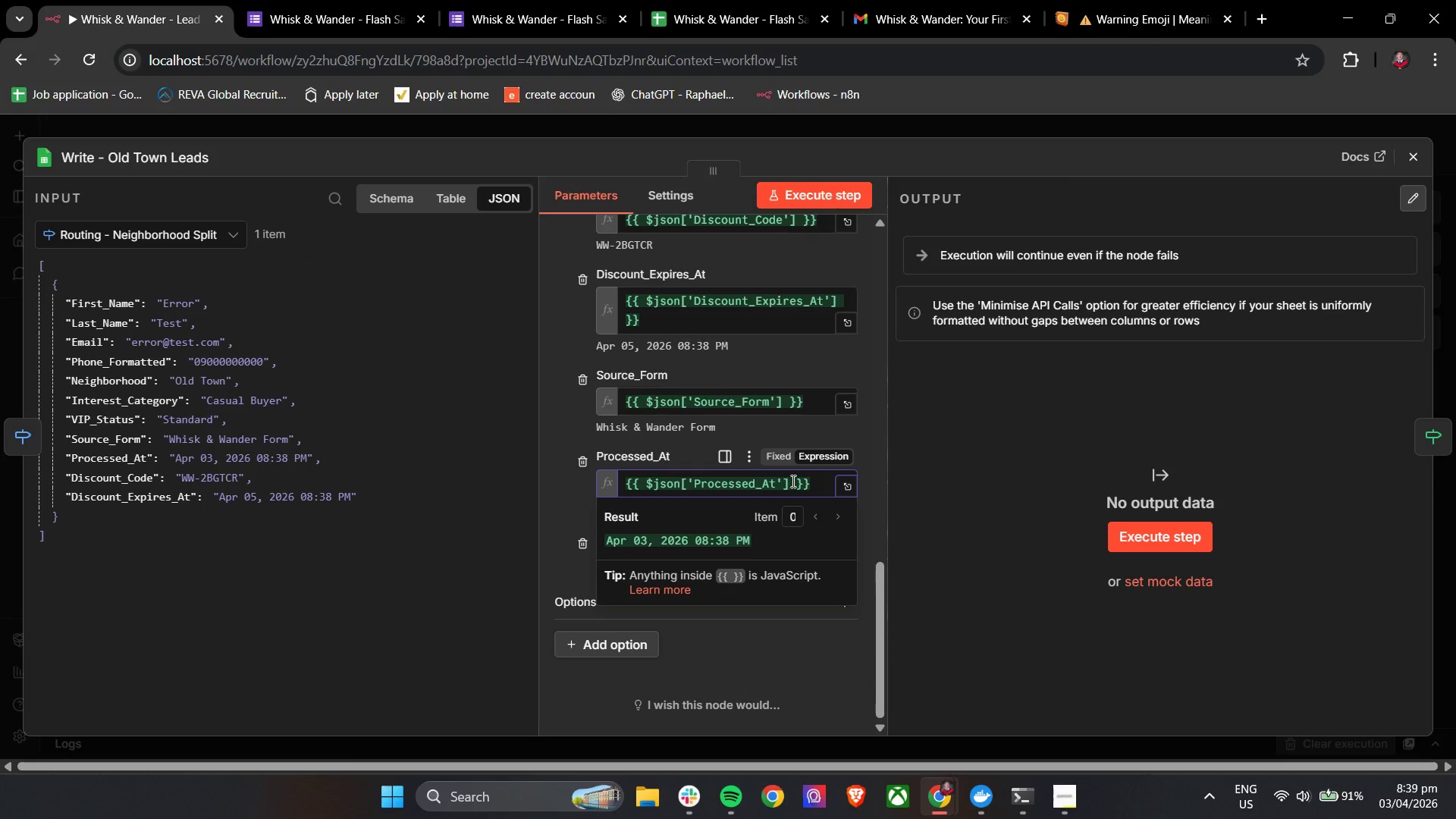 
left_click([791, 484])
 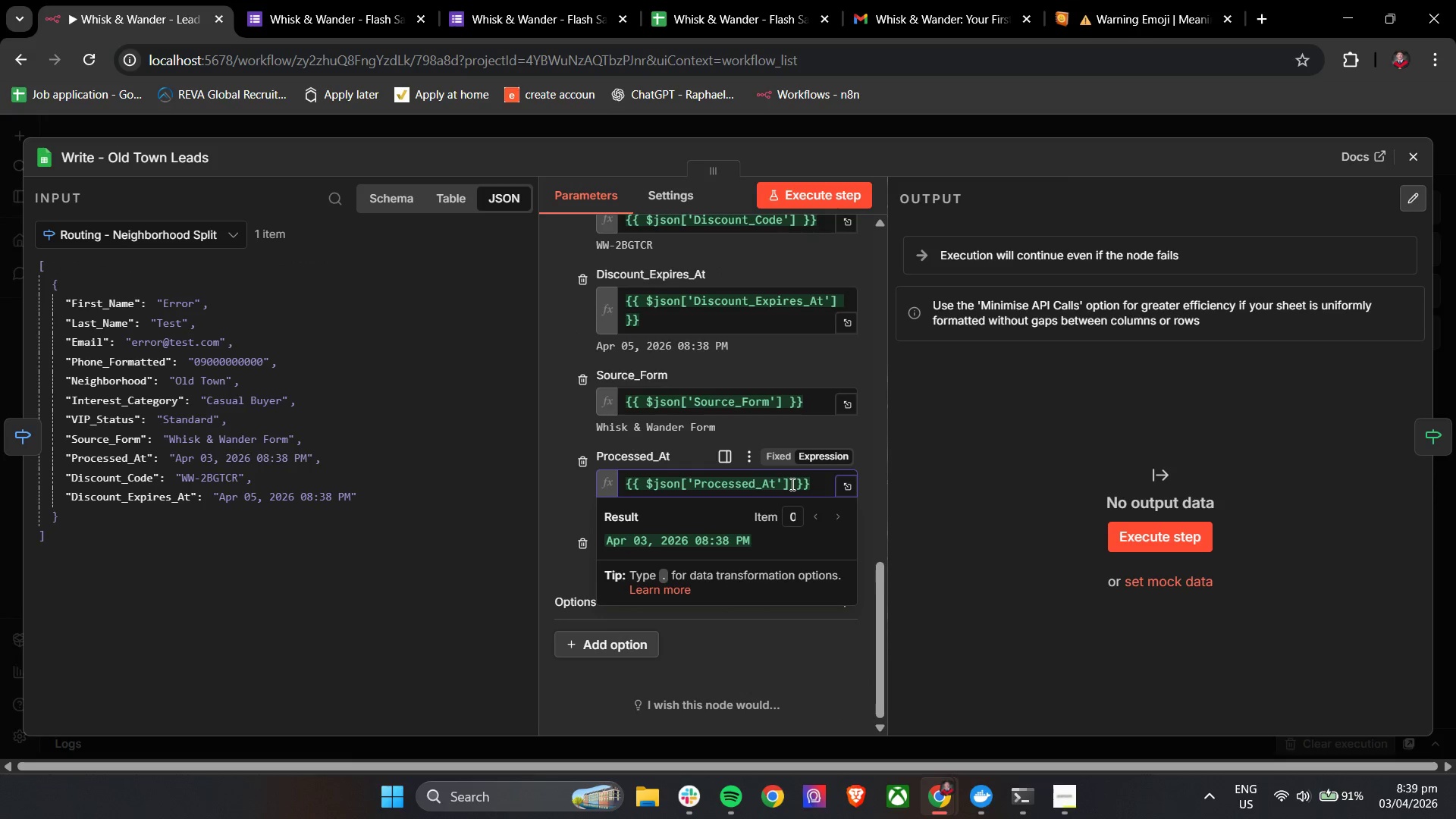 
key(BracketRight)
 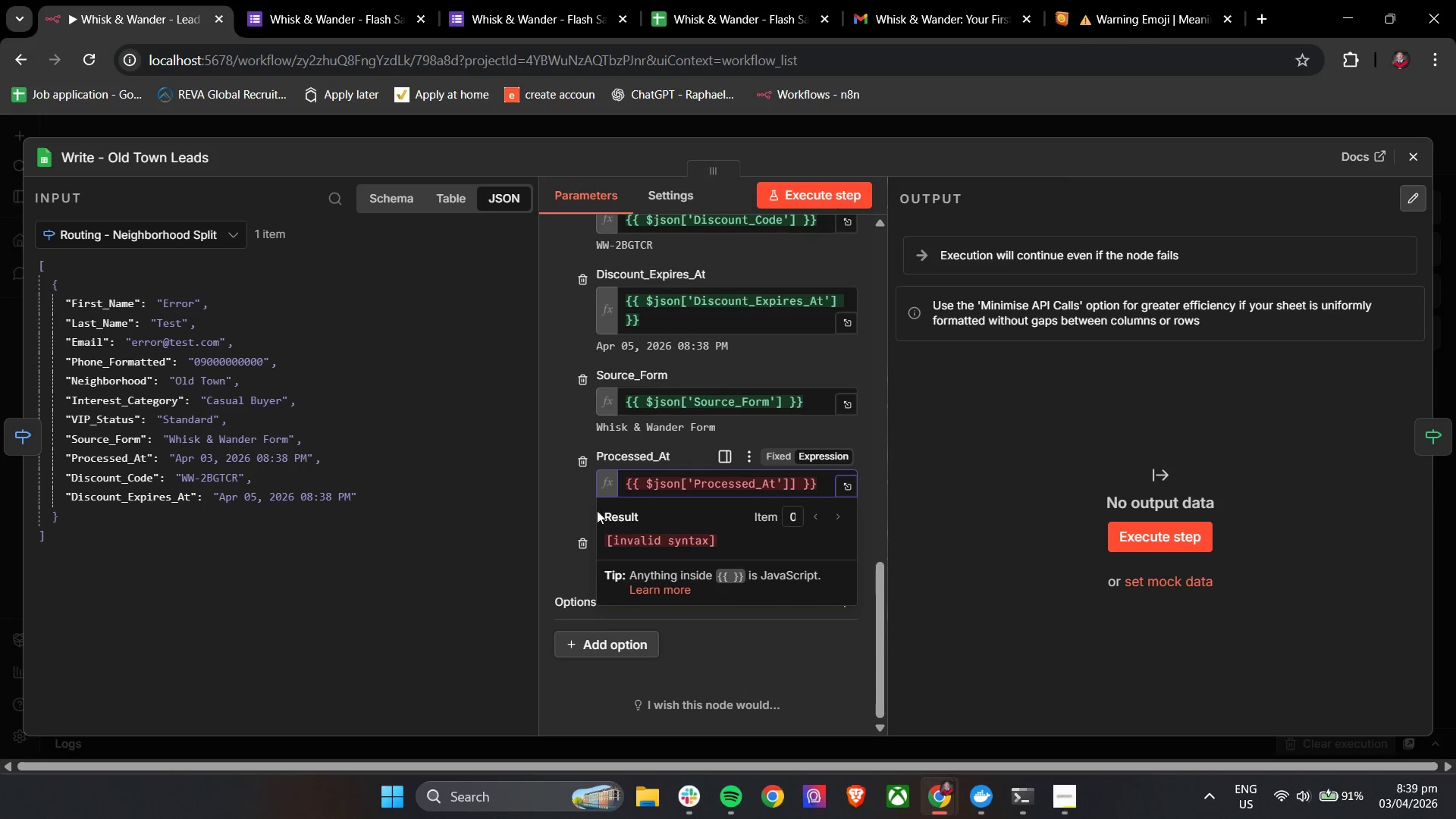 
left_click([555, 499])
 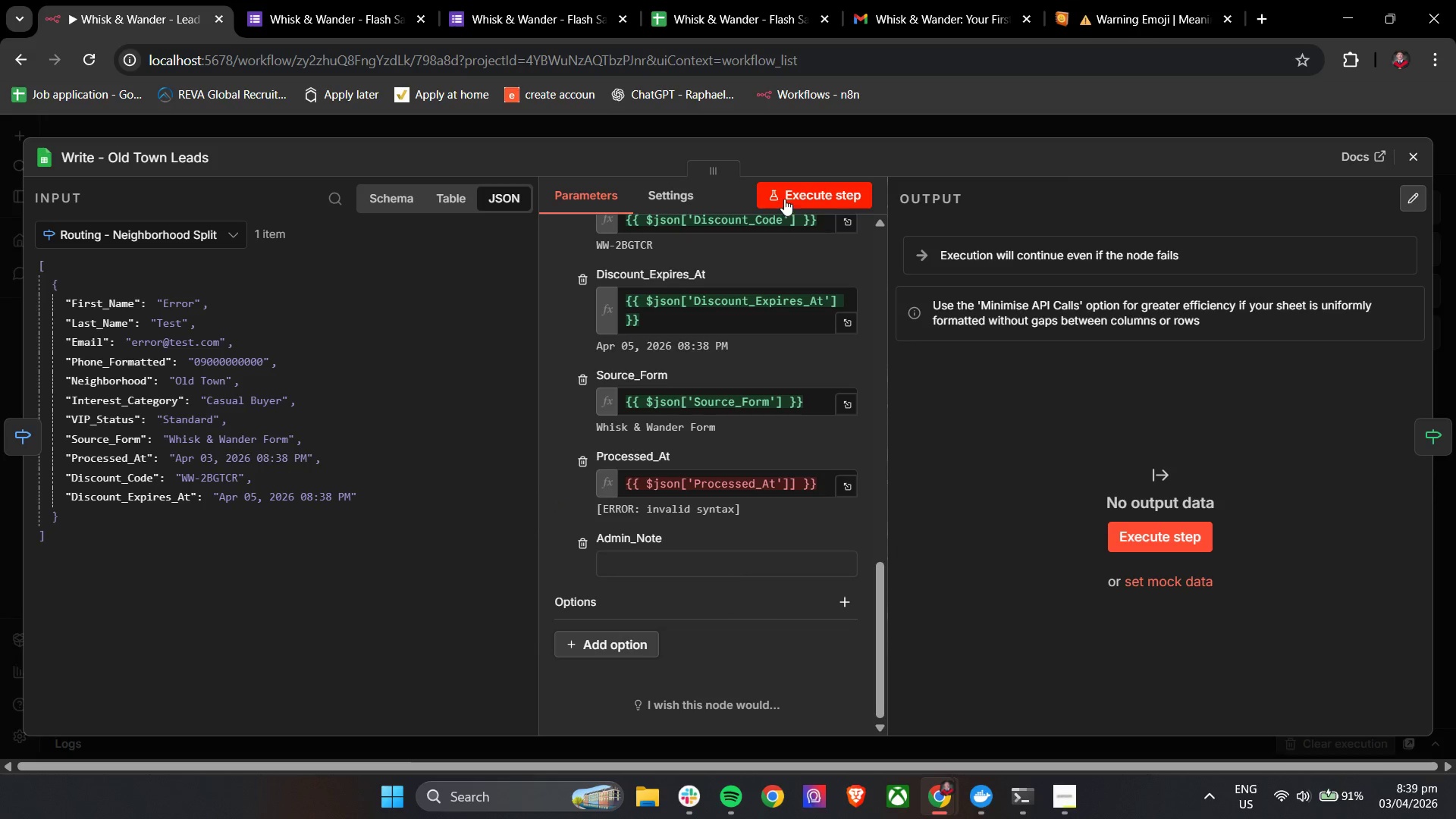 
left_click([784, 199])
 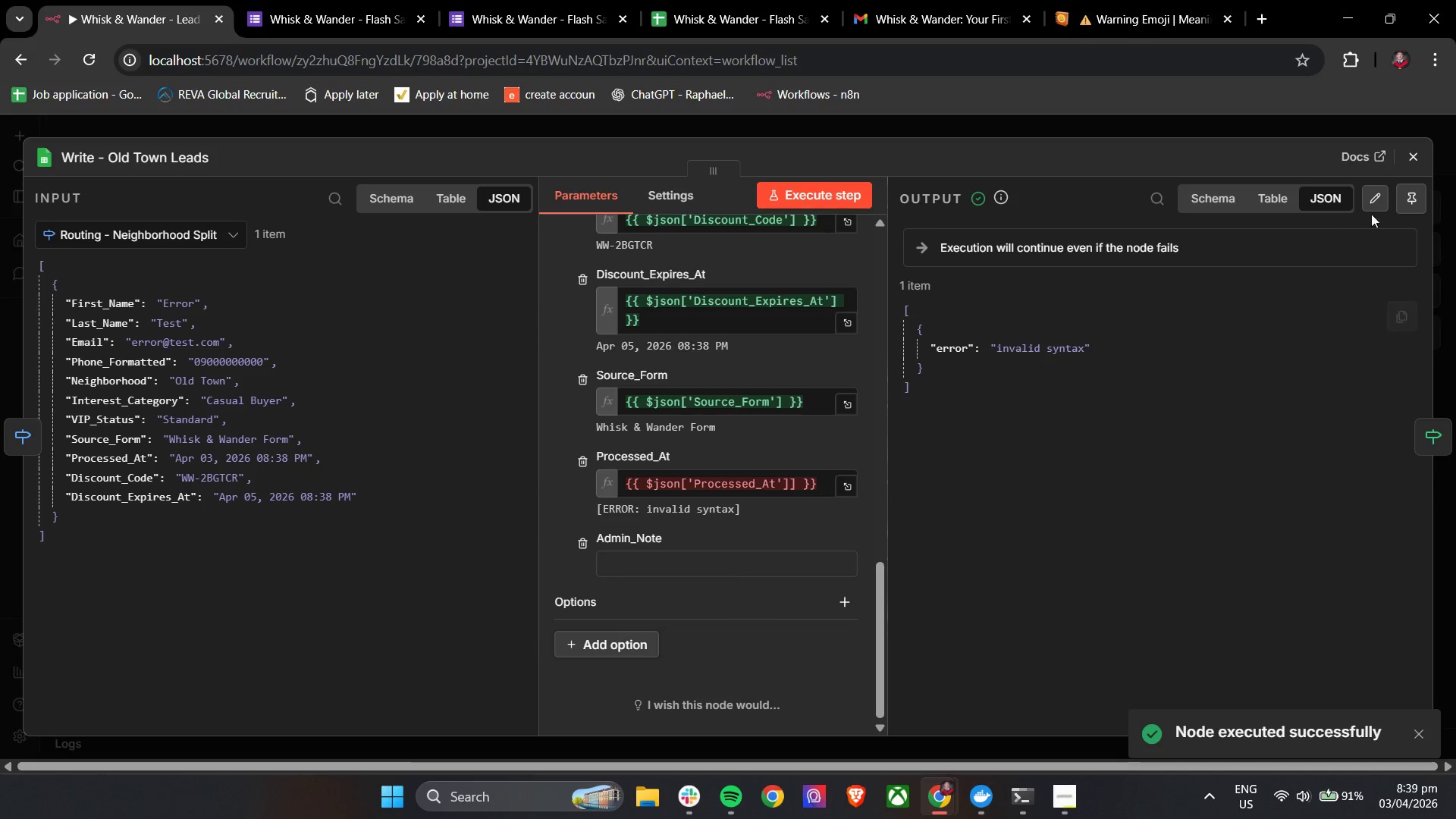 
left_click([1416, 165])
 